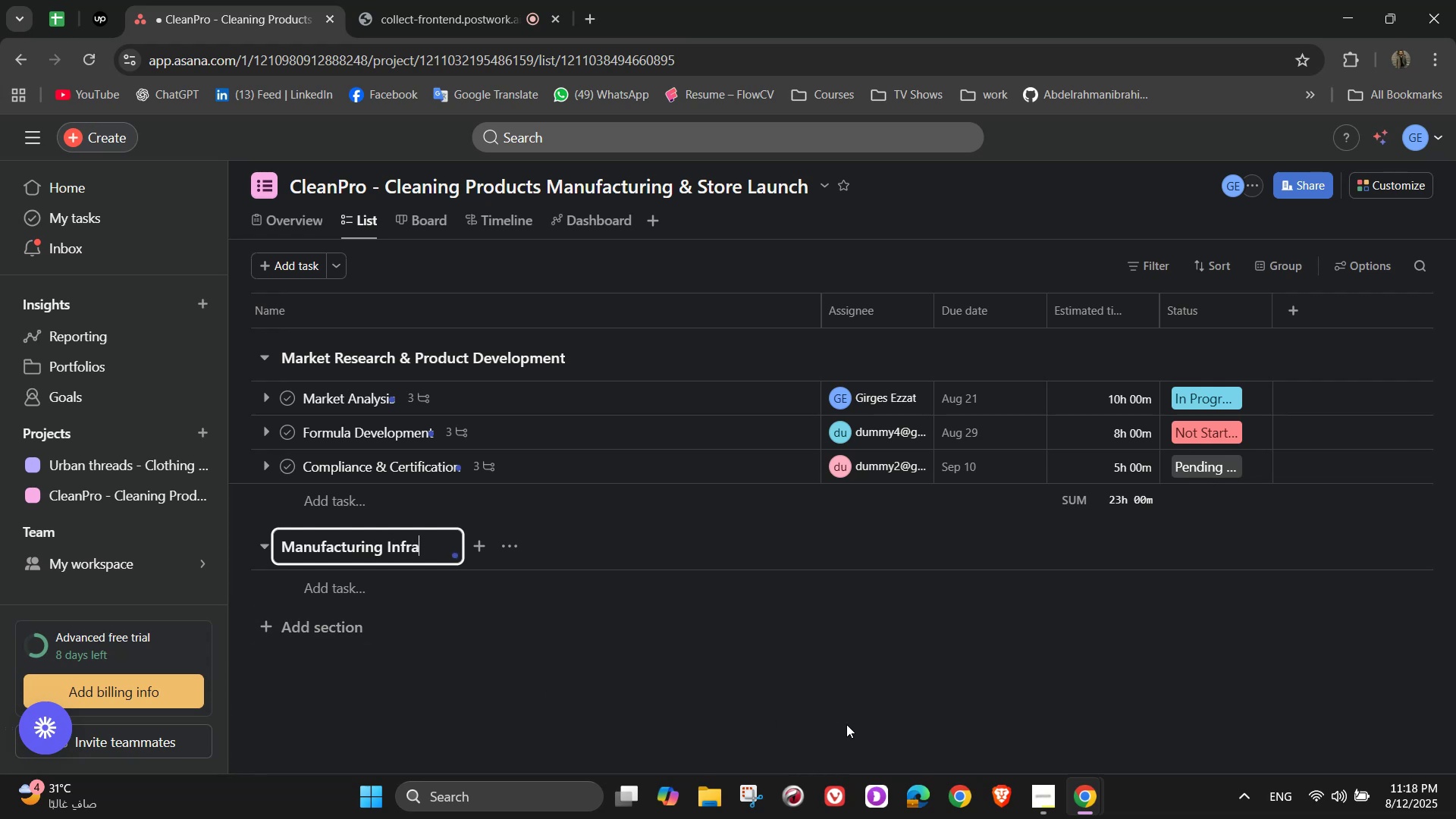 
key(S)
 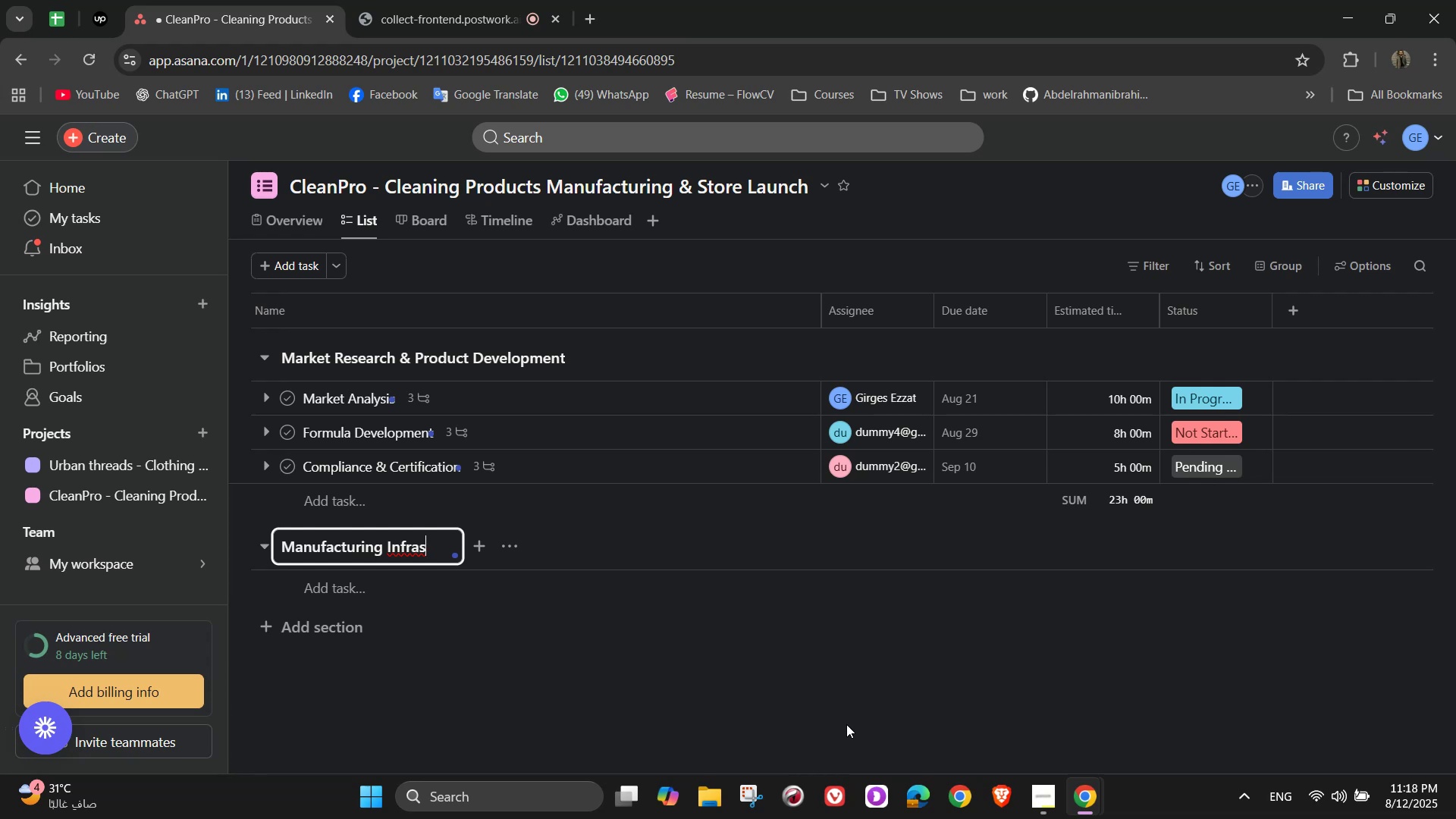 
type(tructure)
 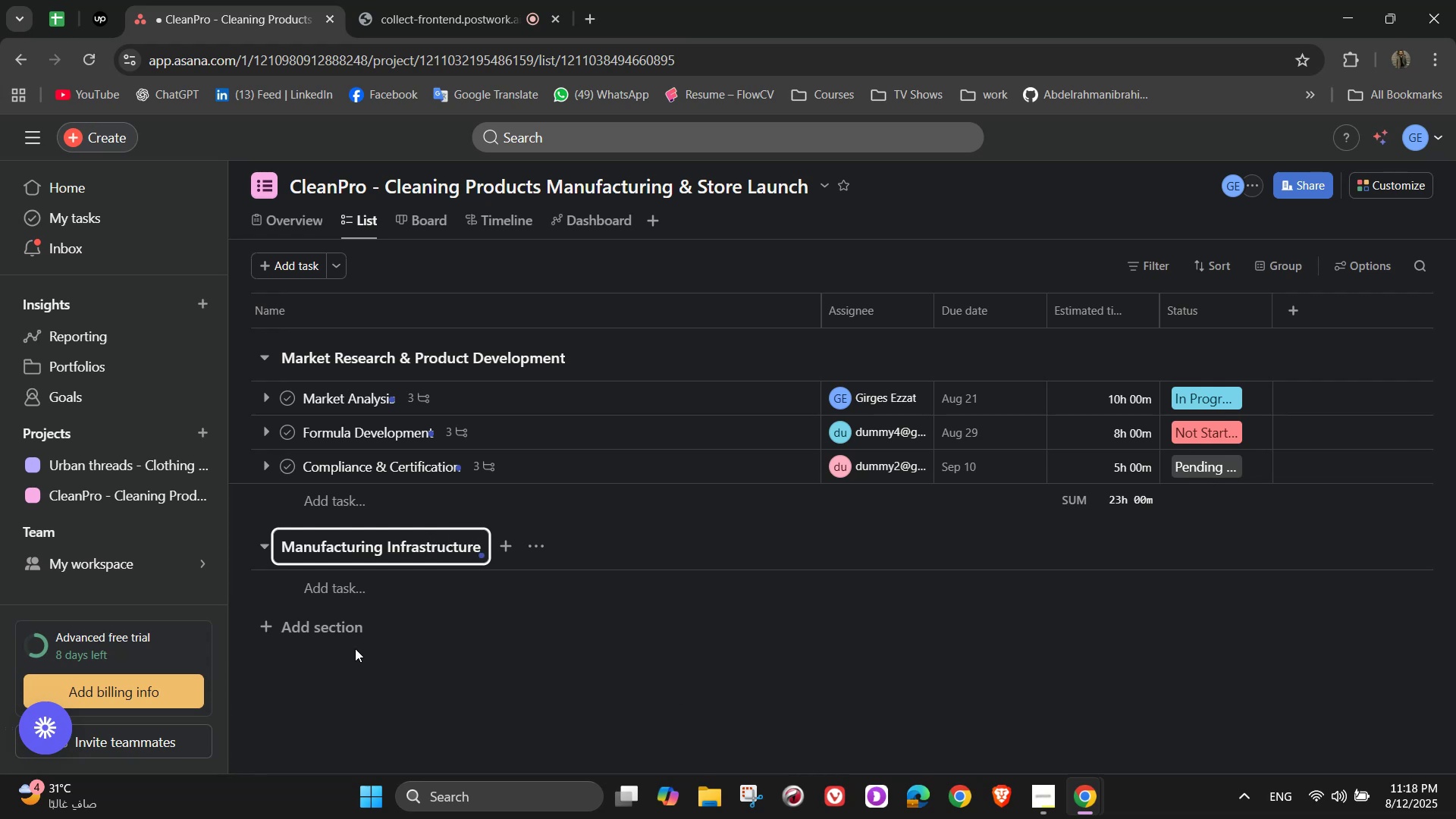 
left_click([329, 587])
 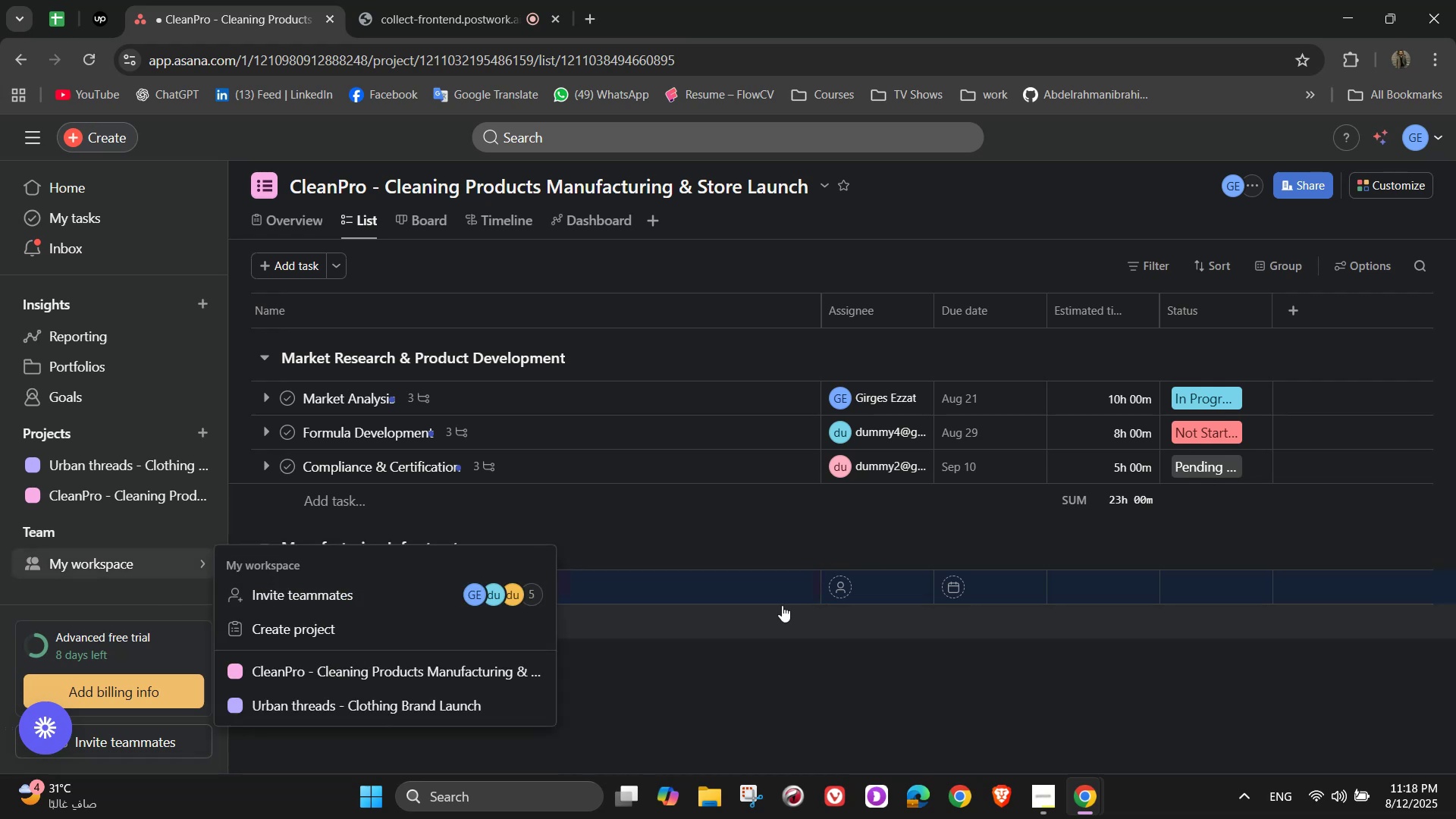 
wait(8.27)
 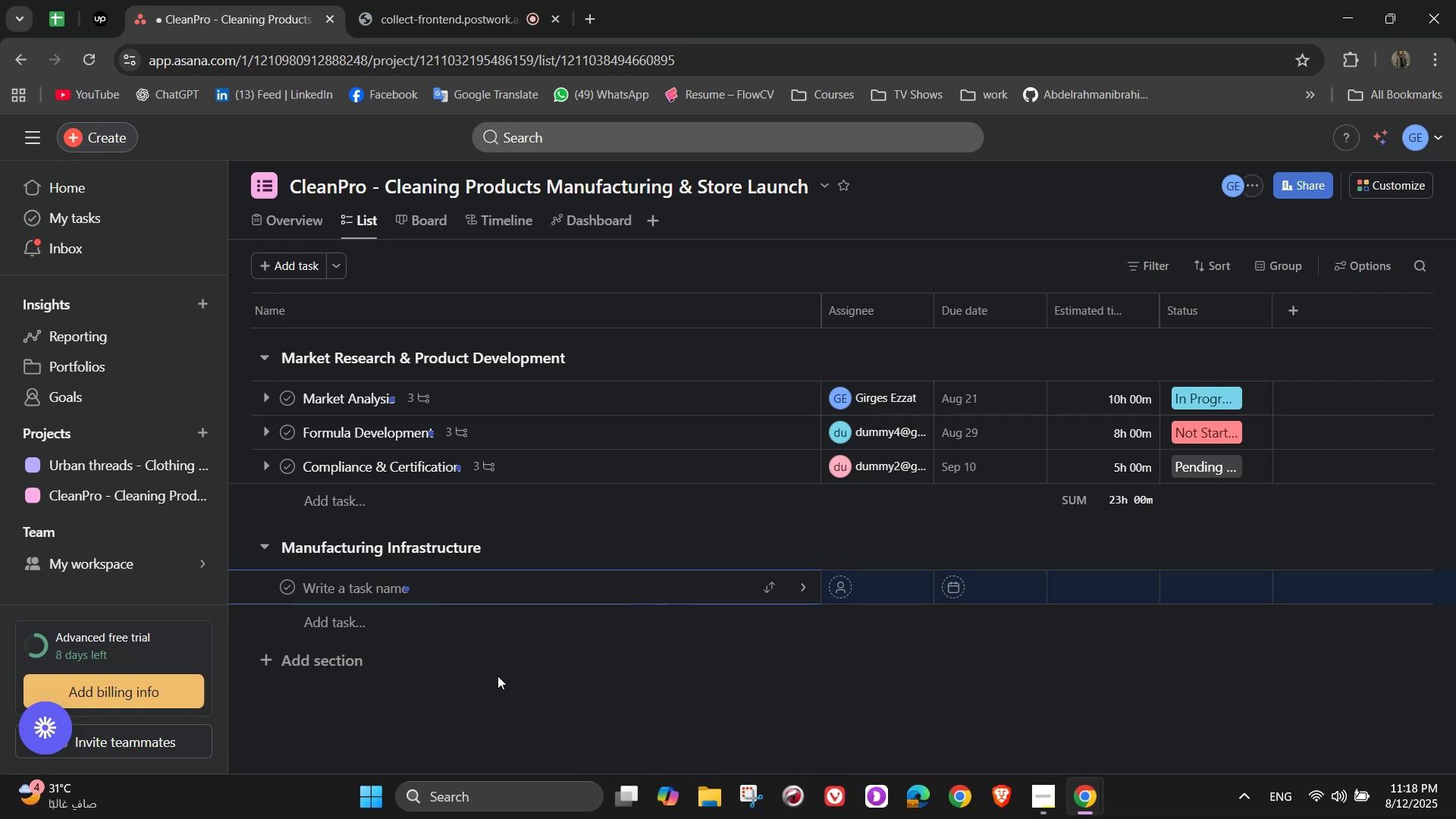 
key(Shift+F)
 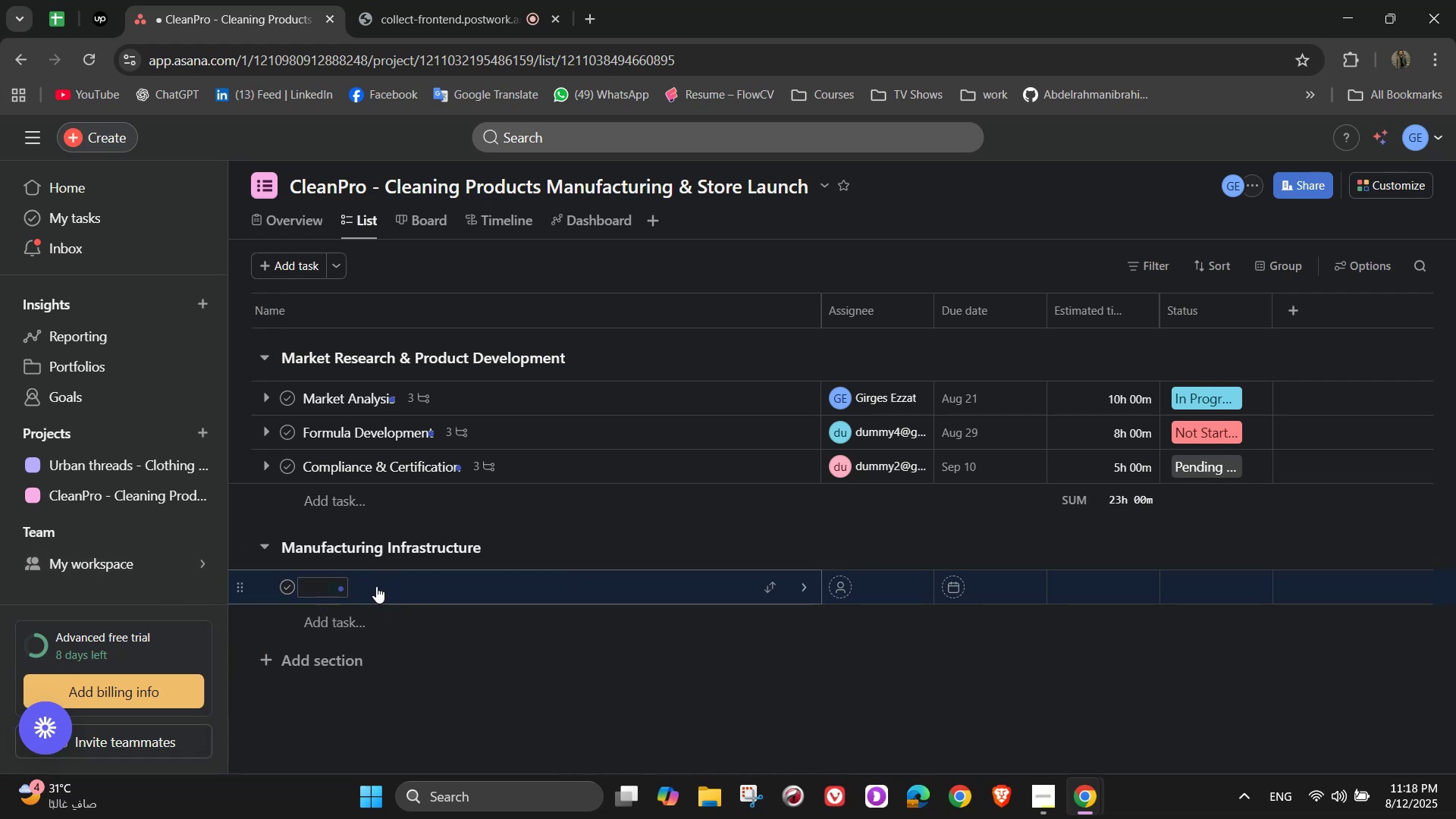 
left_click([334, 586])
 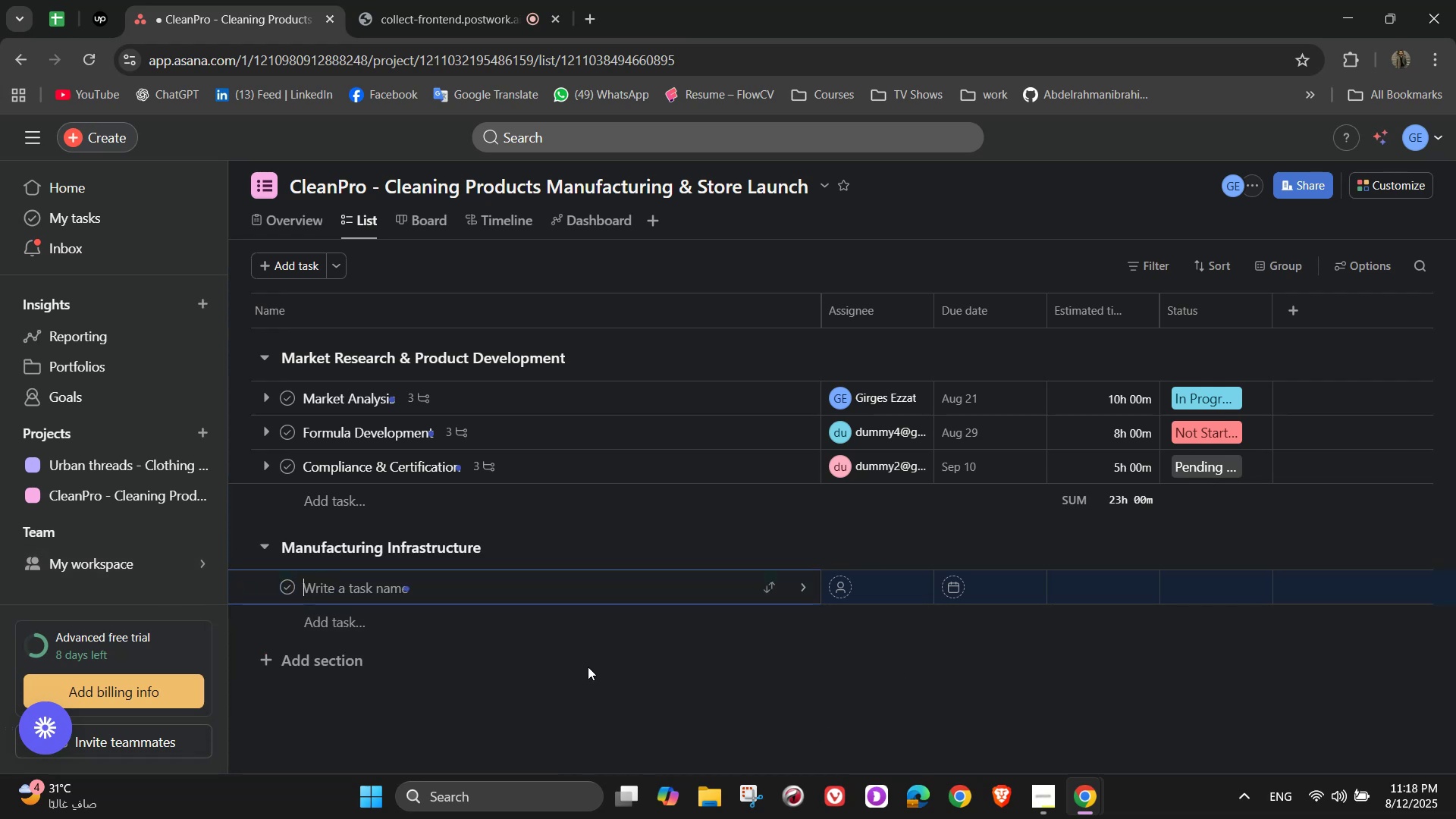 
hold_key(key=ShiftLeft, duration=0.62)
 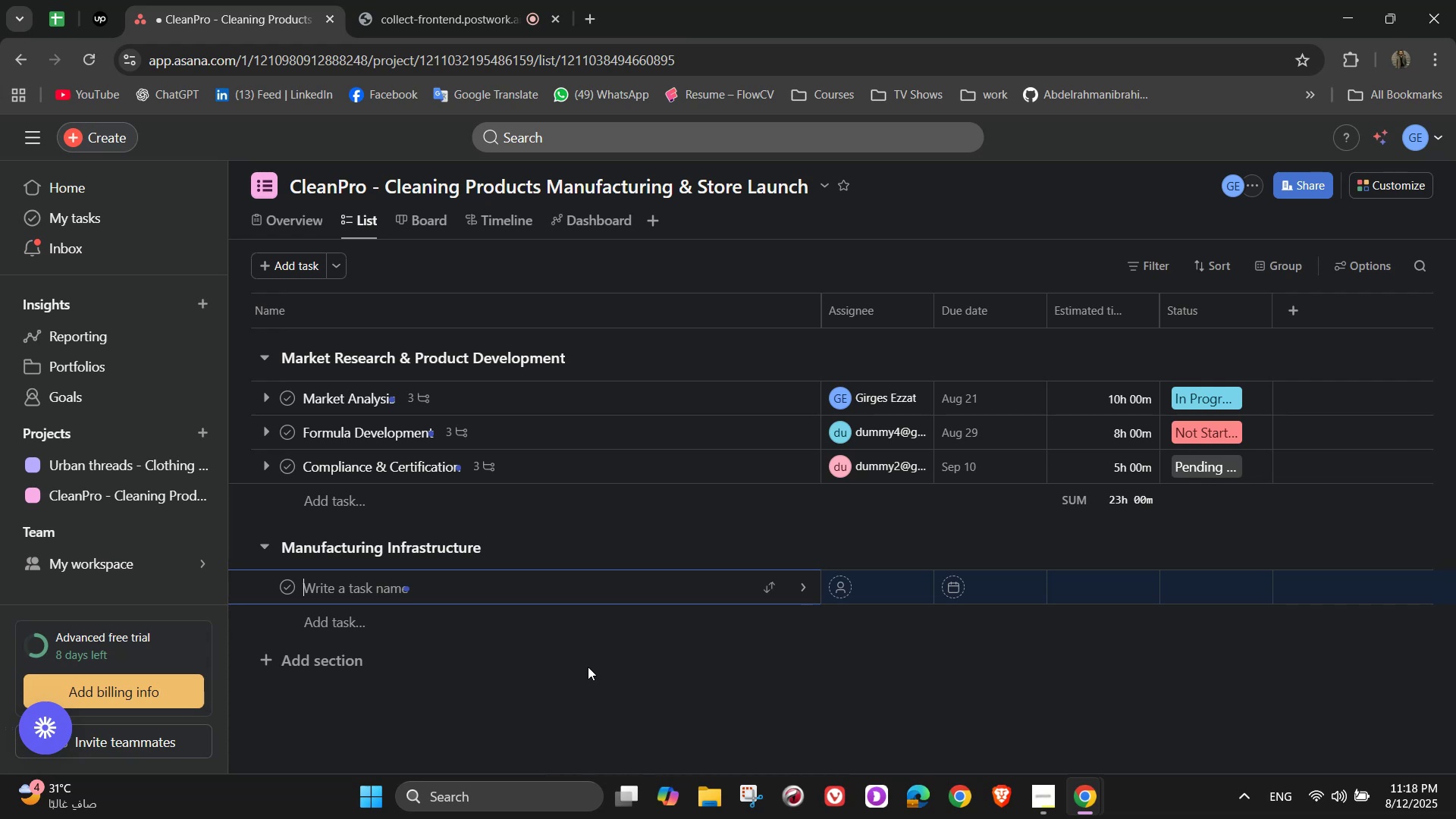 
type(Facility Selection & )
 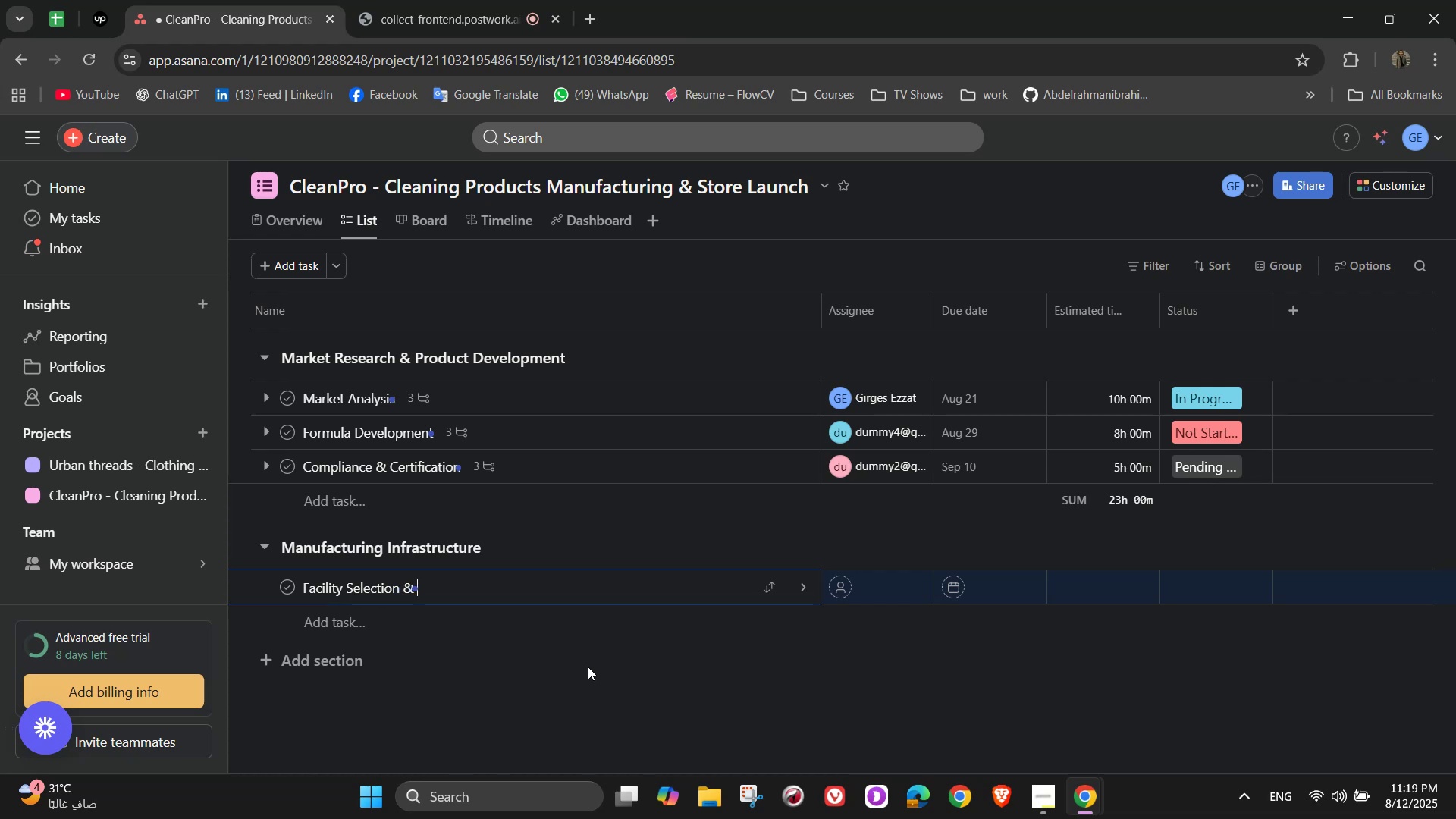 
wait(5.96)
 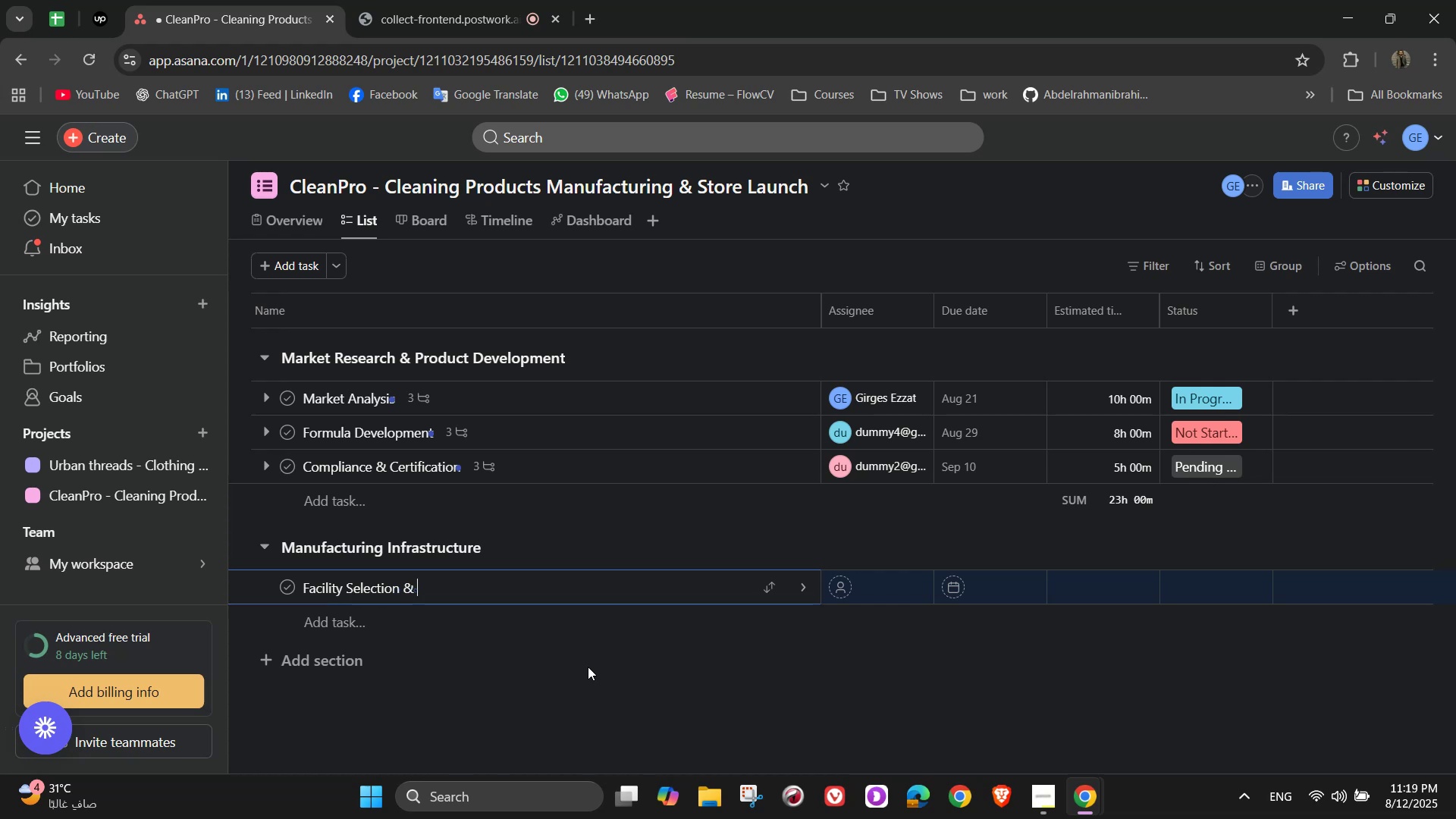 
type(Setuop)
key(Backspace)
key(Backspace)
type(p )
 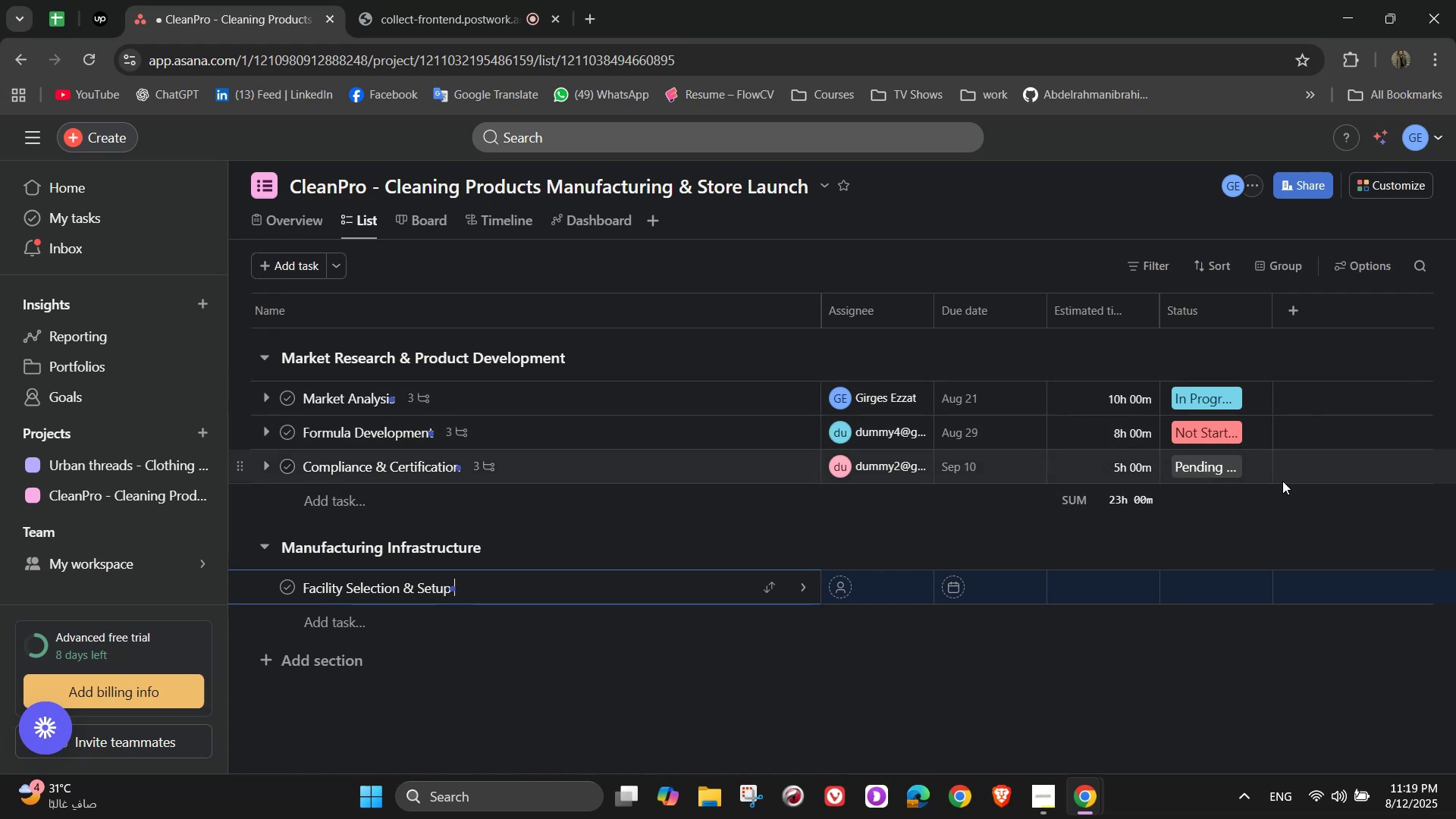 
mouse_move([1136, 417])
 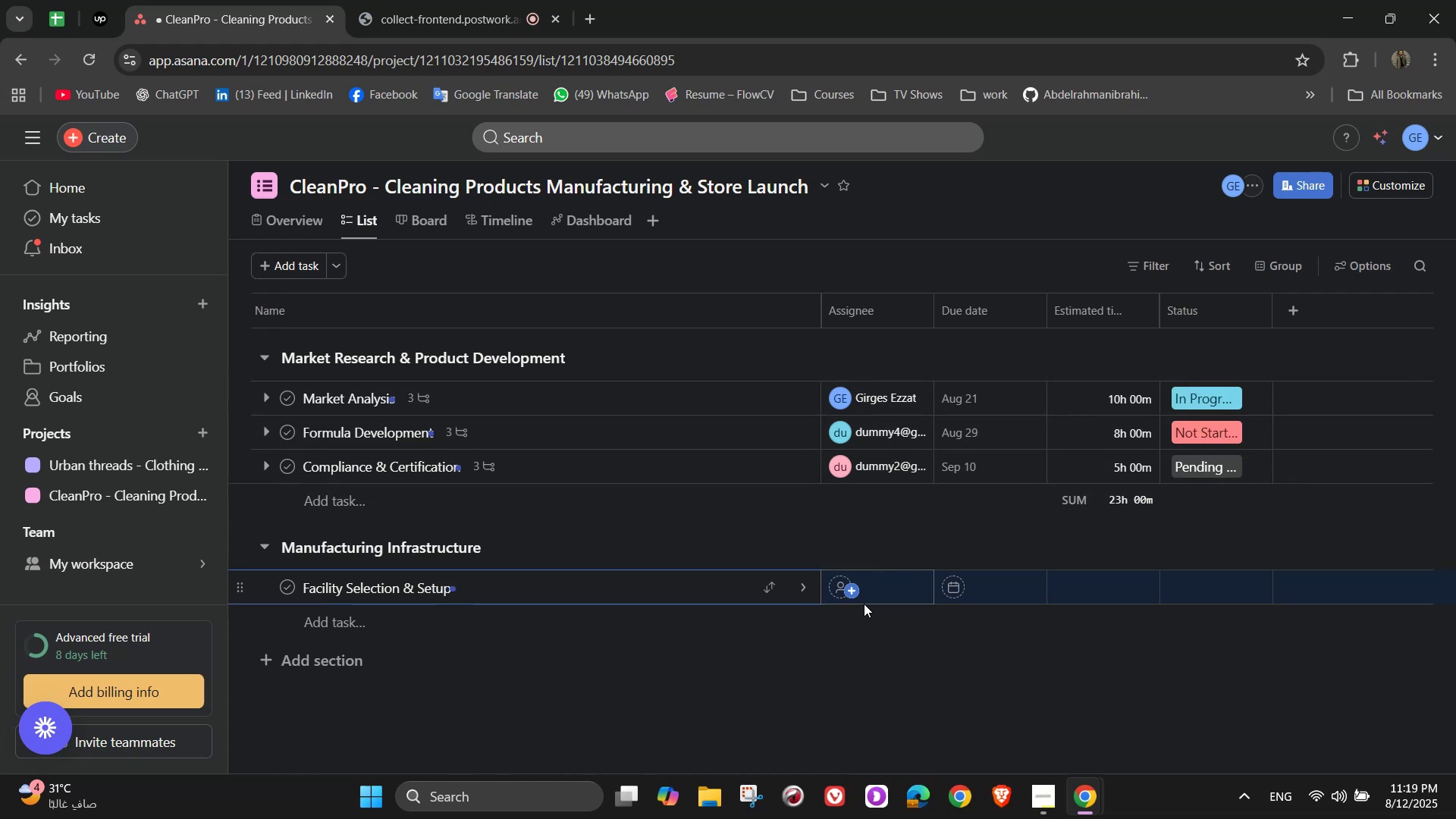 
mouse_move([825, 587])
 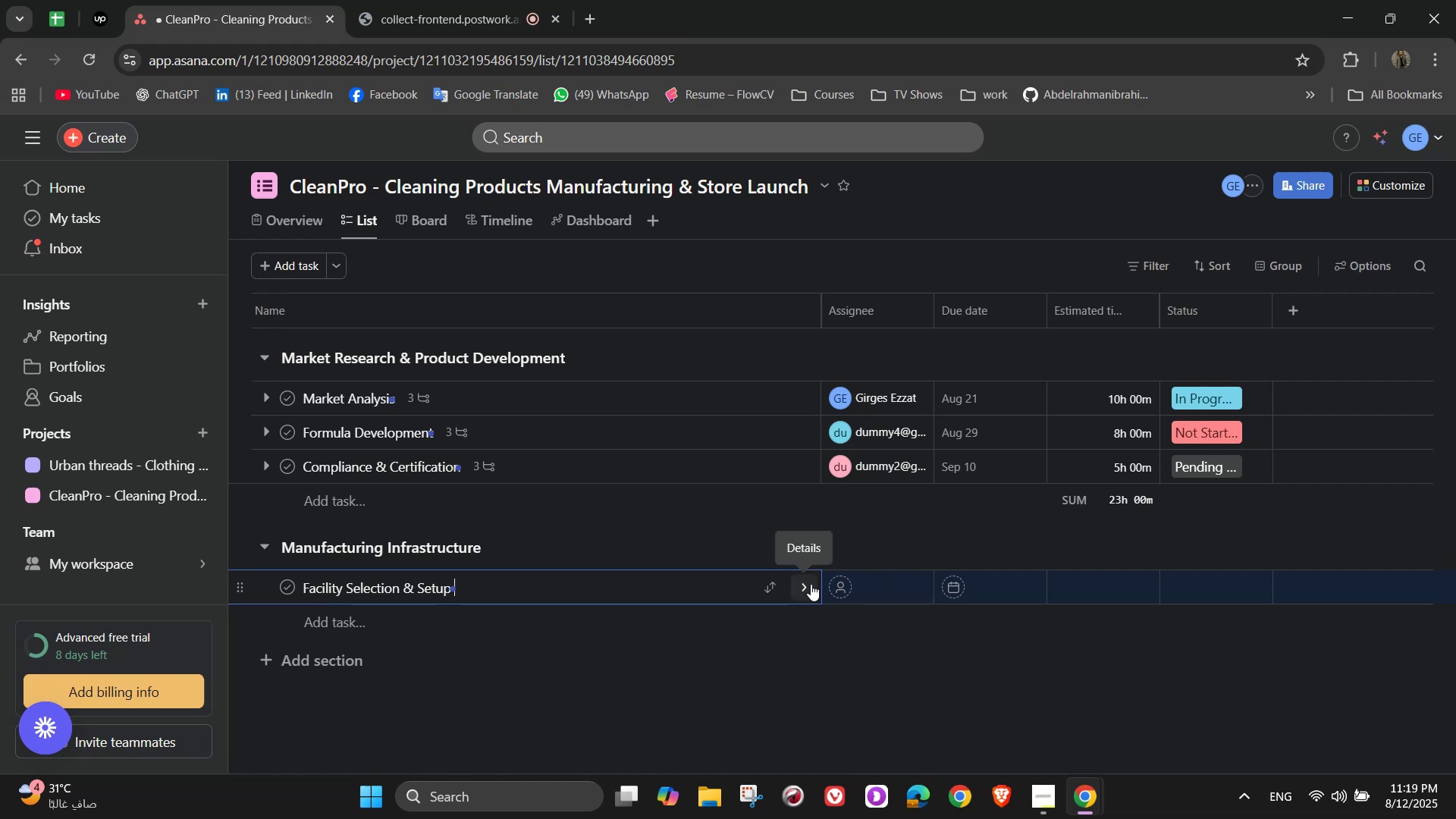 
left_click([811, 584])
 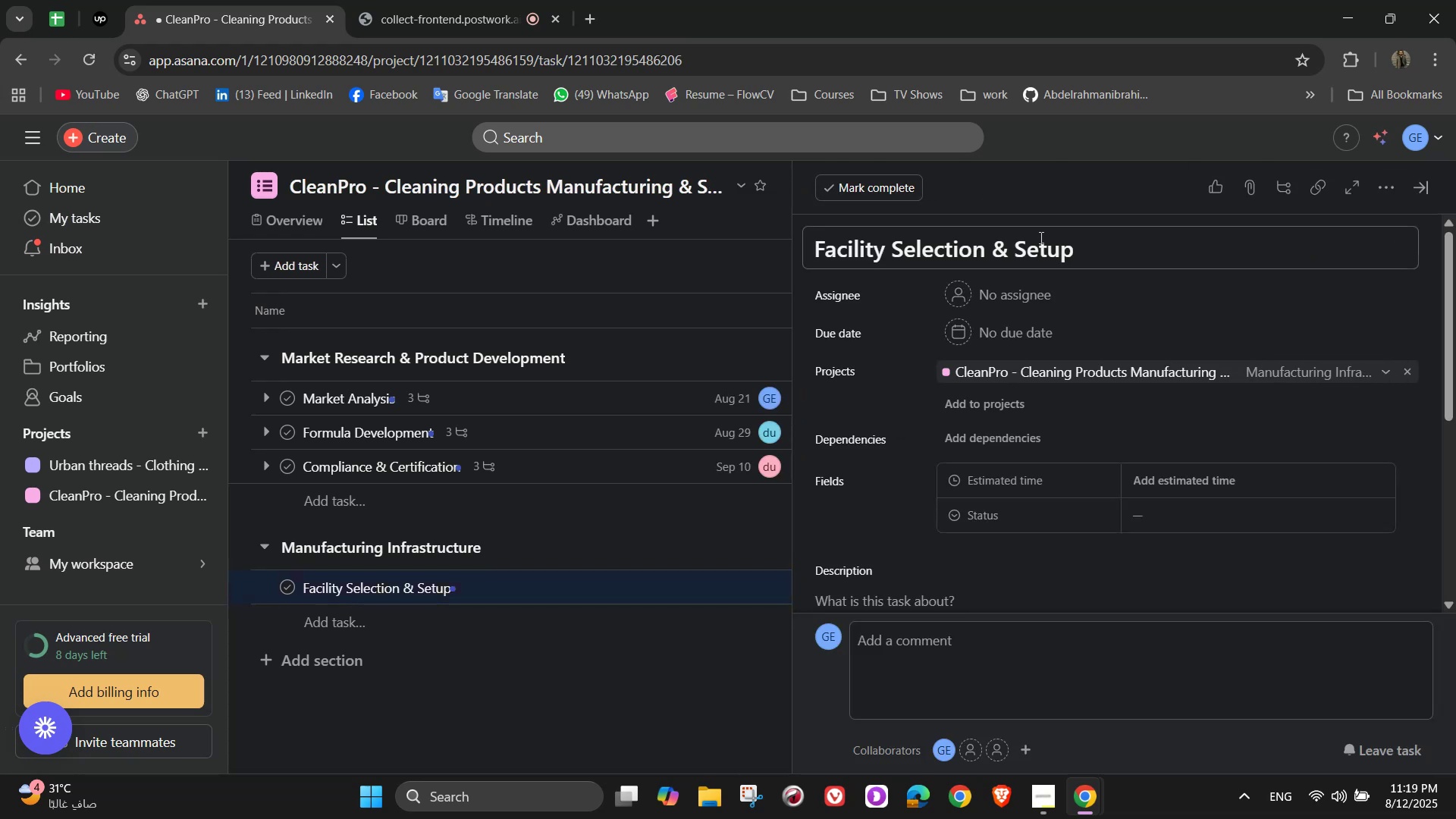 
left_click([1038, 293])
 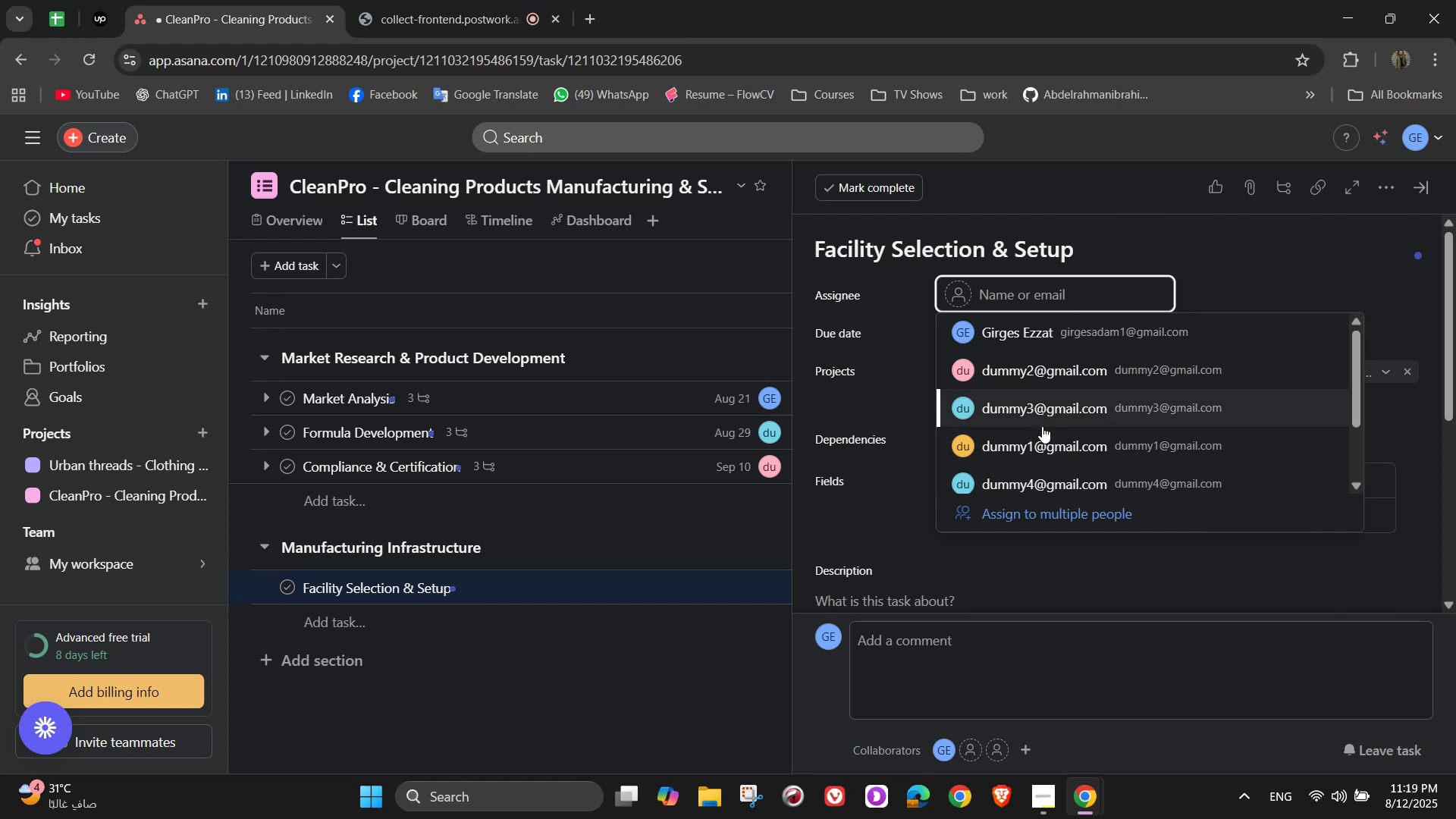 
left_click([1059, 449])
 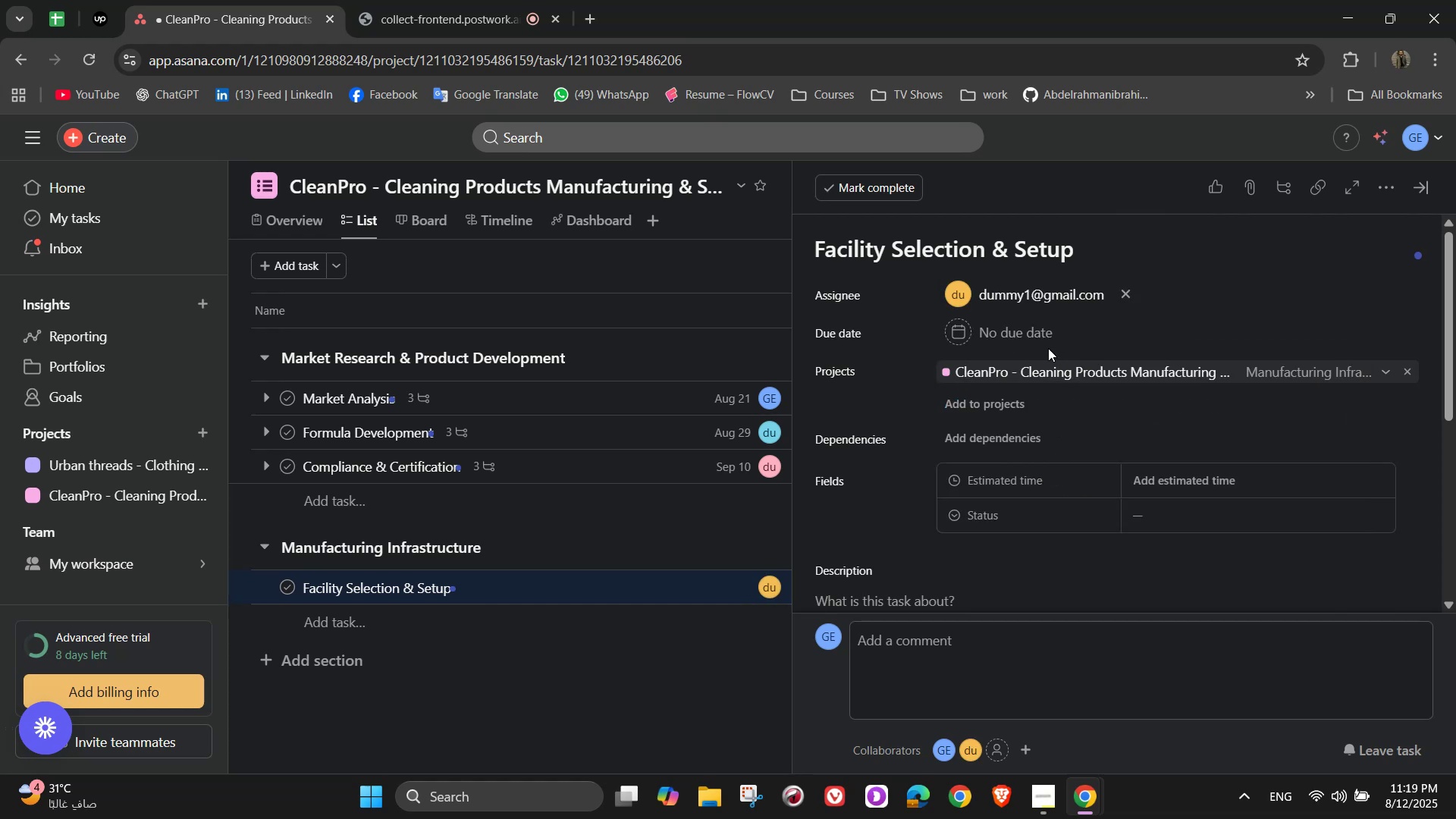 
left_click([1001, 328])
 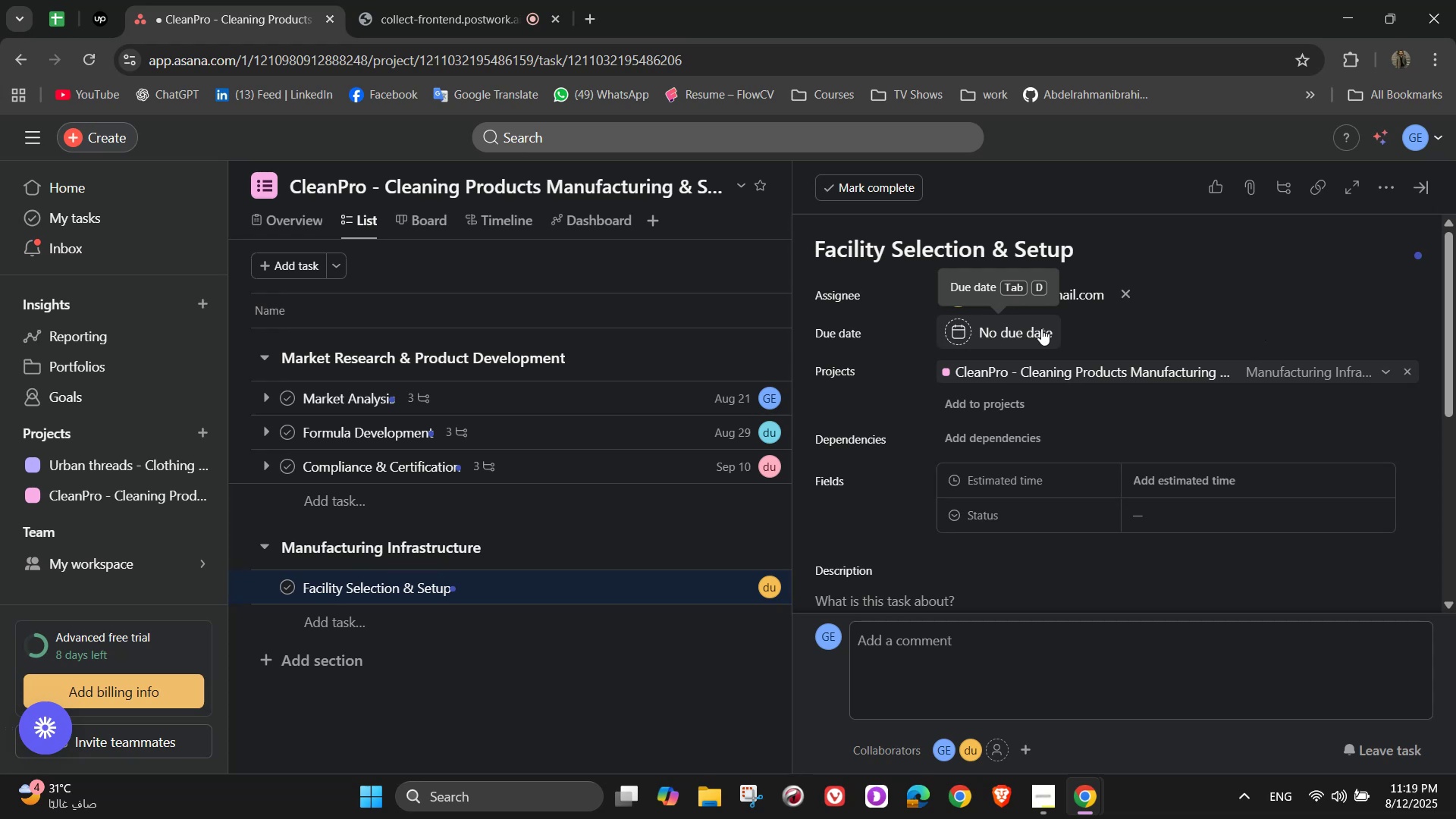 
wait(21.63)
 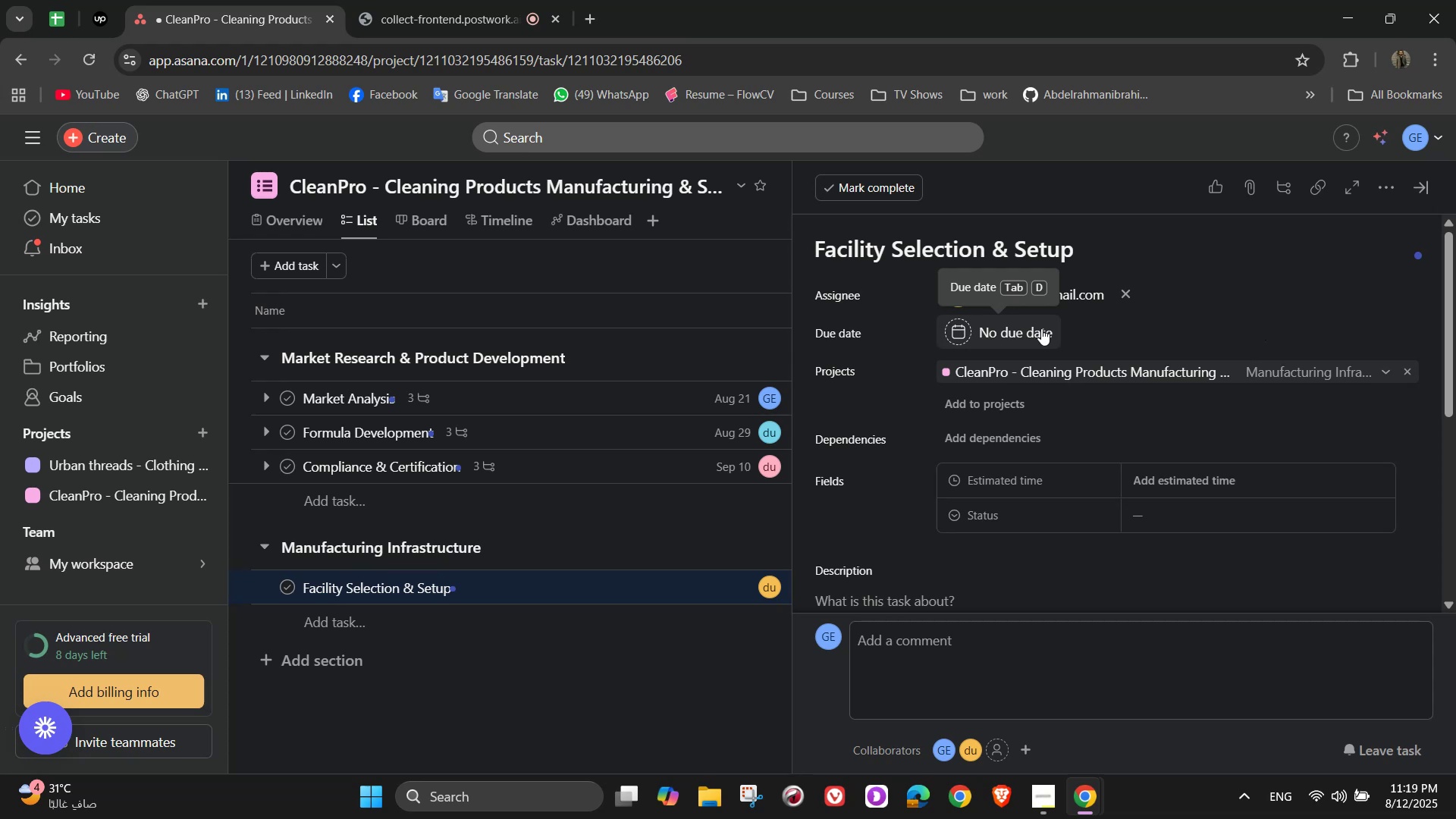 
left_click([1041, 328])
 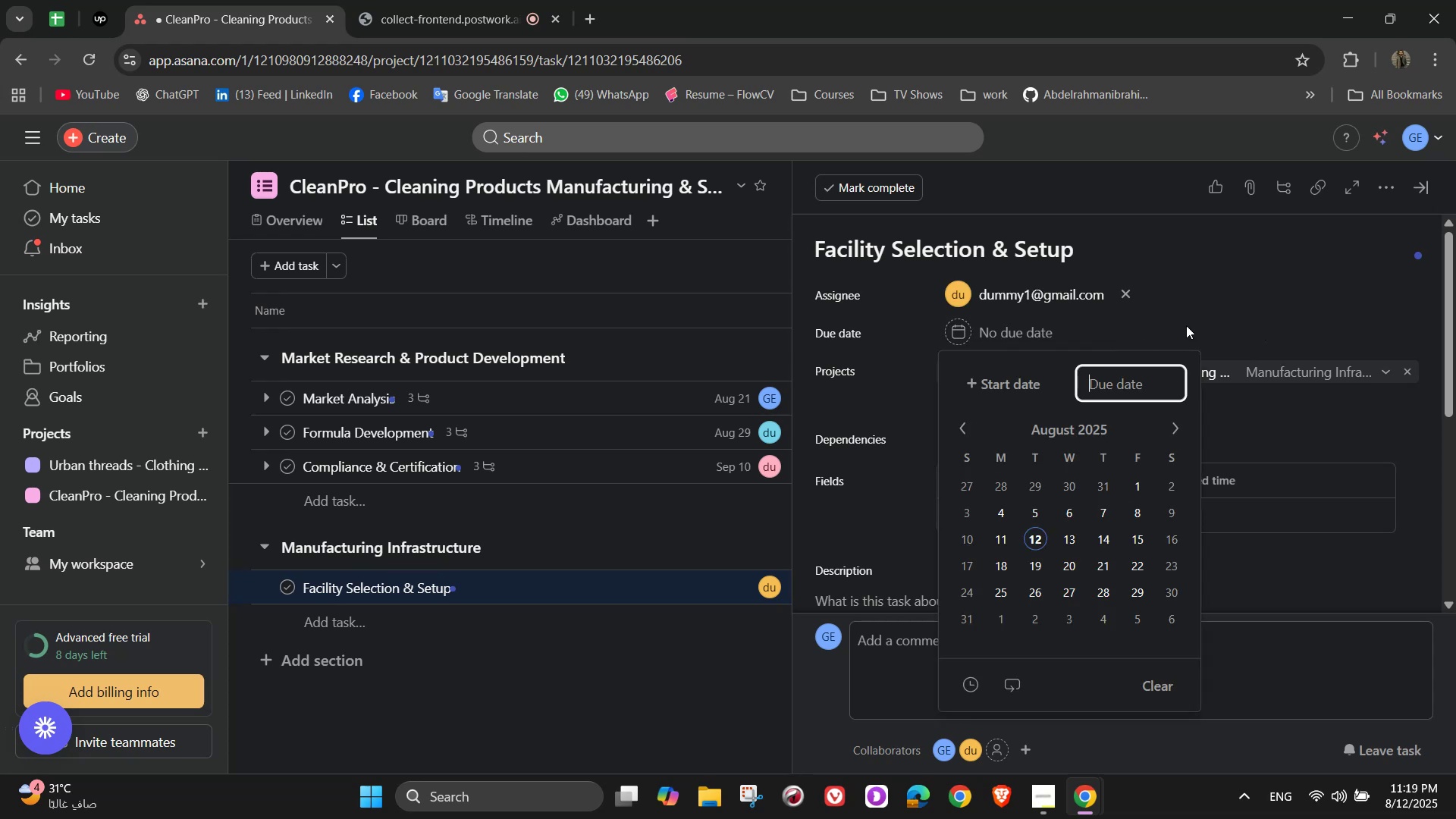 
left_click([1186, 325])
 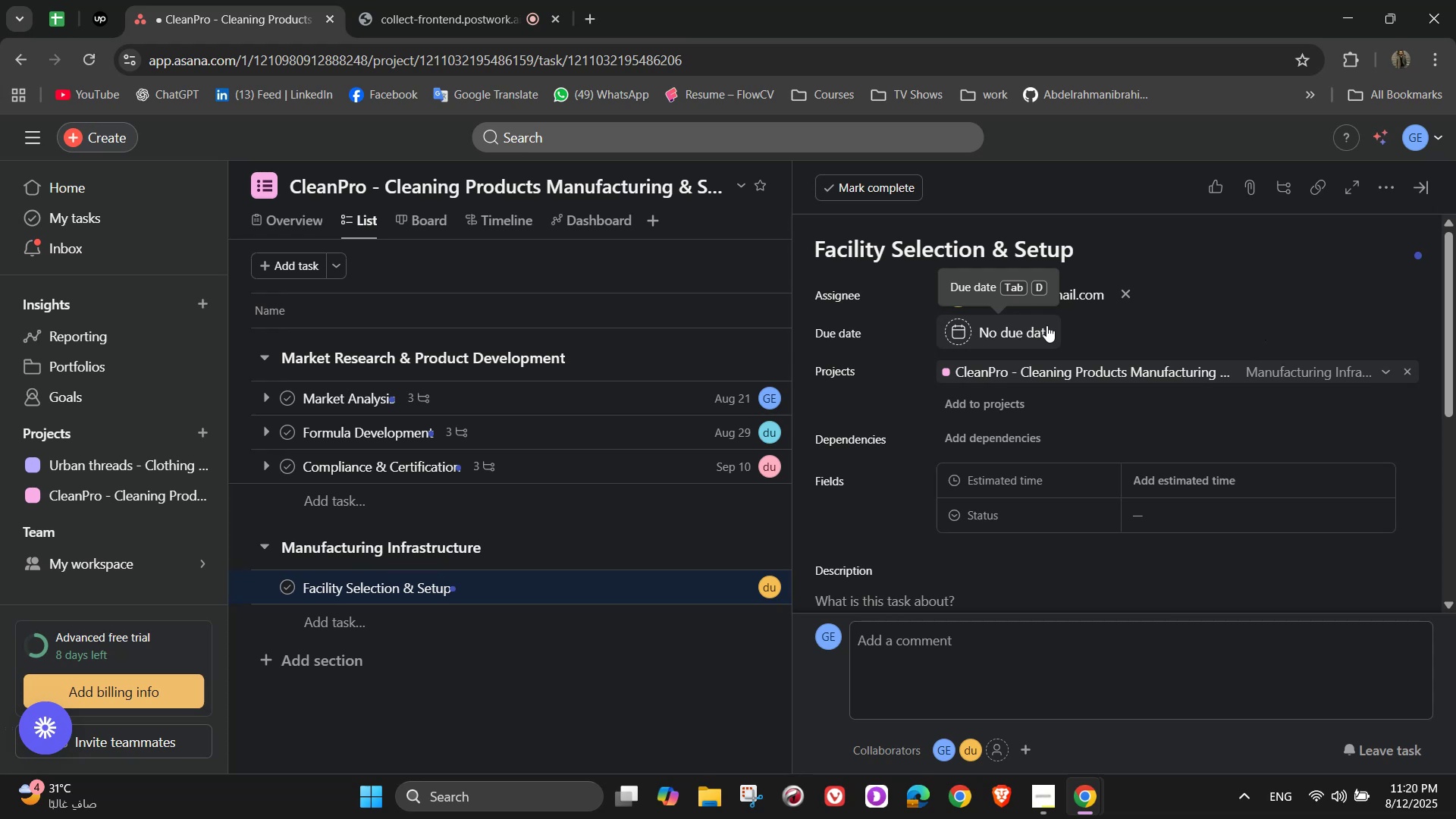 
wait(15.38)
 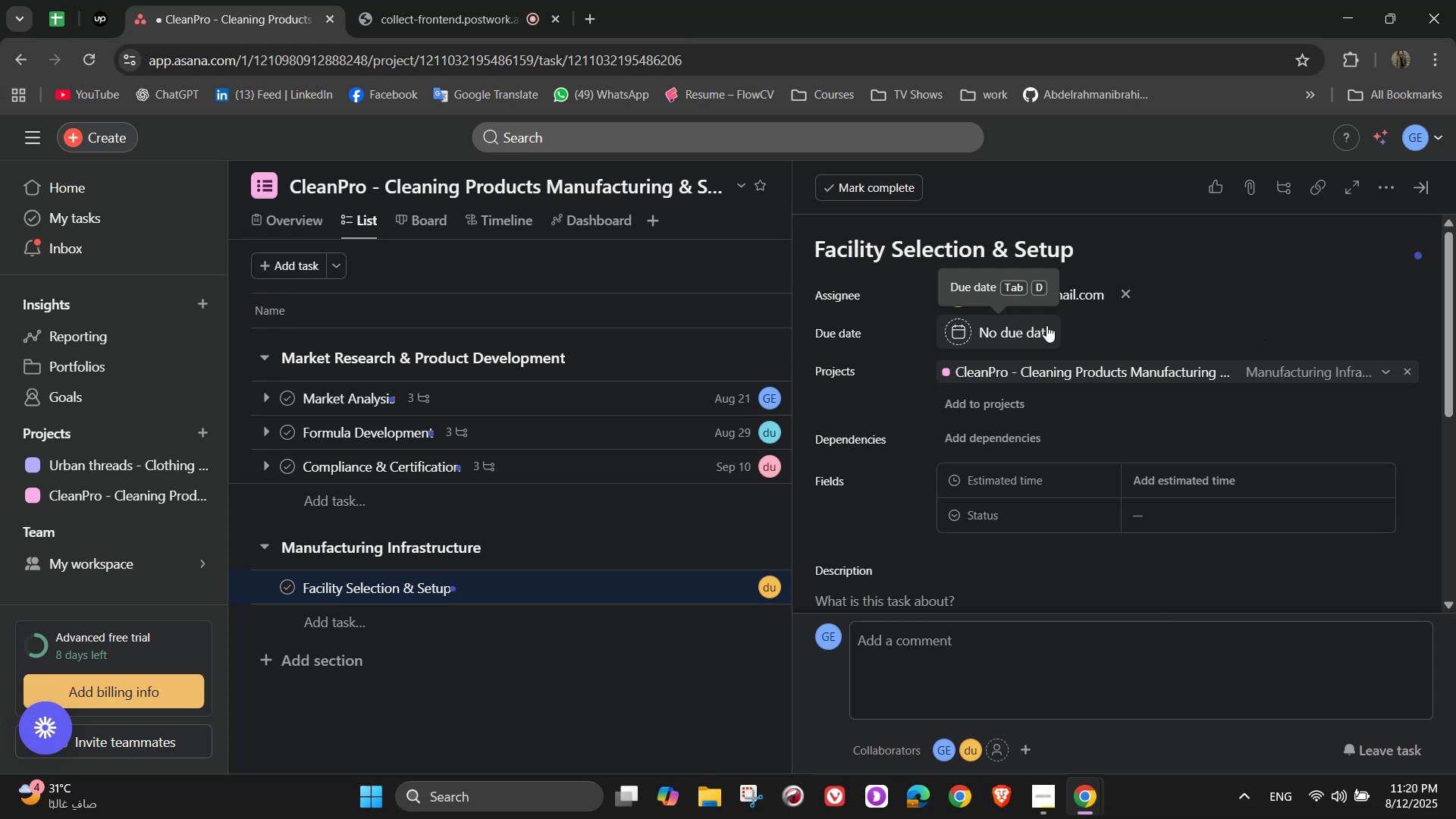 
mouse_move([1129, 349])
 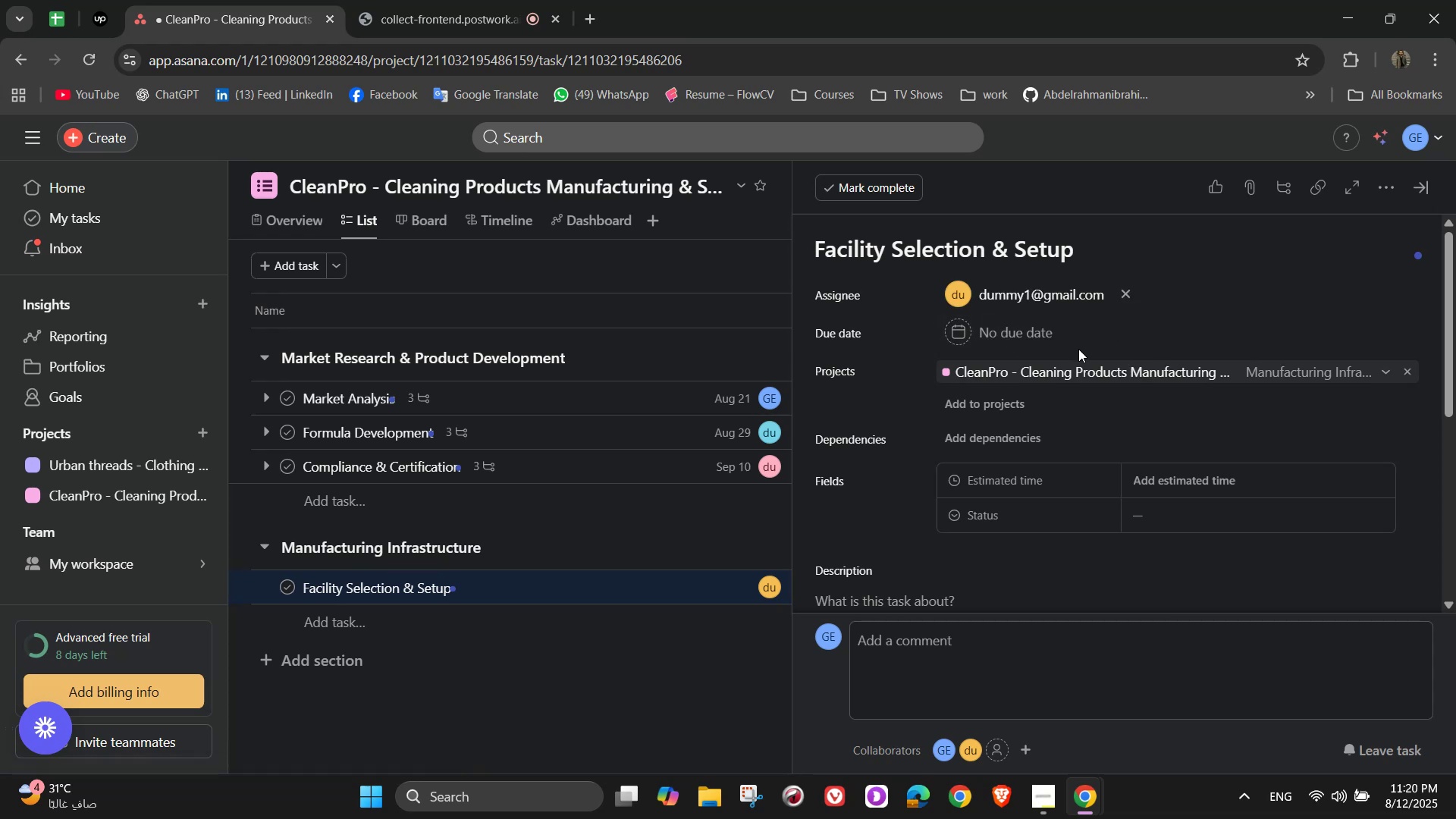 
left_click([1009, 342])
 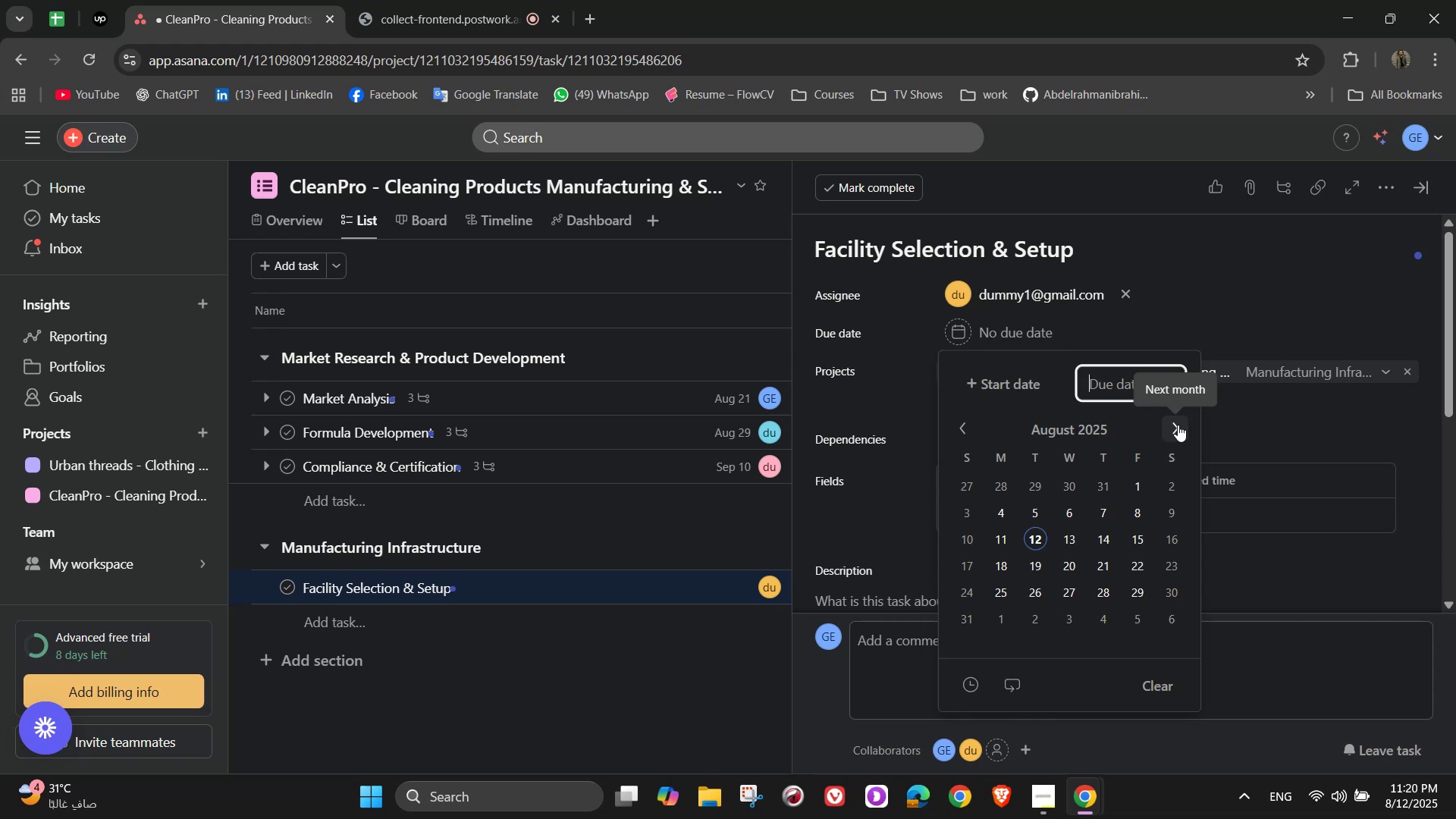 
wait(10.82)
 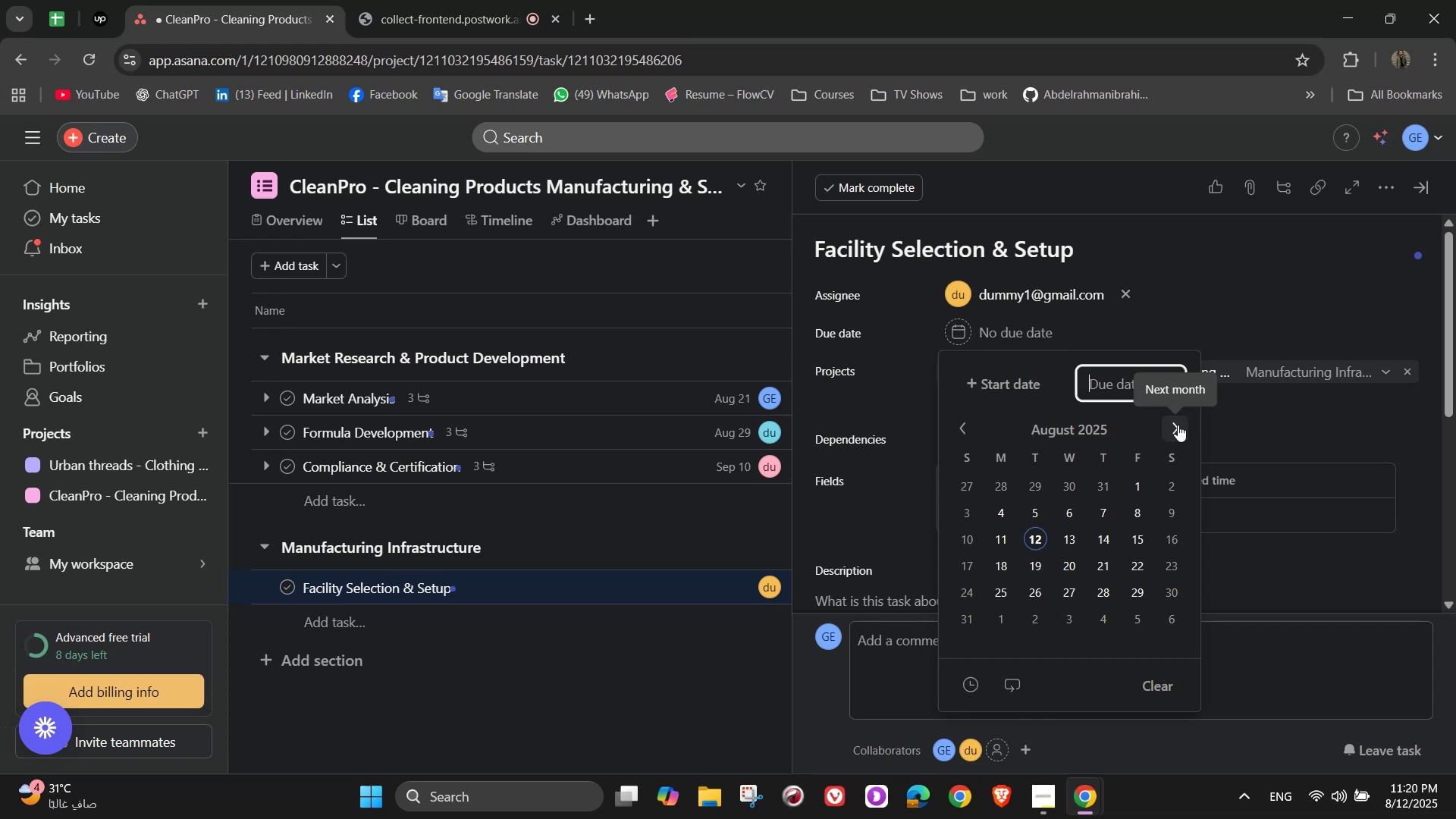 
left_click([1178, 425])
 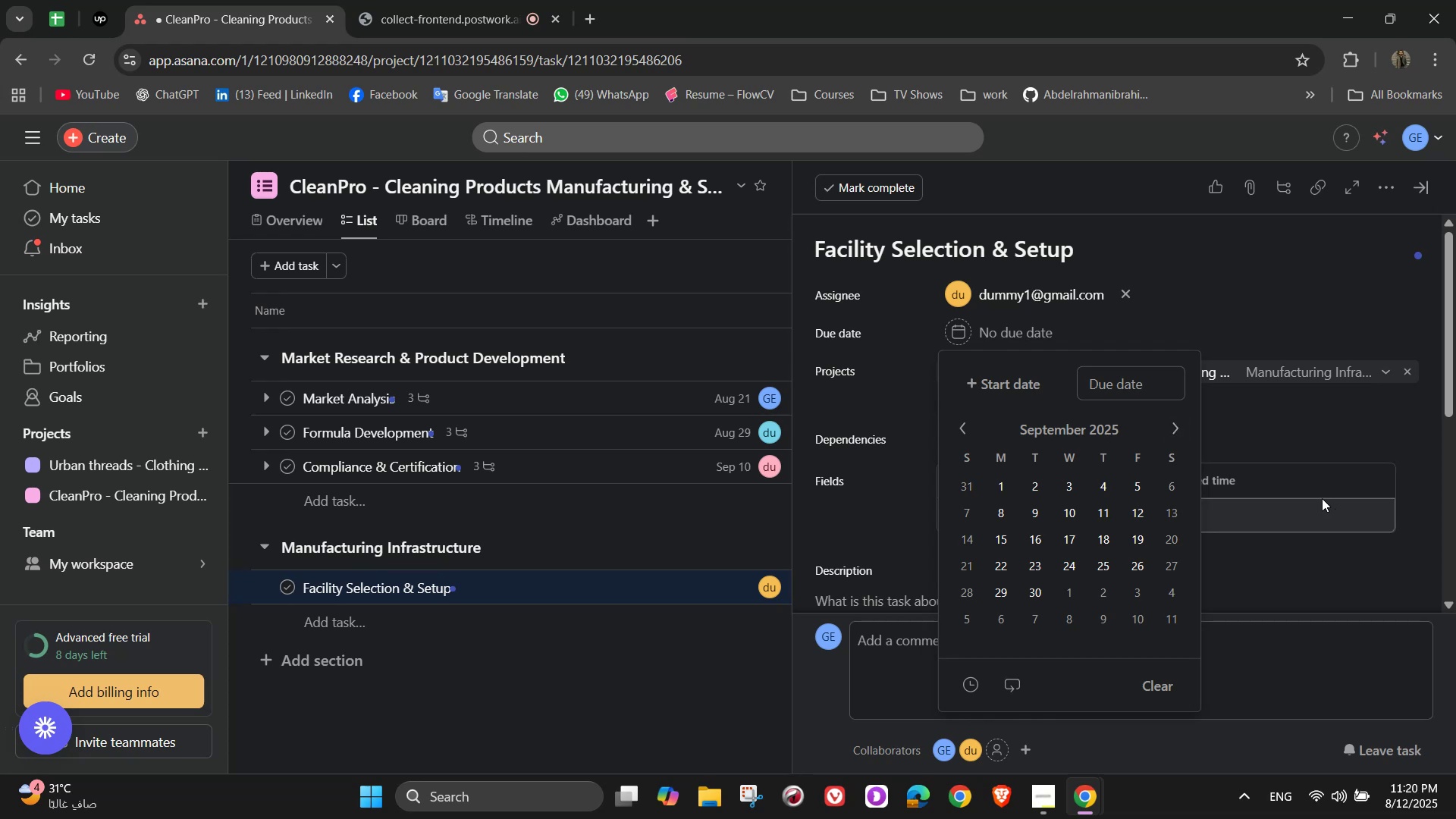 
wait(16.32)
 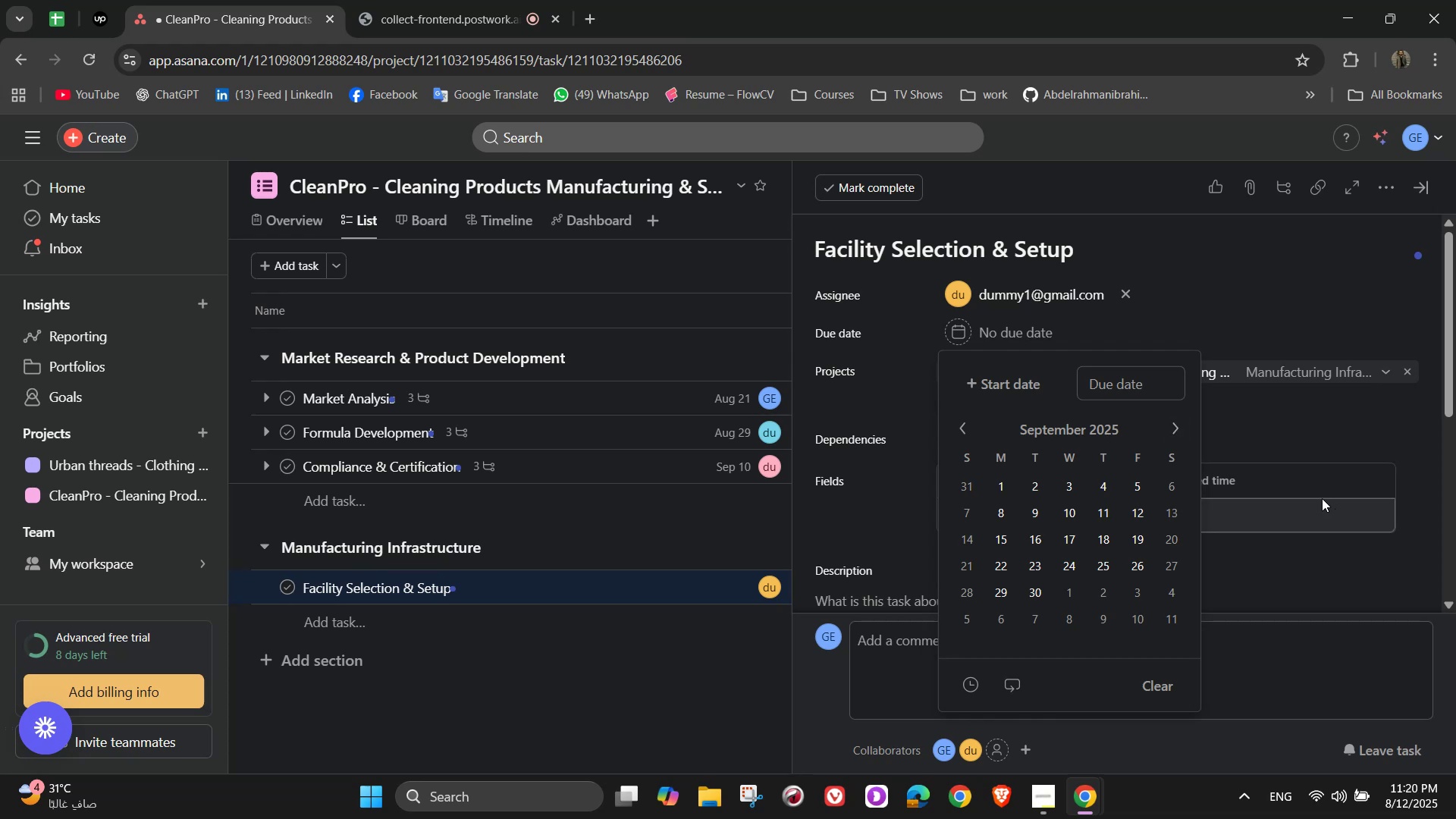 
left_click([1249, 316])
 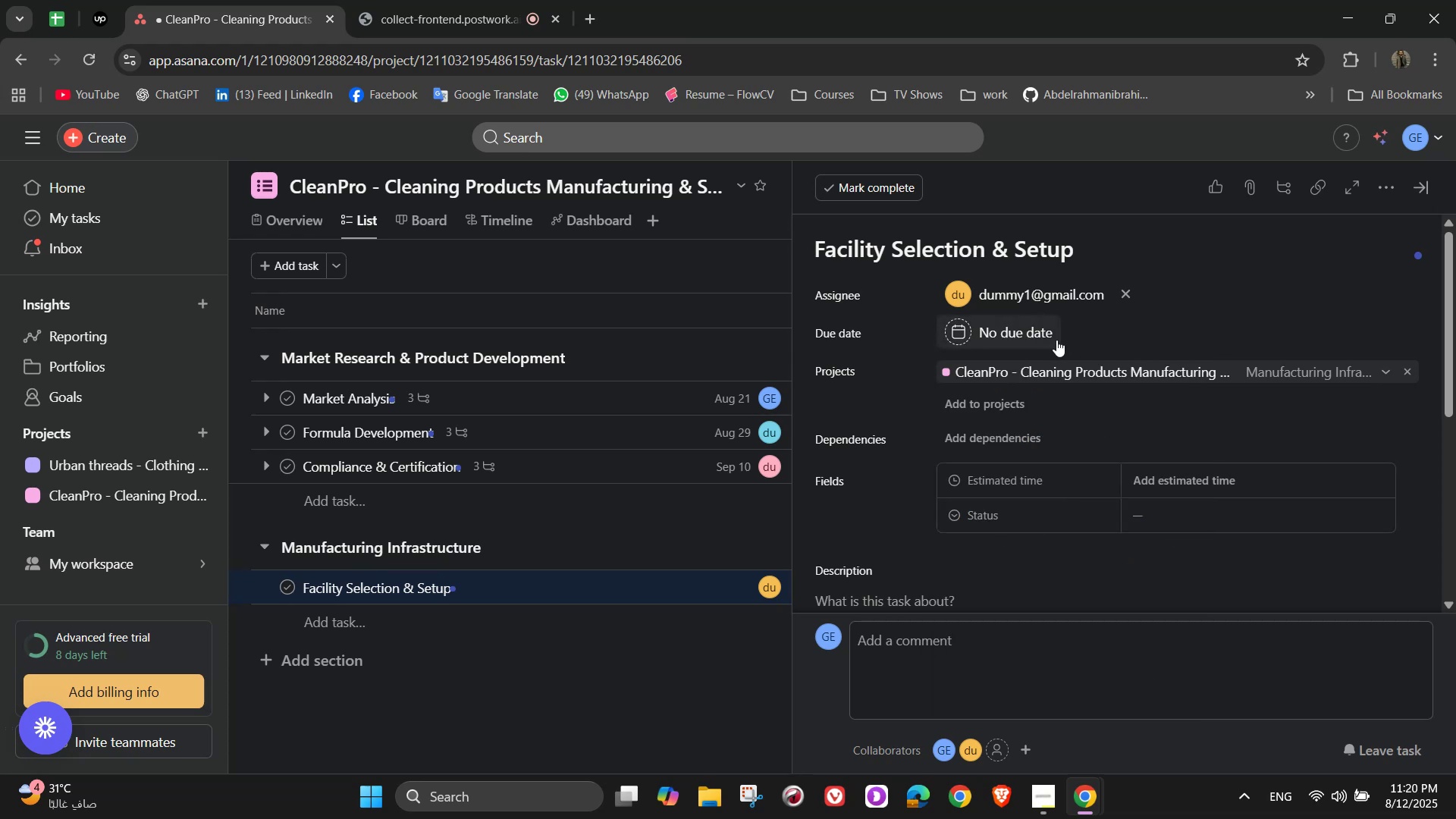 
left_click([1056, 340])
 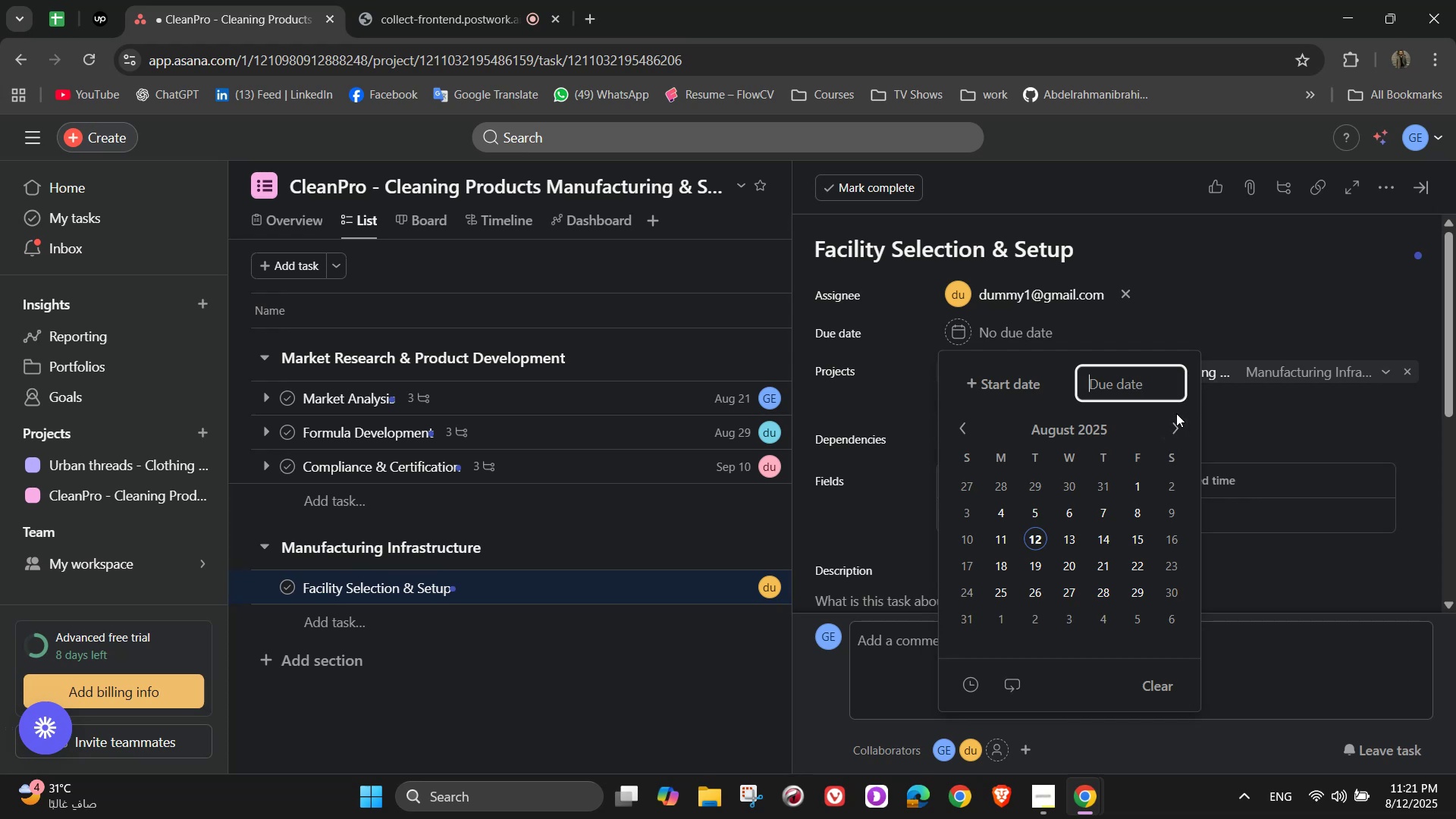 
wait(35.29)
 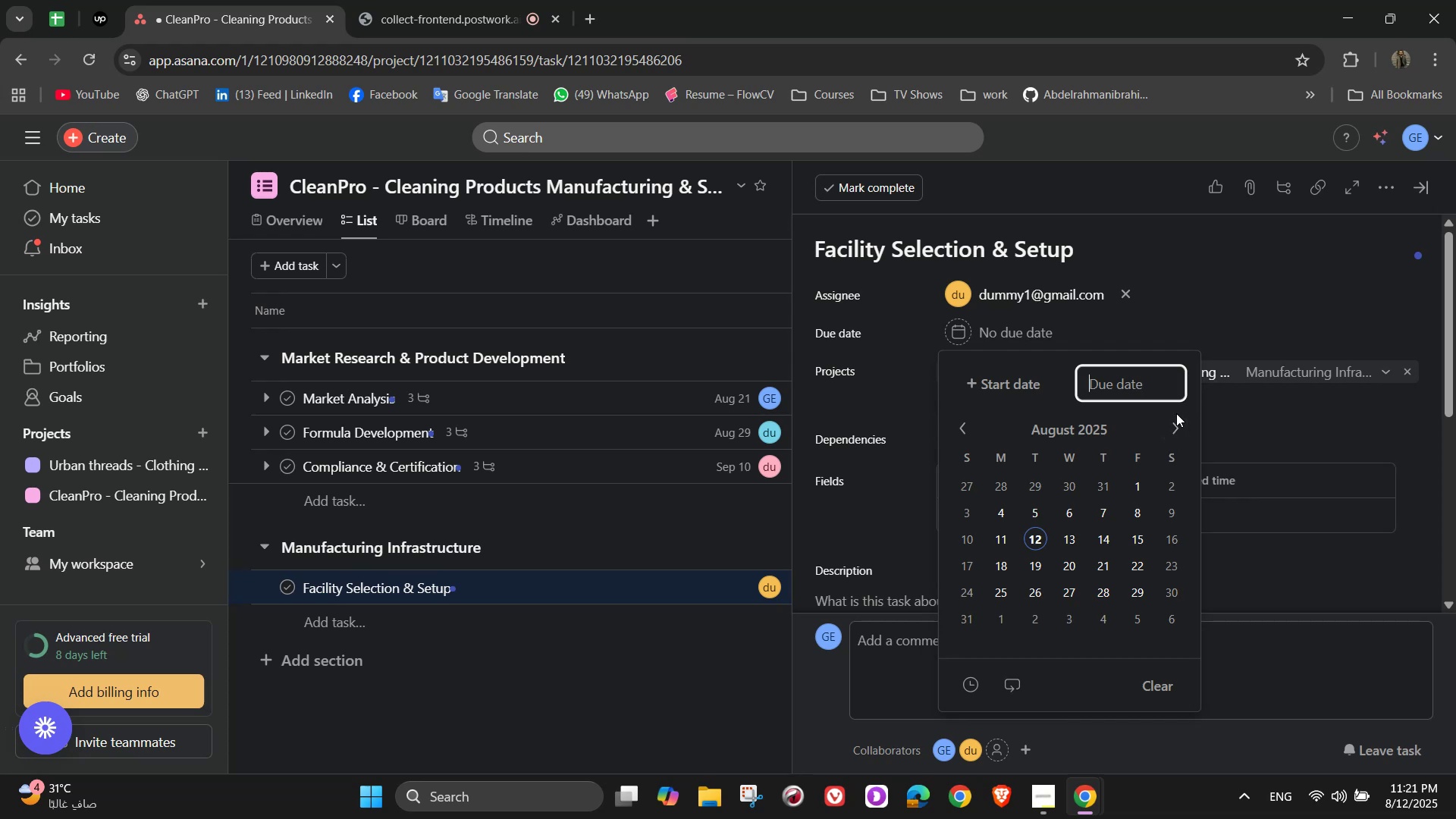 
left_click([1183, 428])
 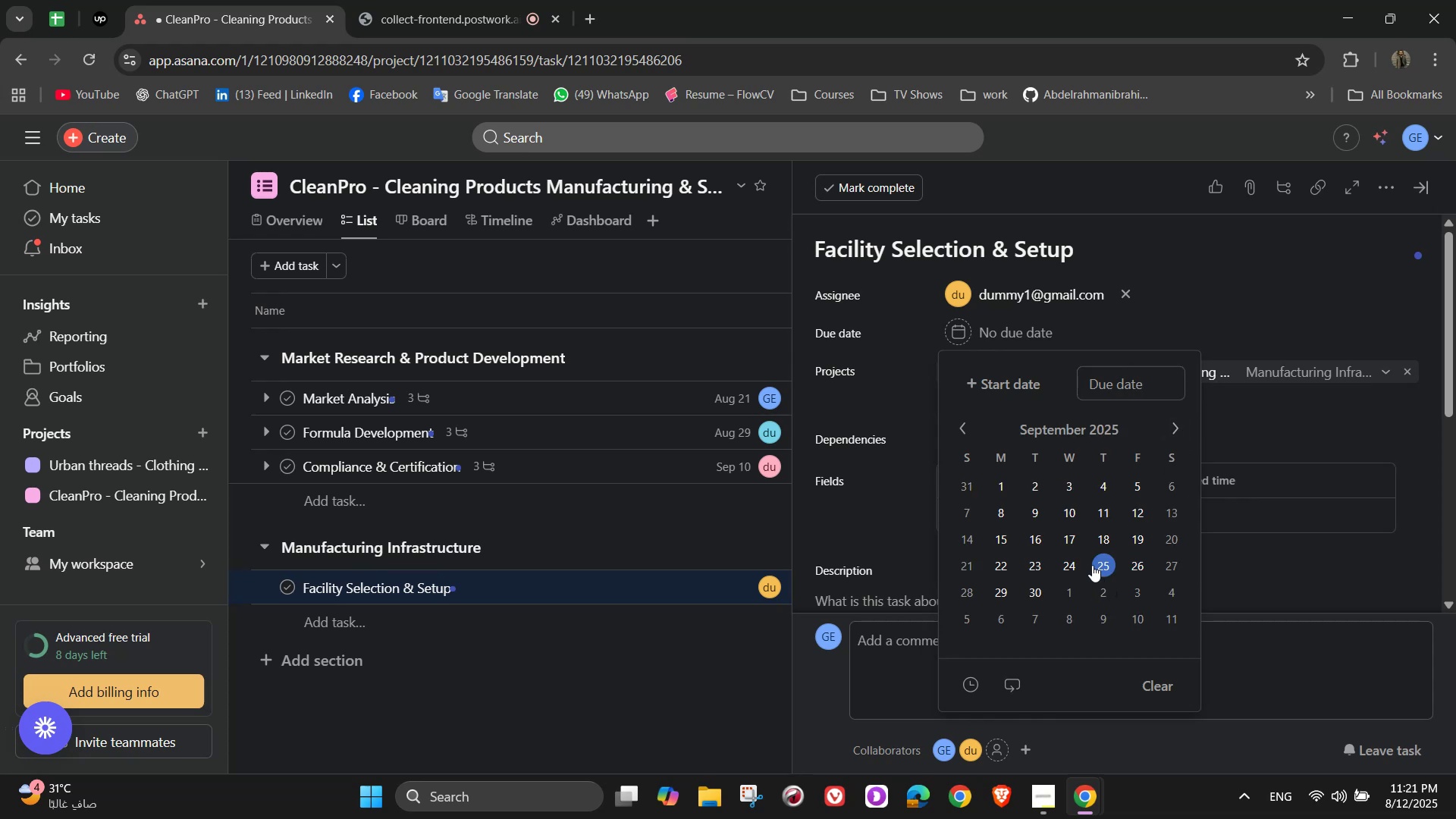 
left_click([1103, 538])
 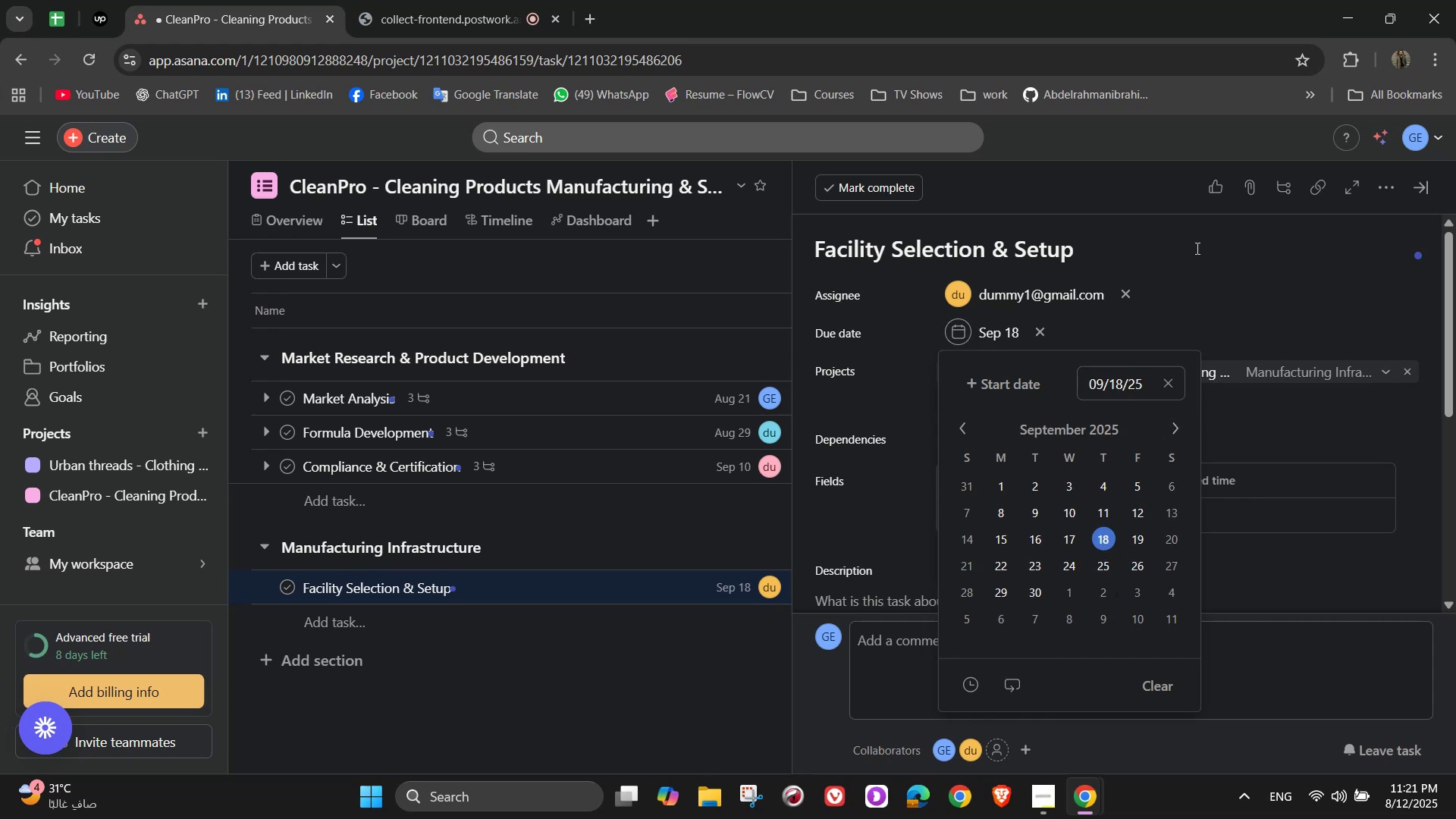 
left_click([1247, 304])
 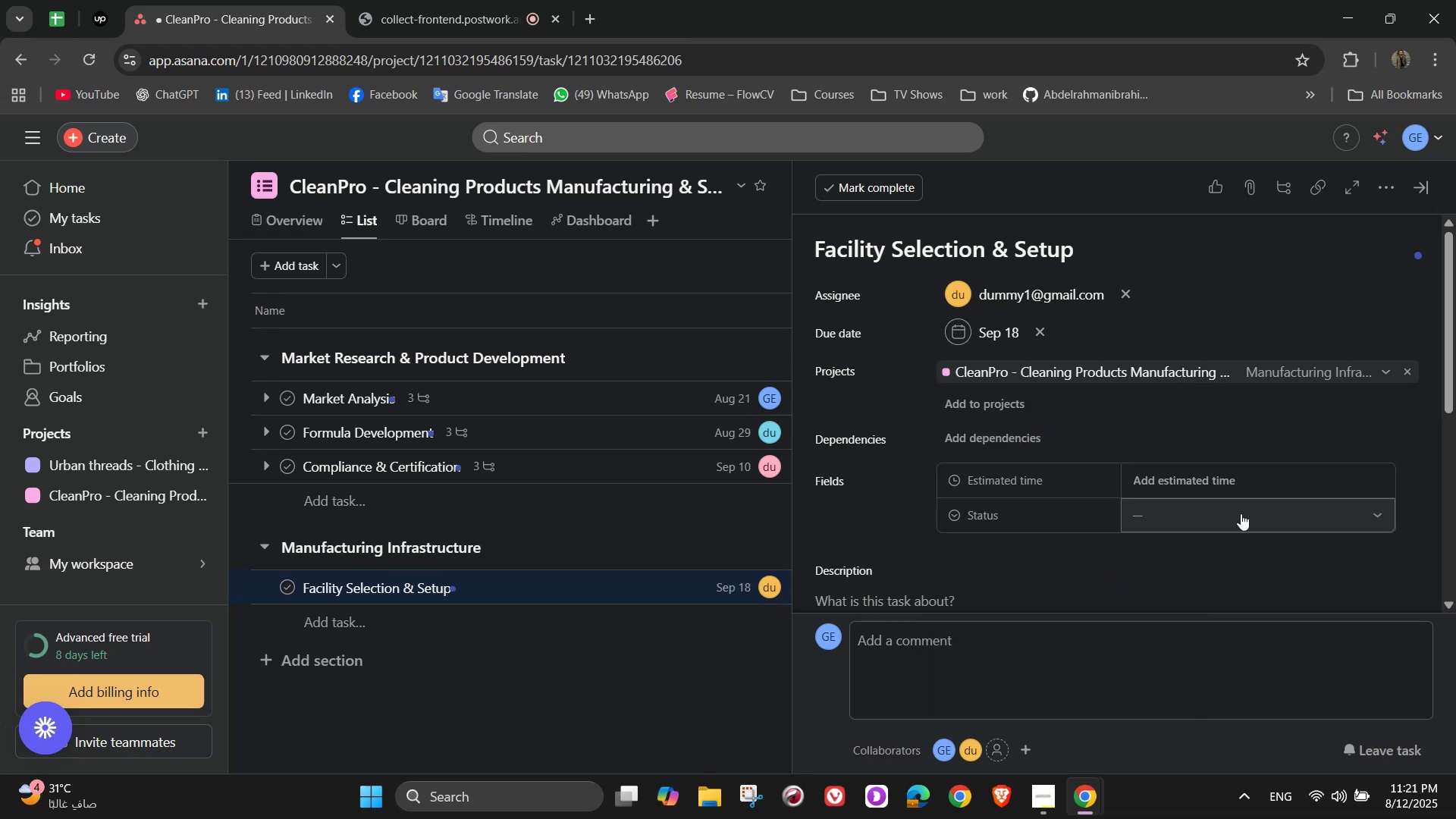 
left_click([1235, 492])
 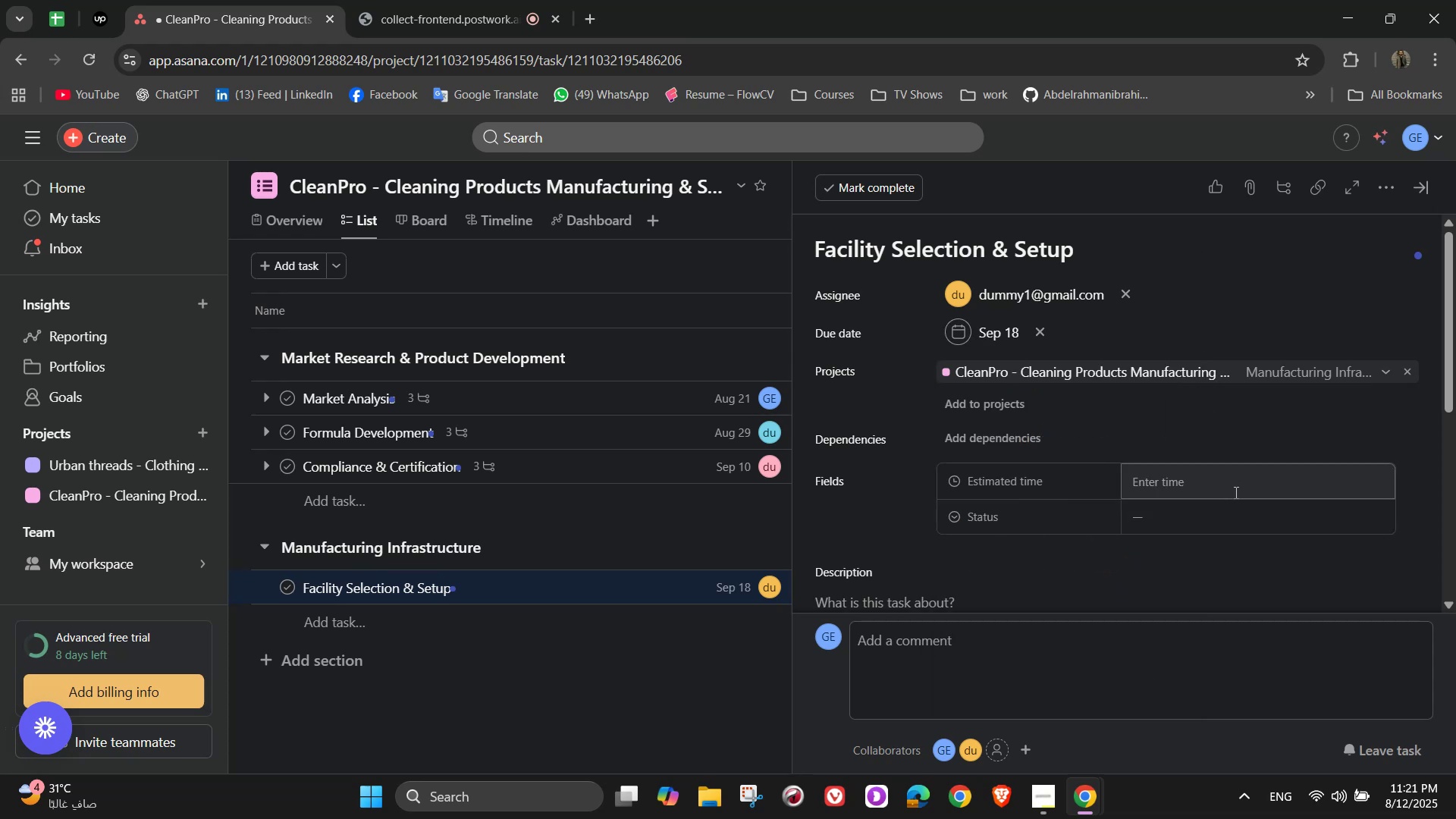 
left_click([1235, 492])
 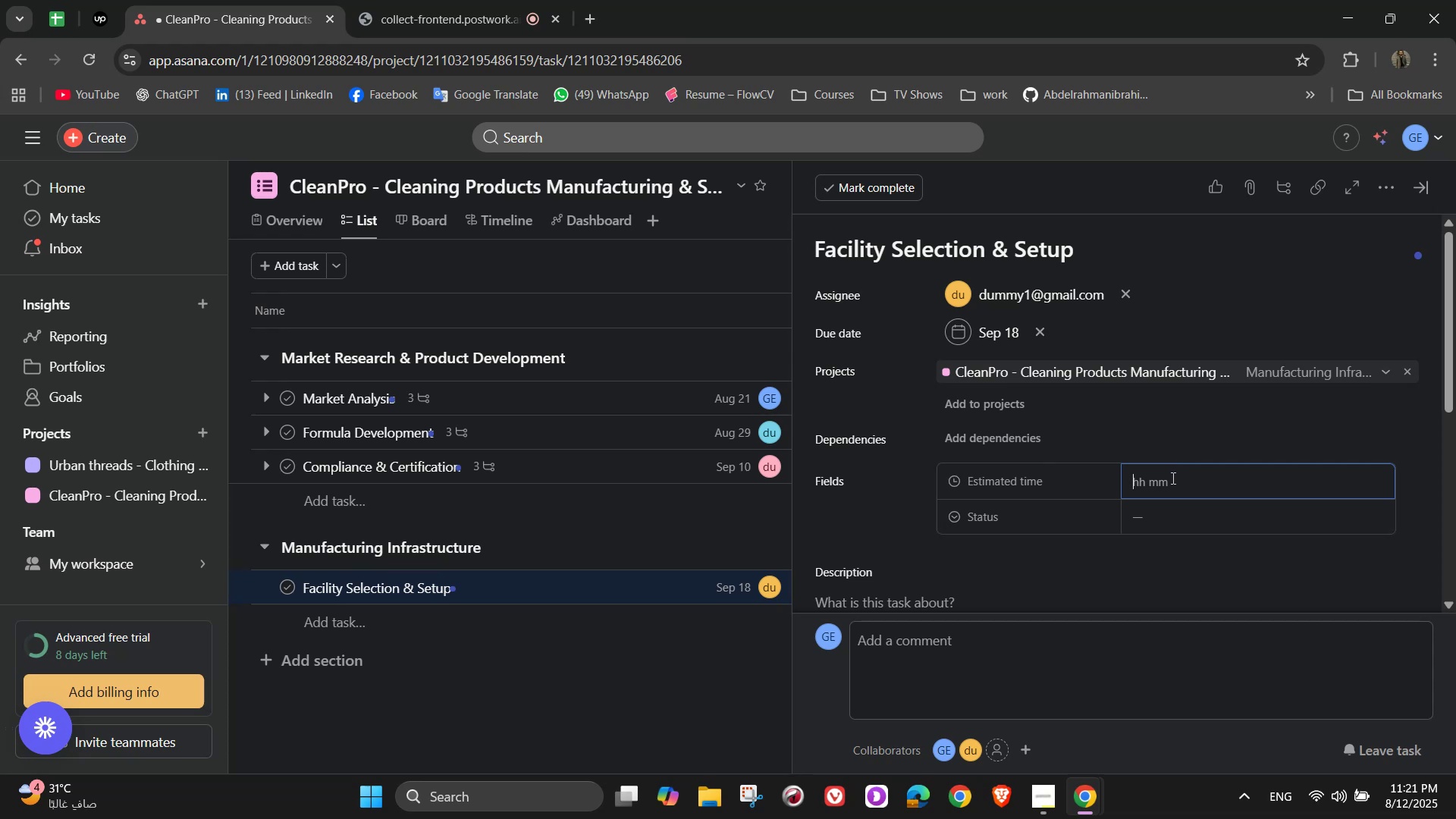 
wait(35.84)
 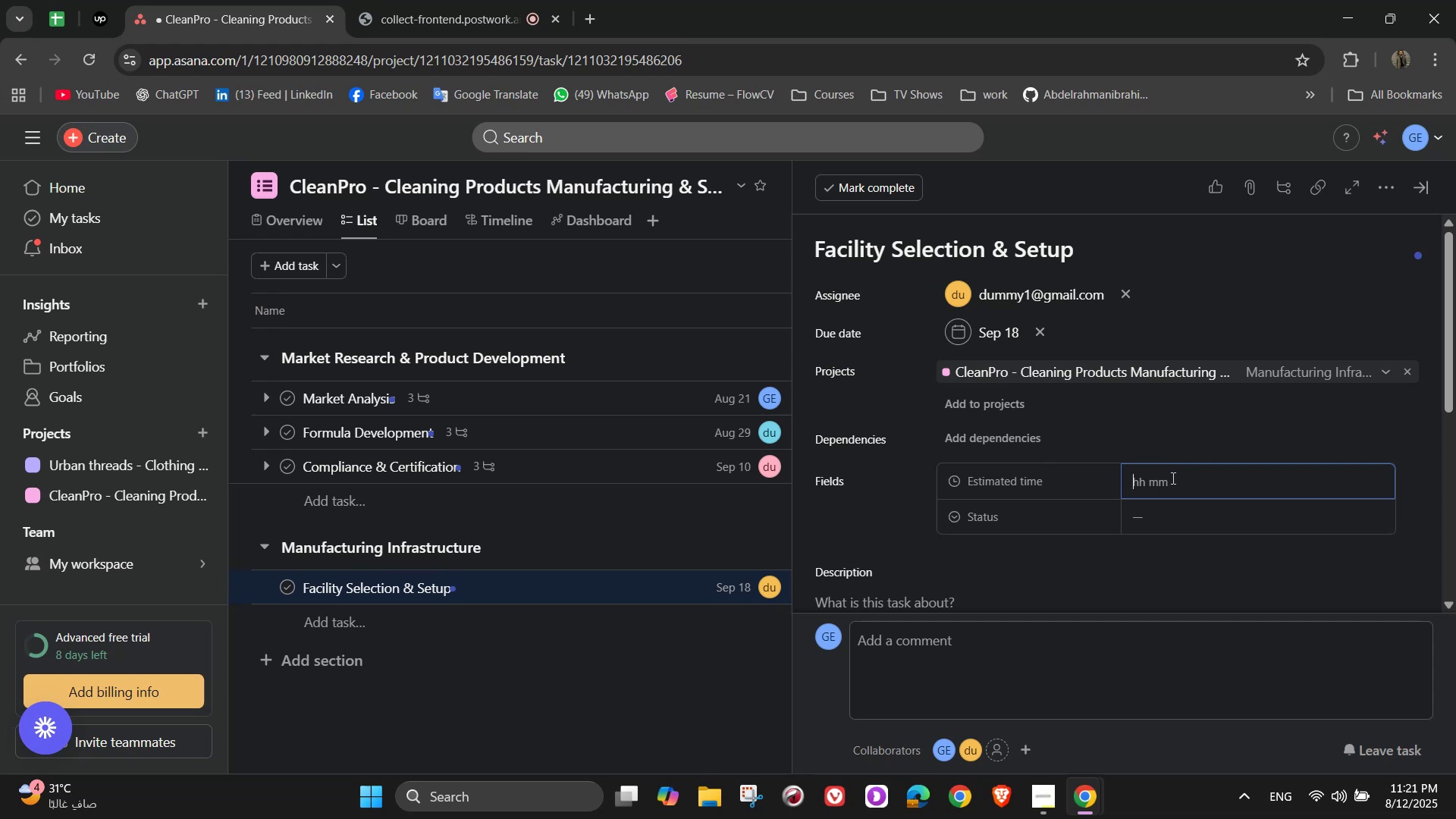 
key(Numpad5)
 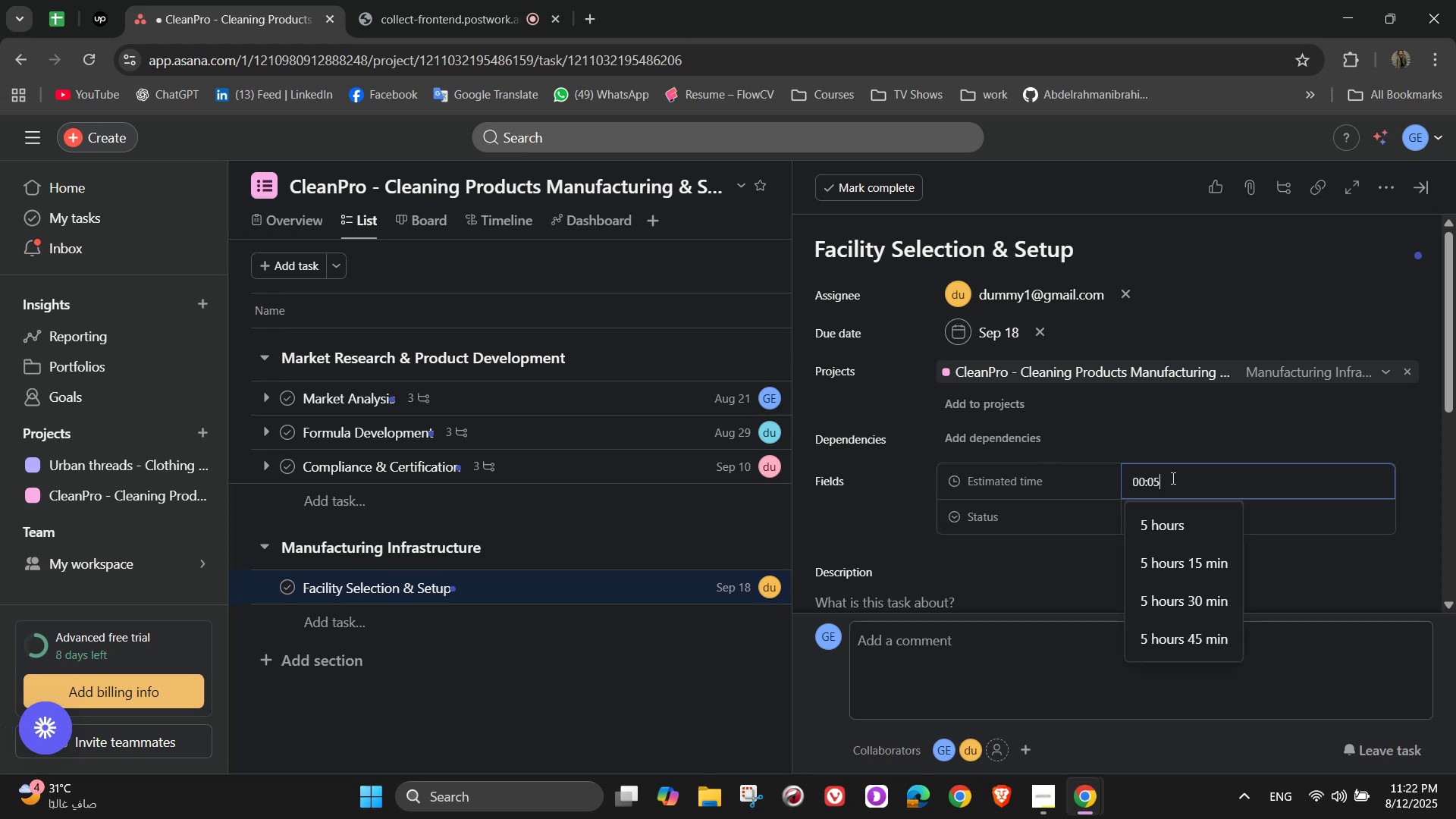 
key(Numpad0)
 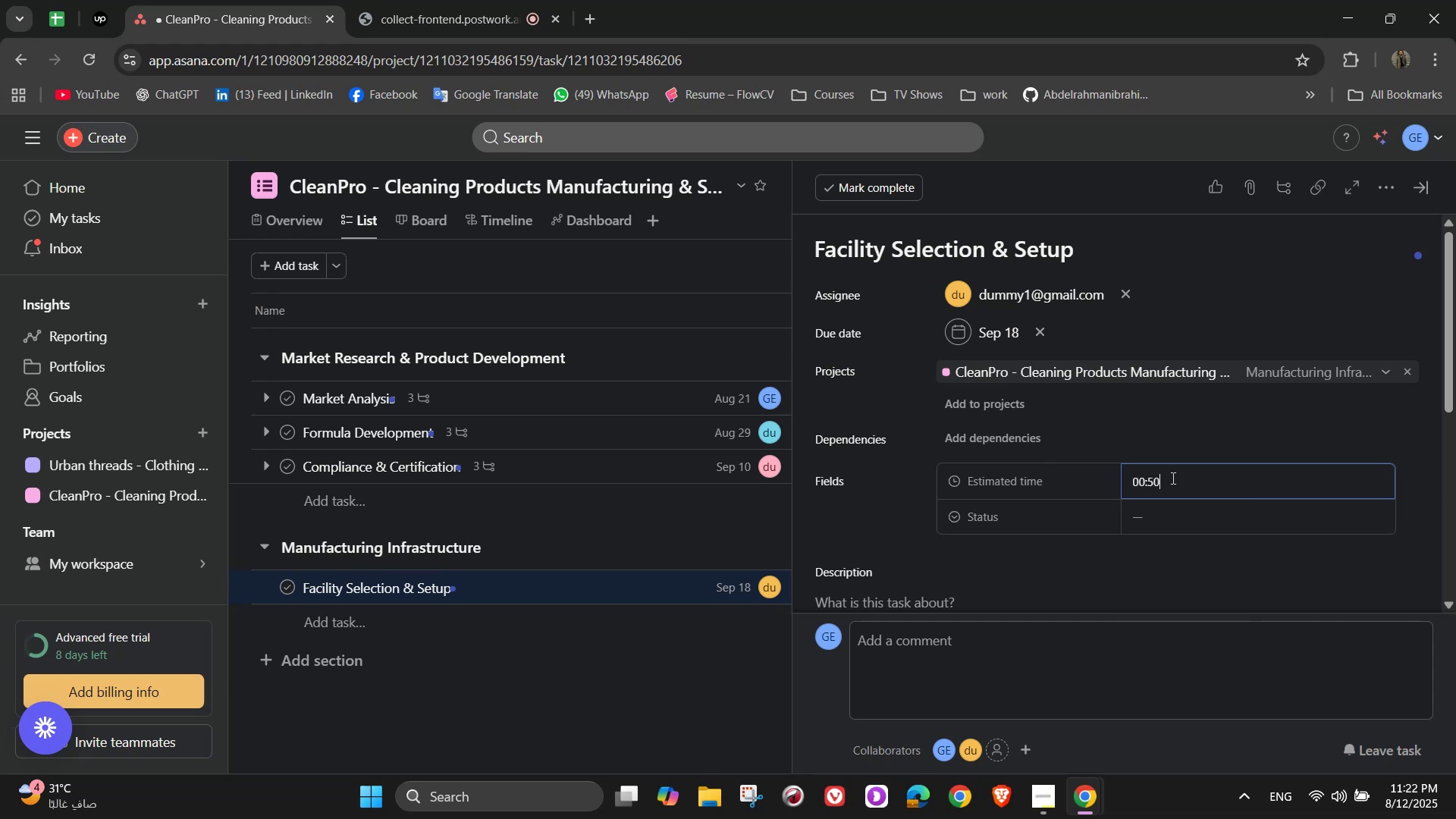 
key(Numpad0)
 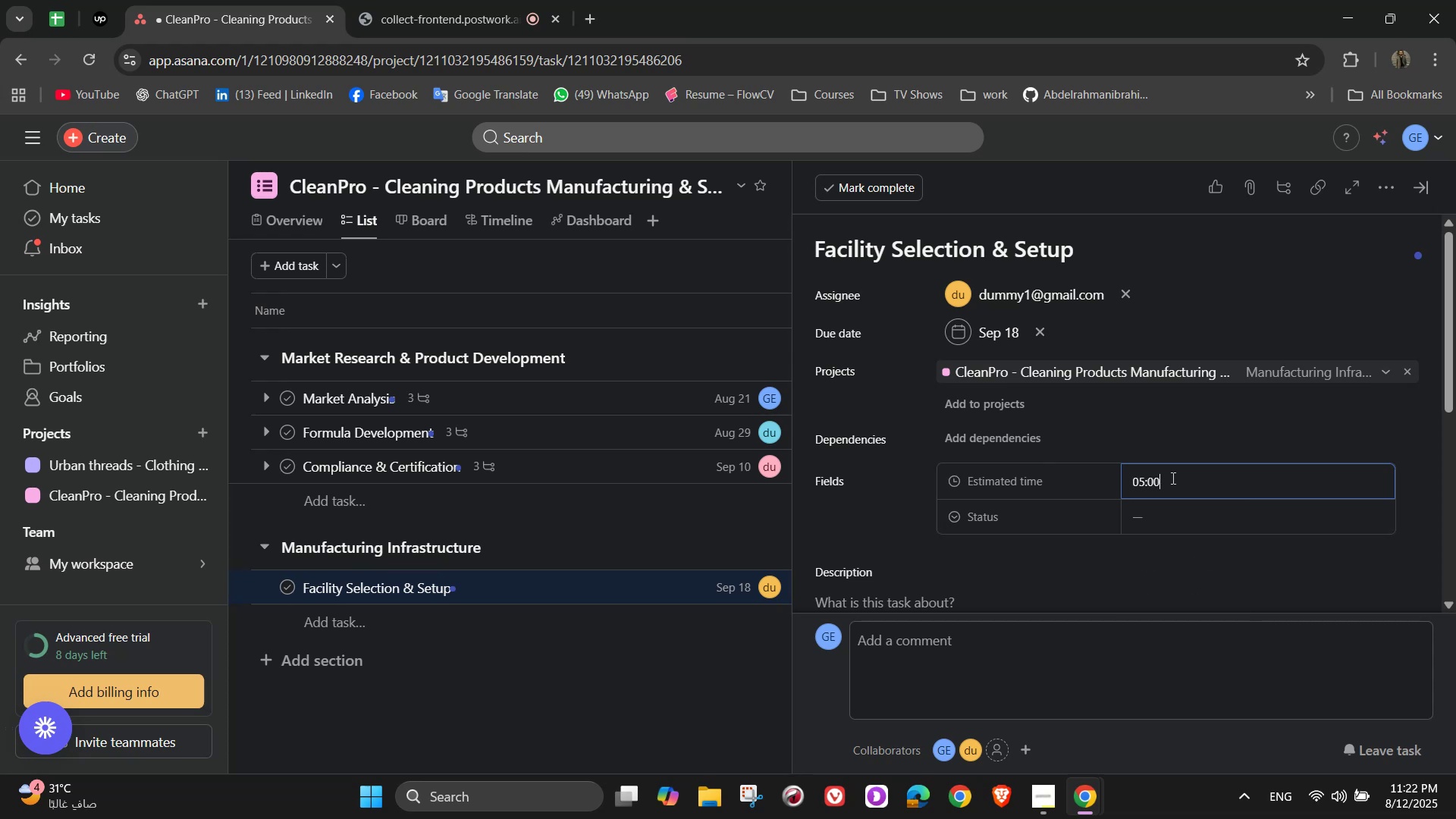 
left_click([1209, 510])
 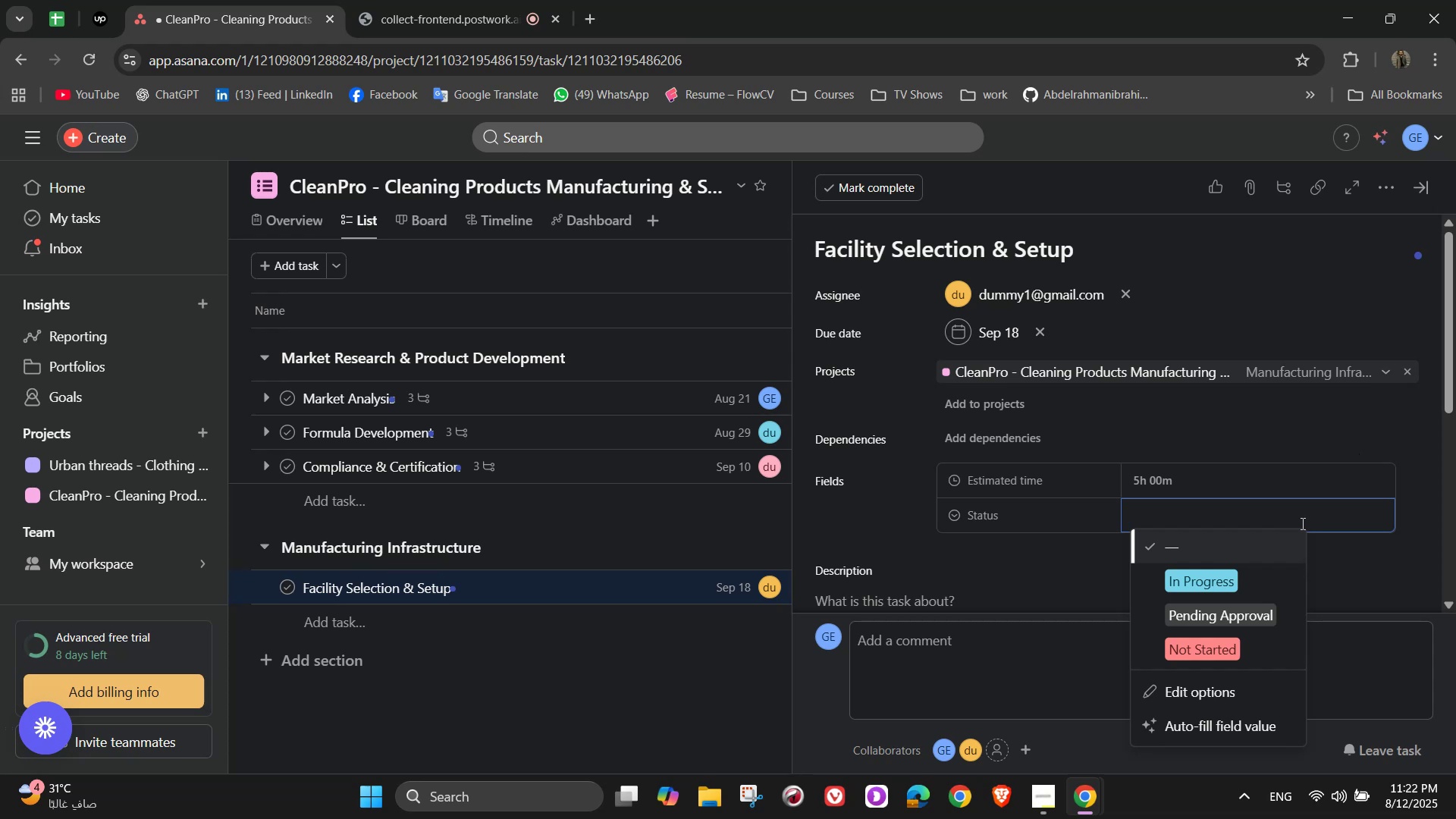 
wait(13.47)
 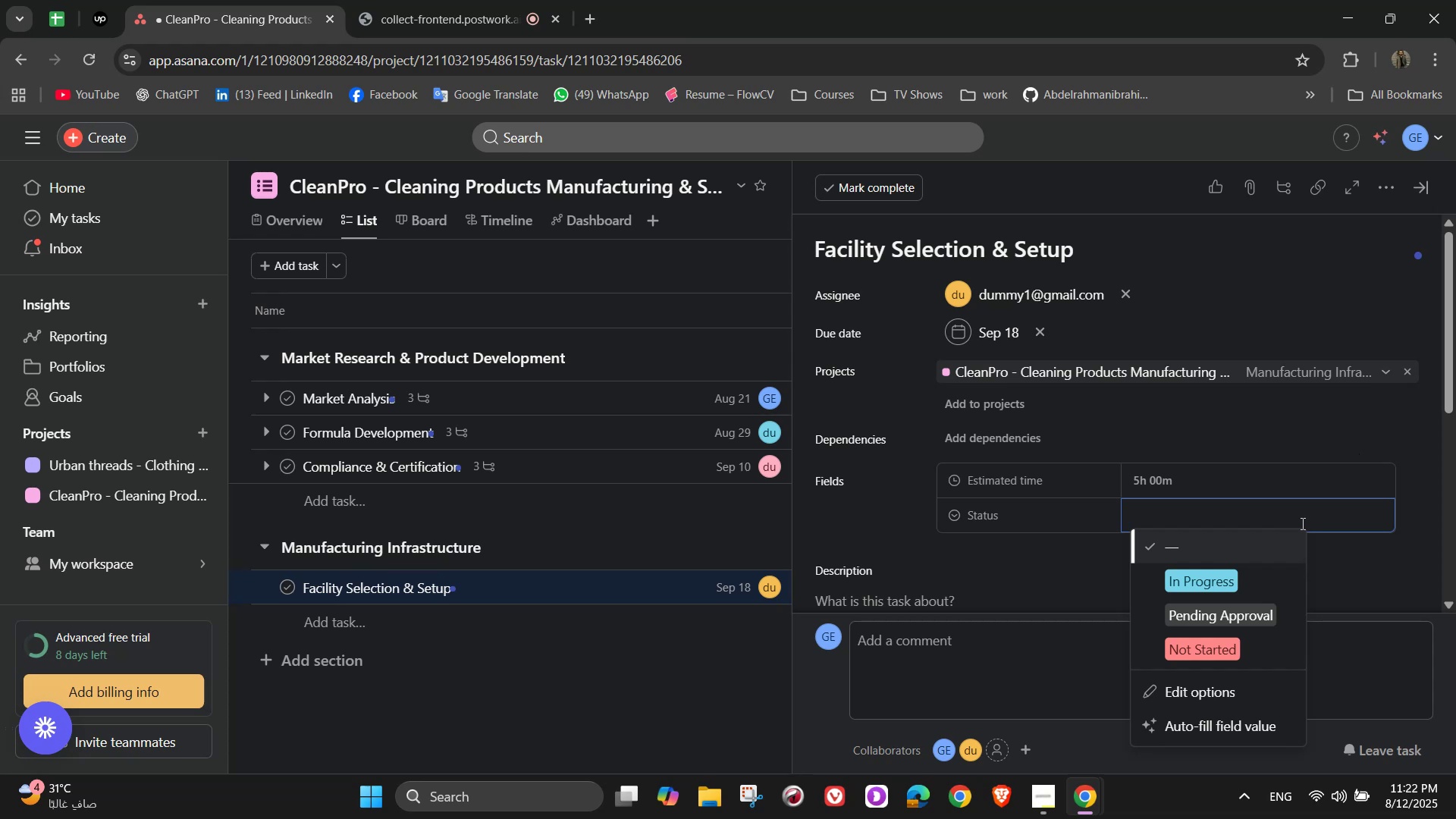 
left_click([1197, 643])
 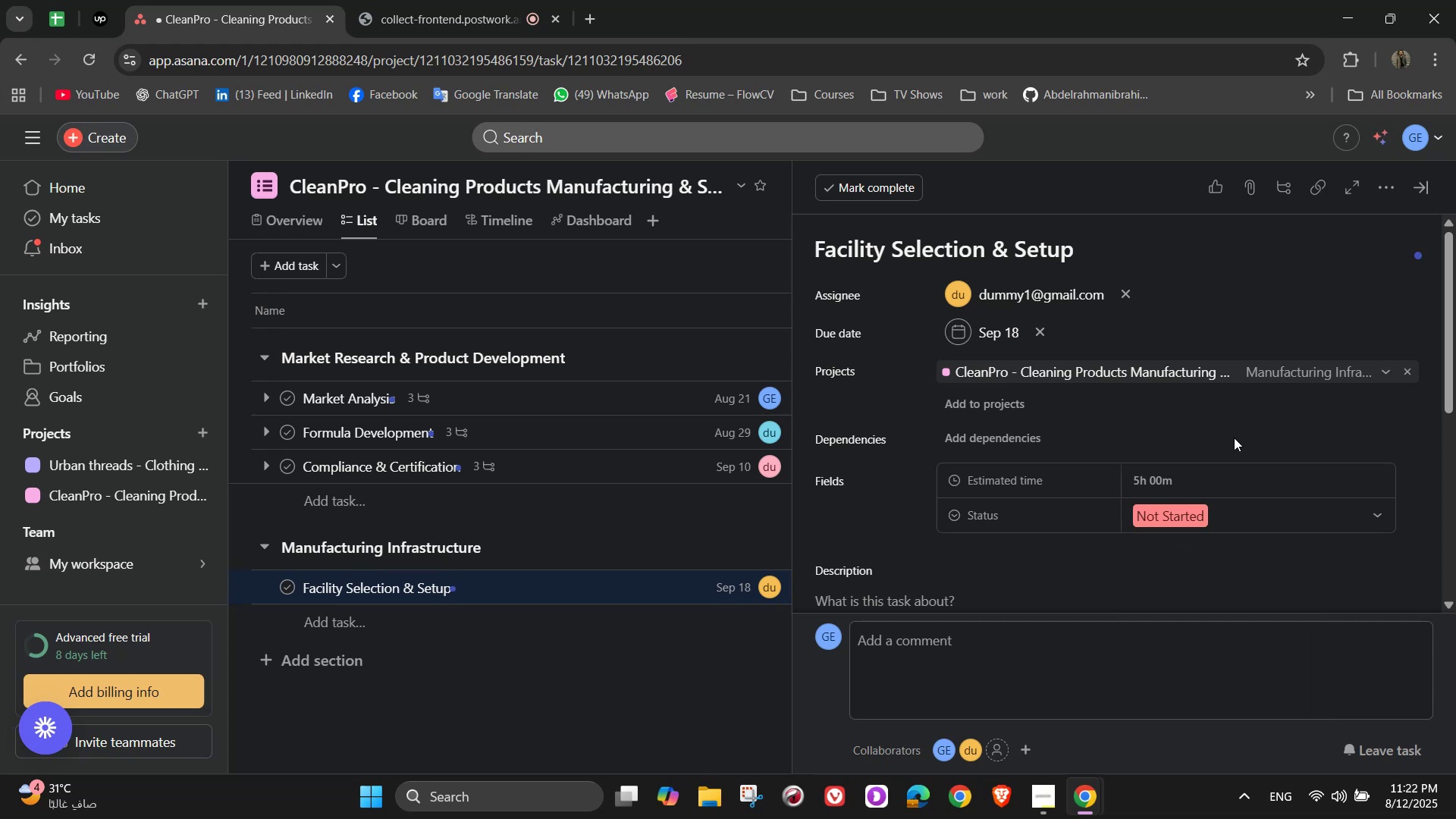 
left_click([1235, 434])
 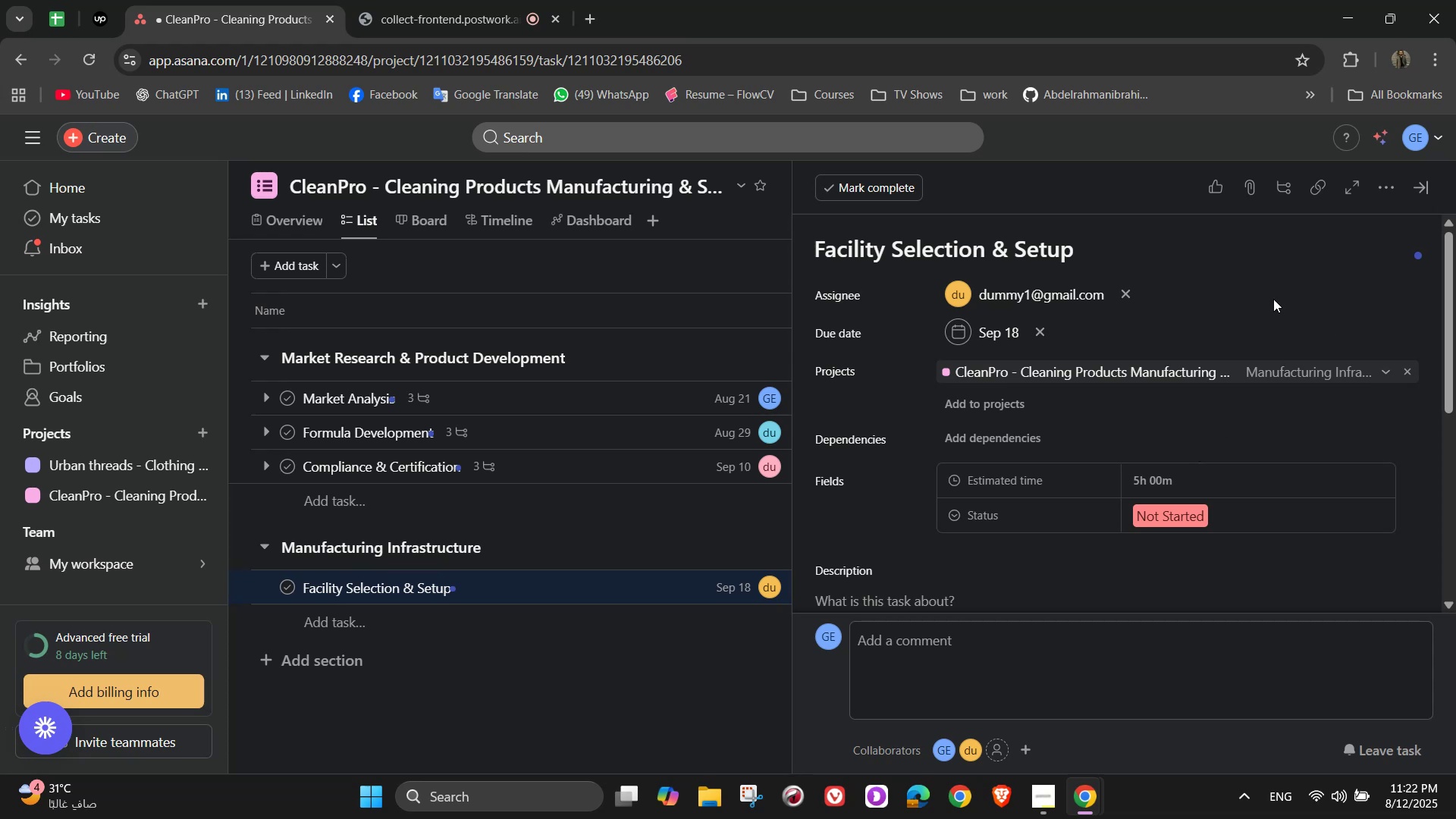 
wait(19.57)
 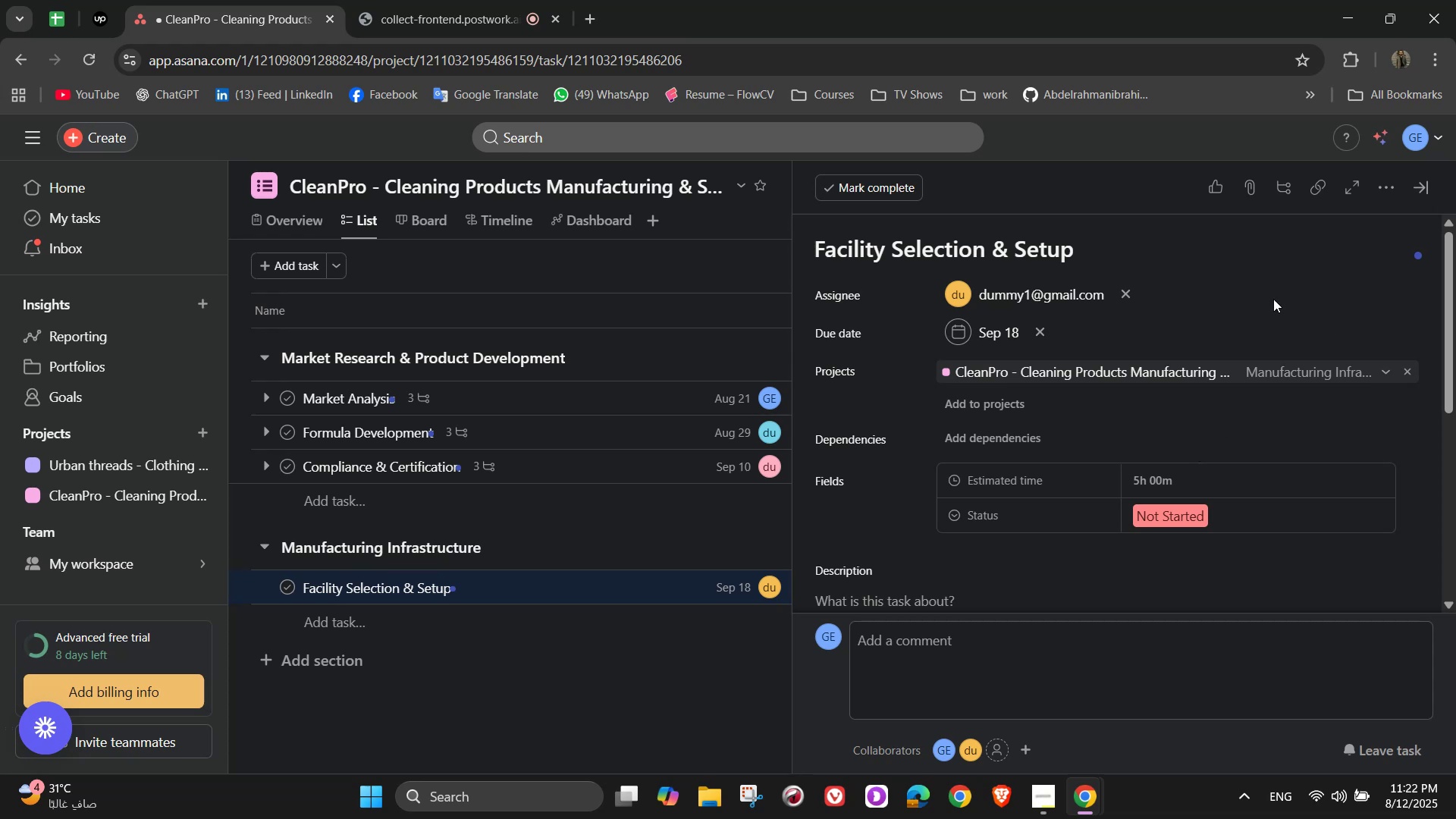 
mouse_move([1265, 491])
 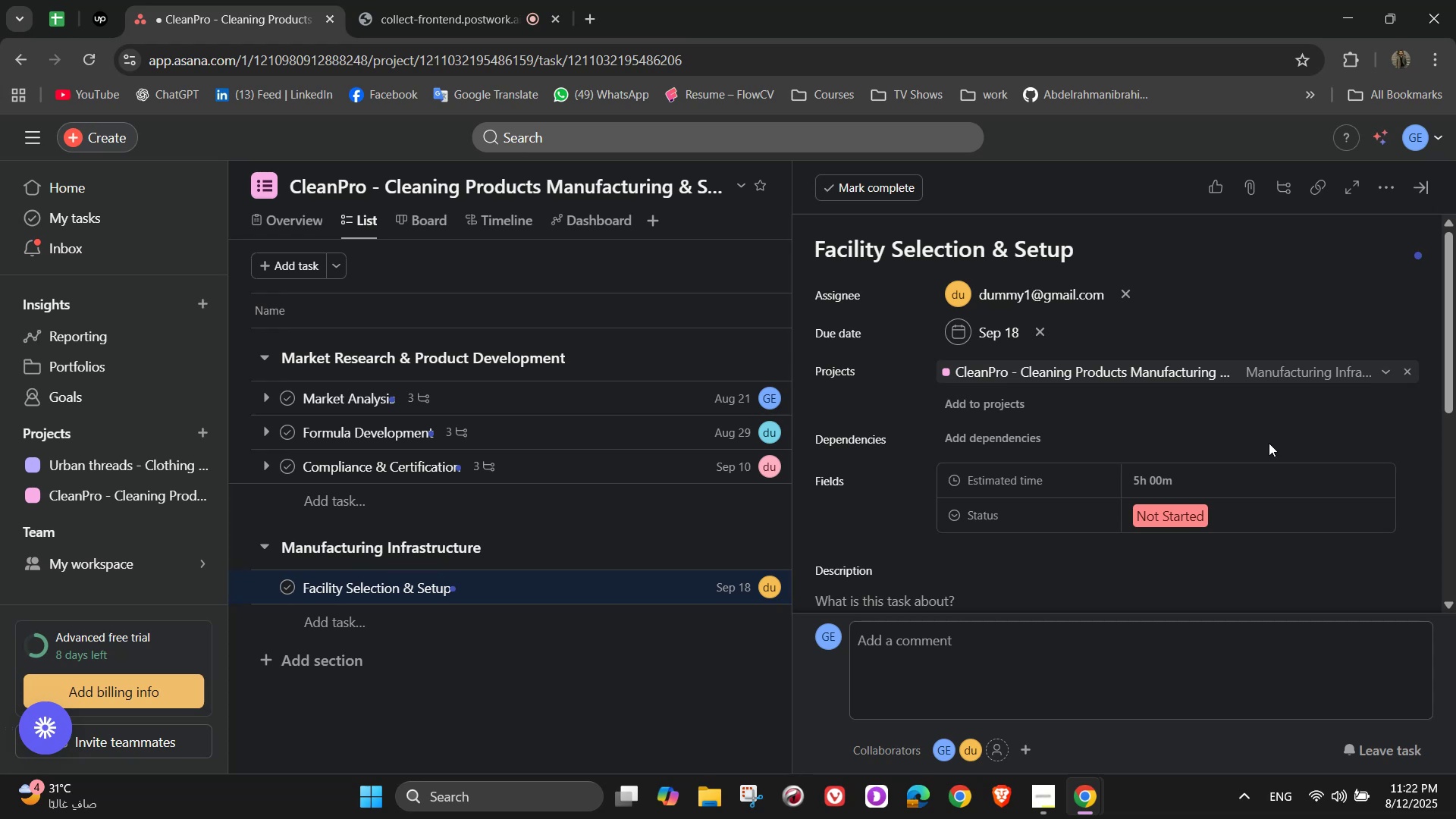 
mouse_move([1357, 218])
 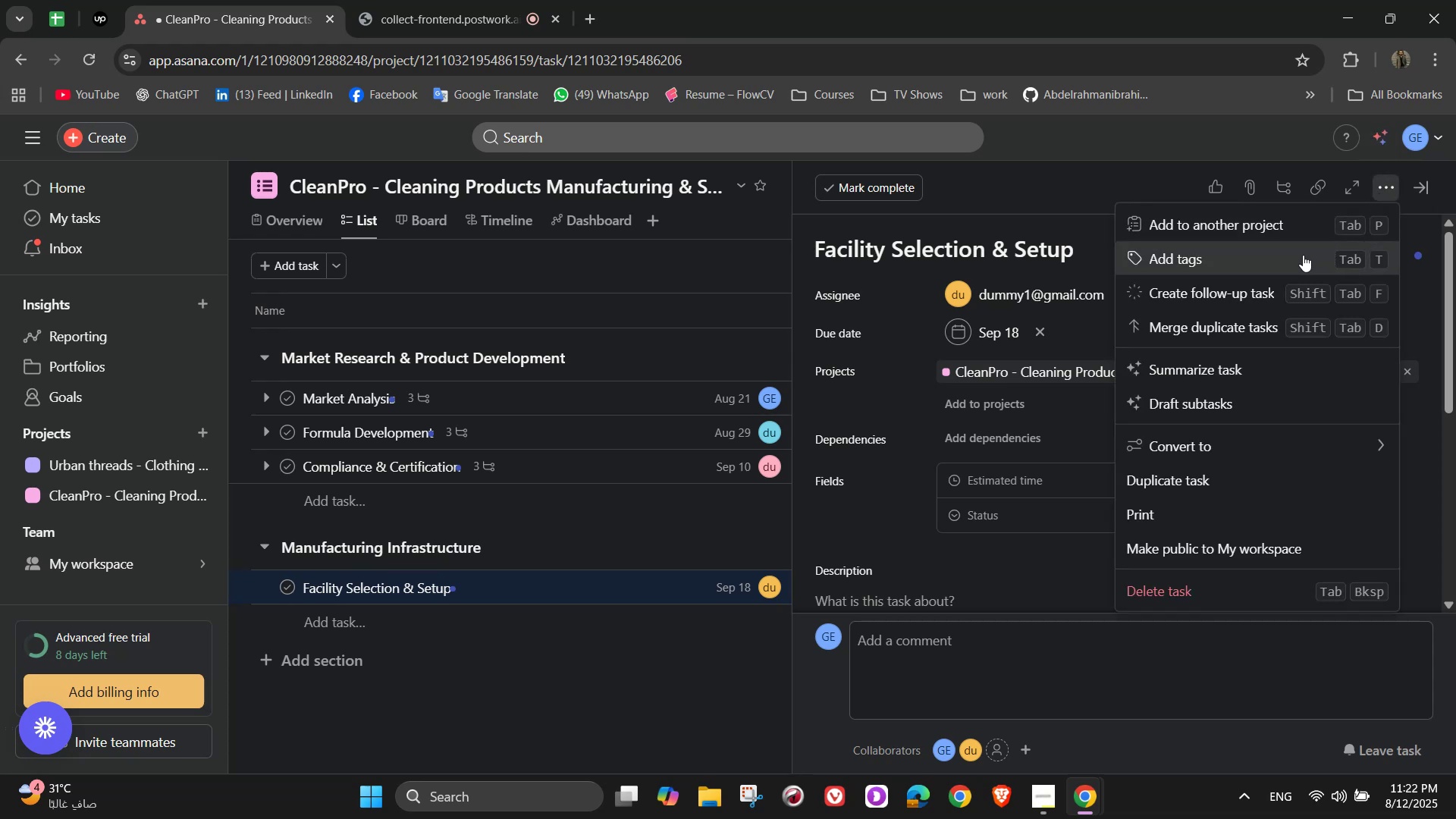 
wait(8.12)
 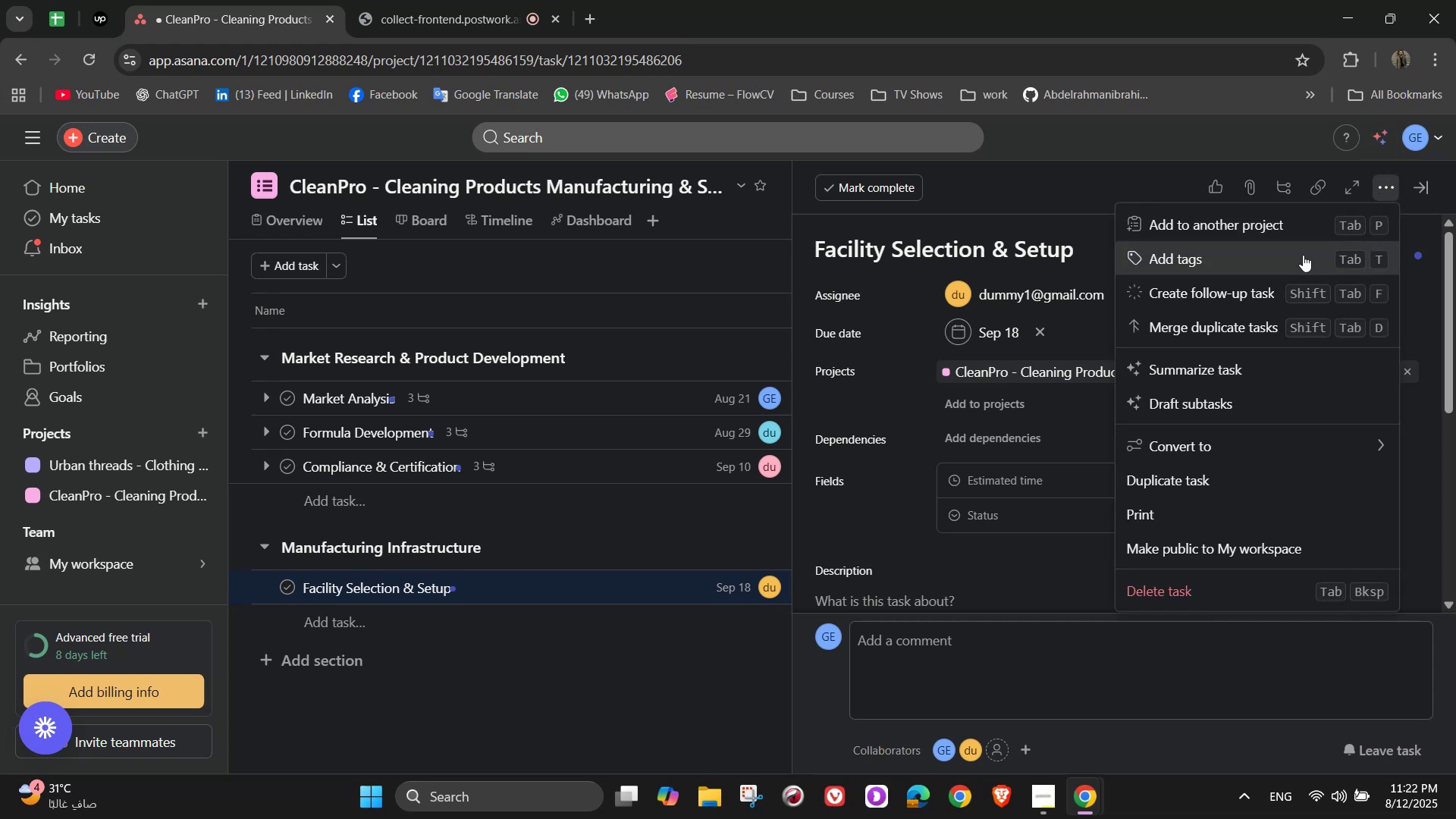 
left_click([1302, 255])
 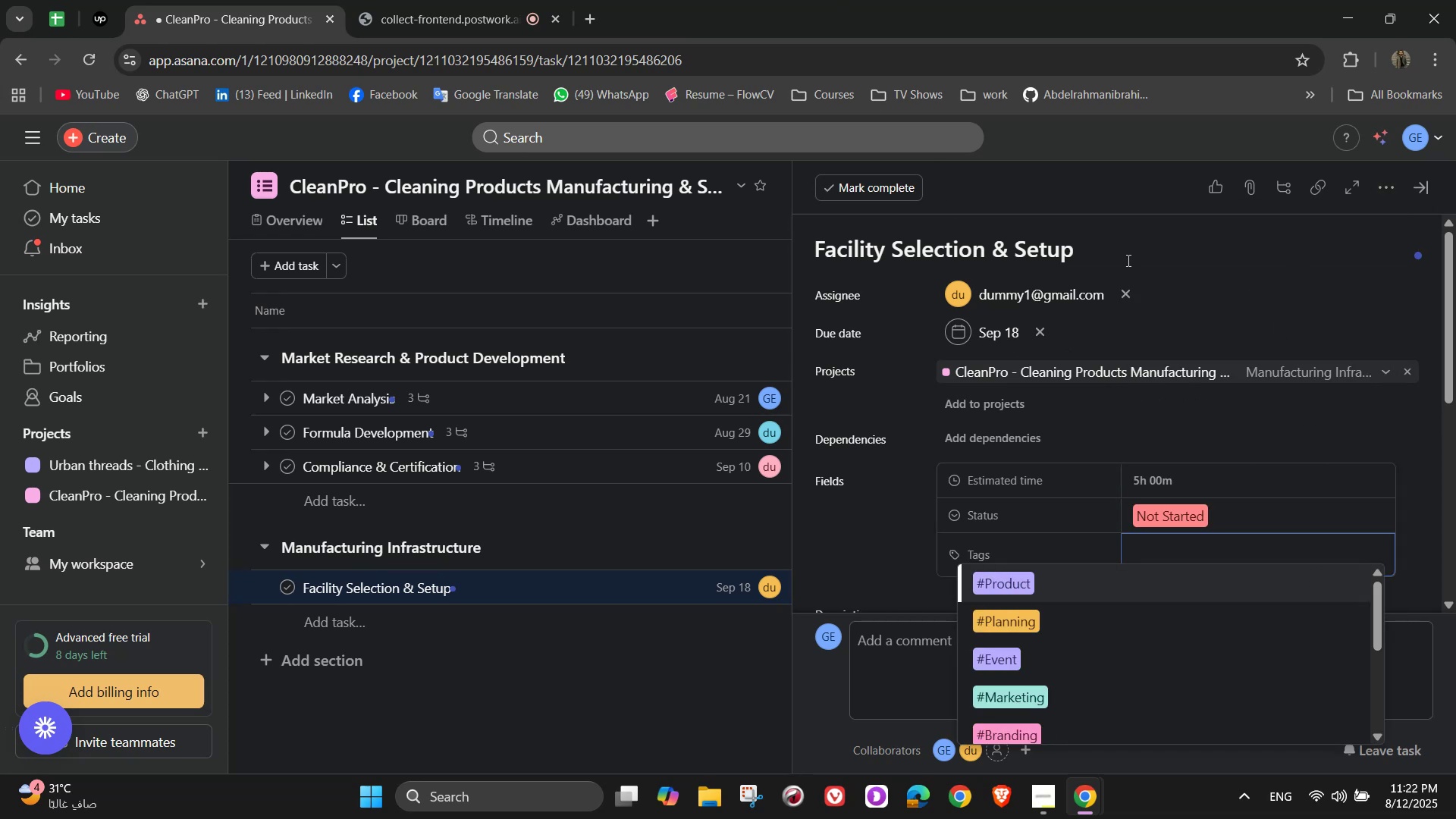 
wait(11.03)
 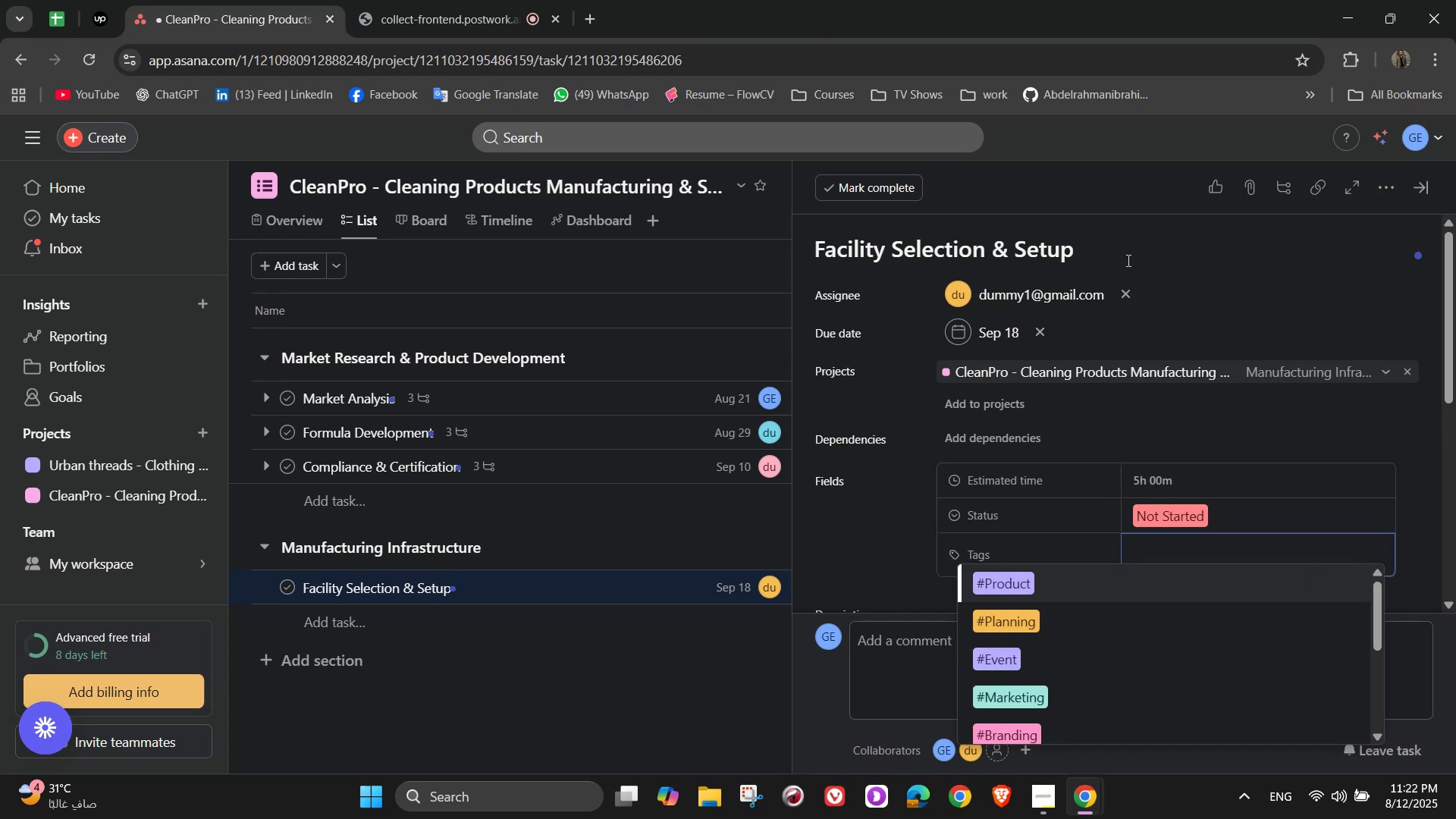 
type(op)
 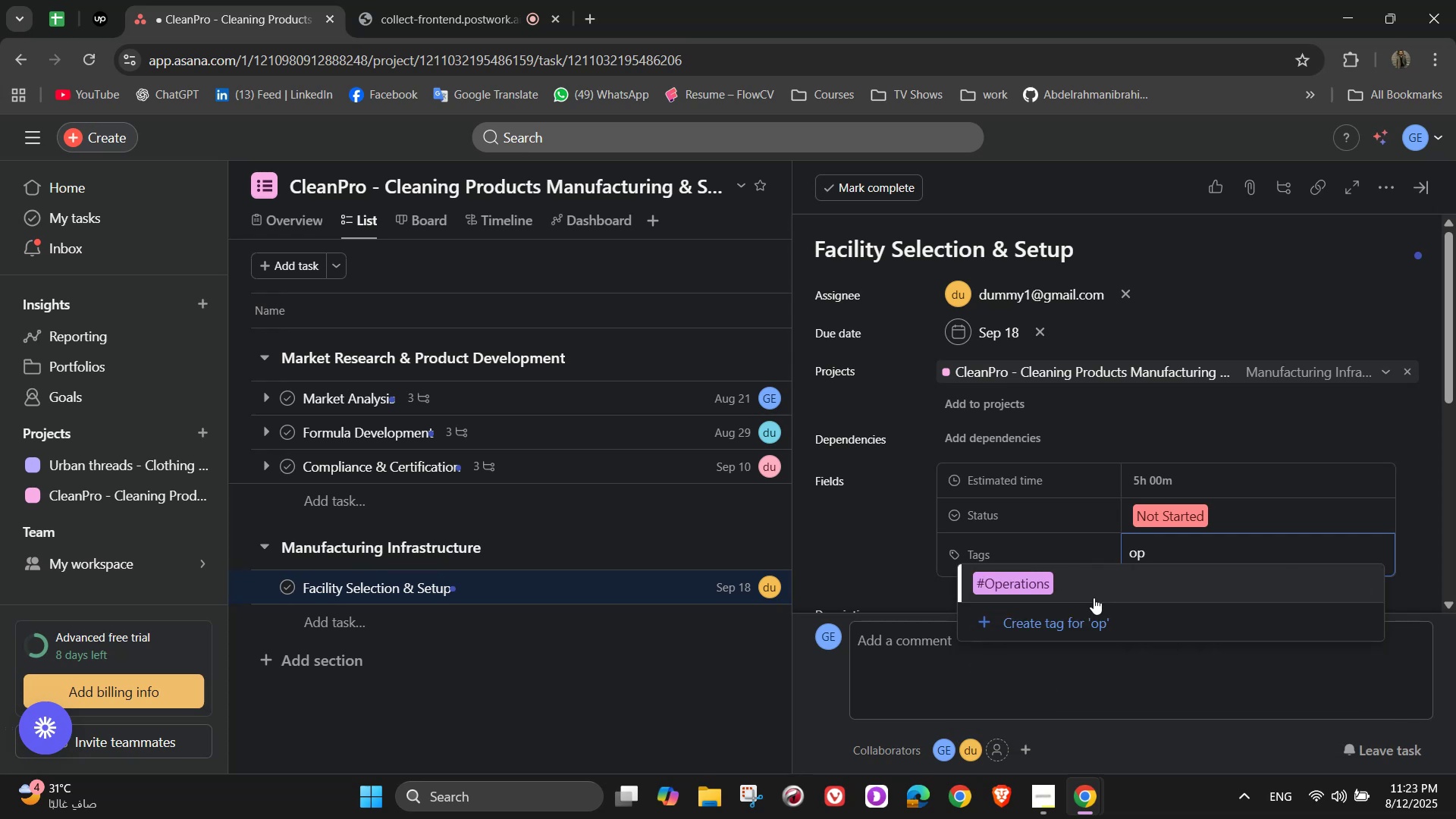 
left_click([1091, 595])
 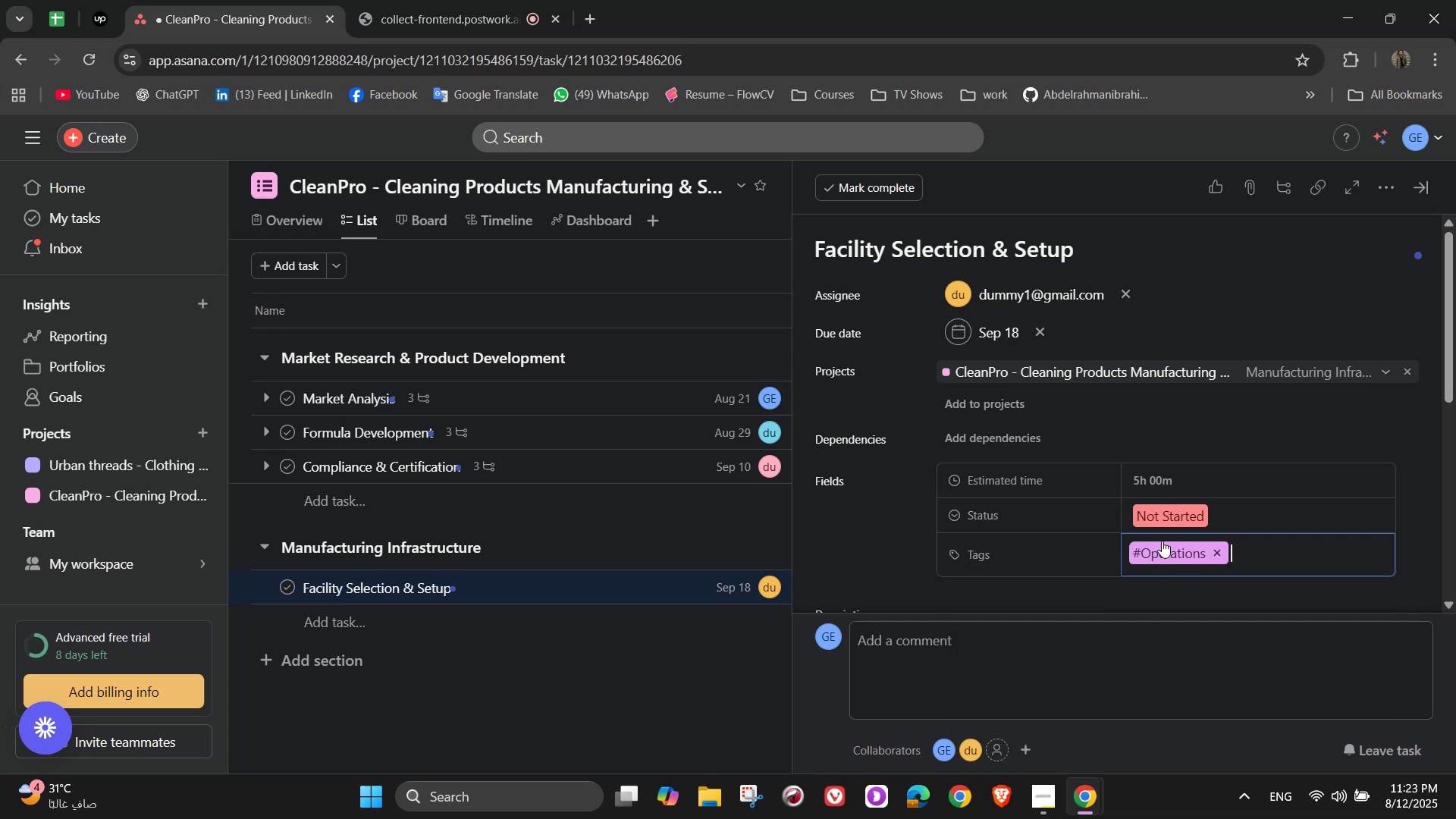 
scroll: coordinate [1134, 545], scroll_direction: down, amount: 1.0
 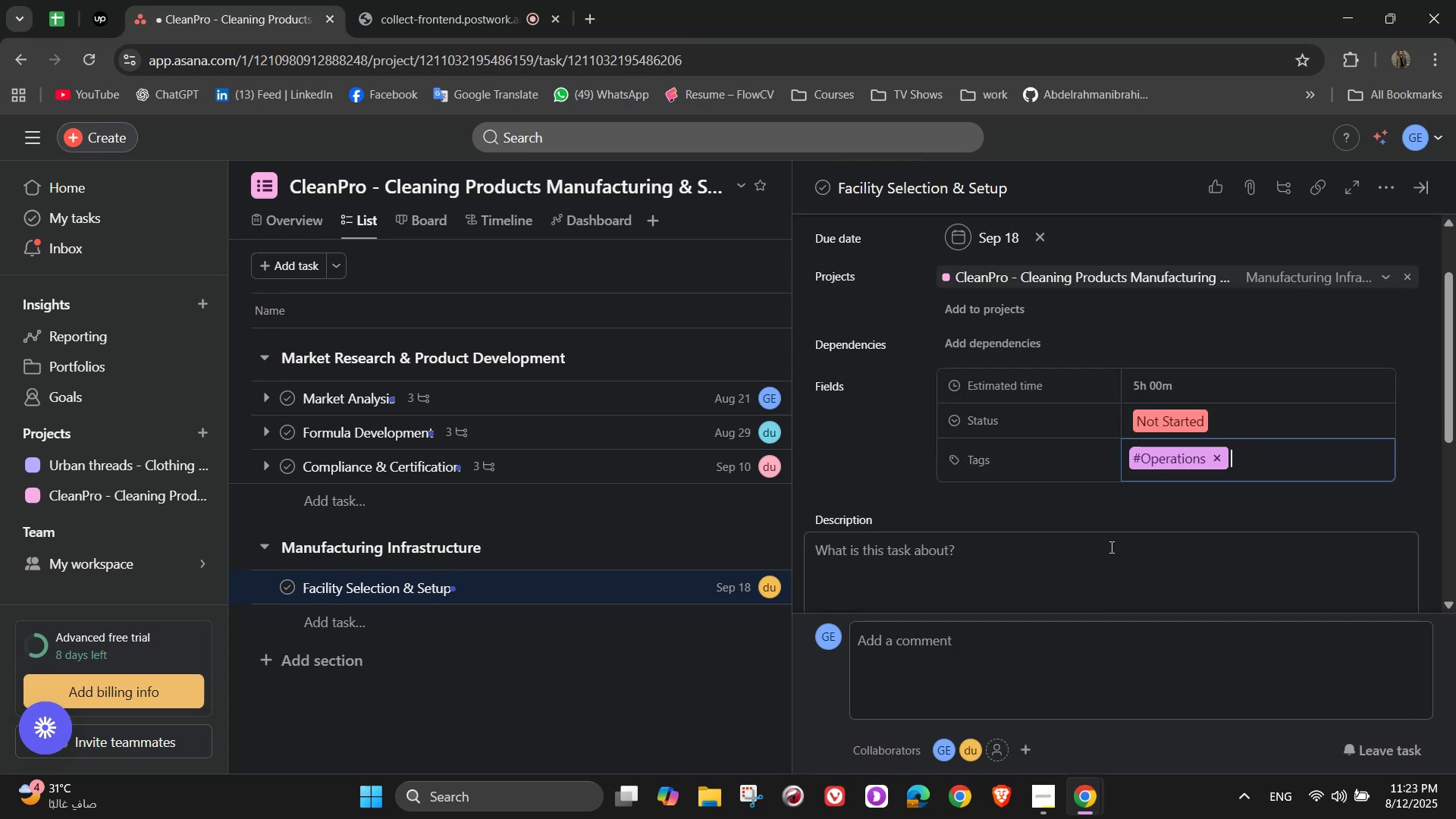 
left_click([1101, 554])
 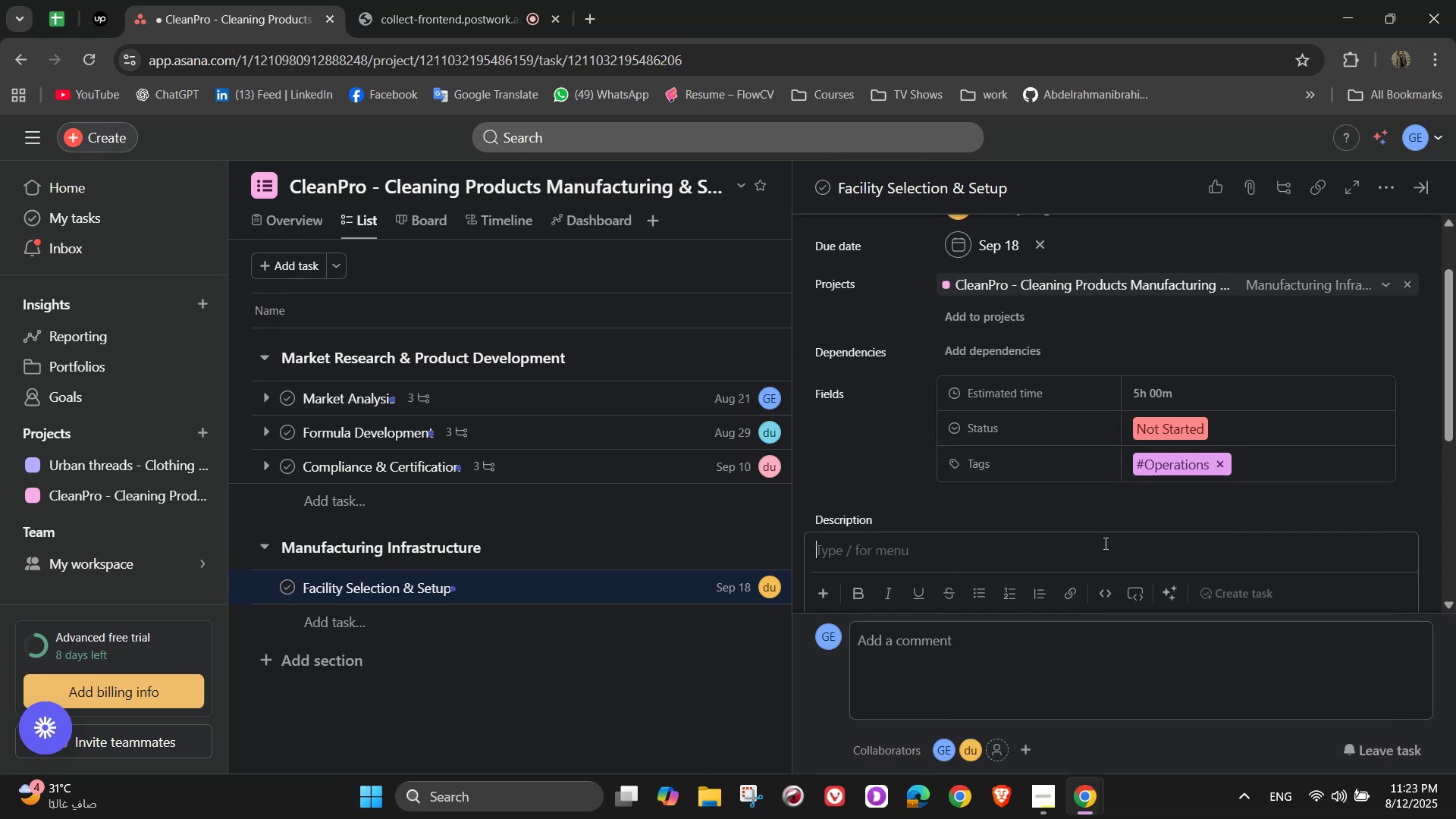 
scroll: coordinate [1181, 423], scroll_direction: down, amount: 2.0
 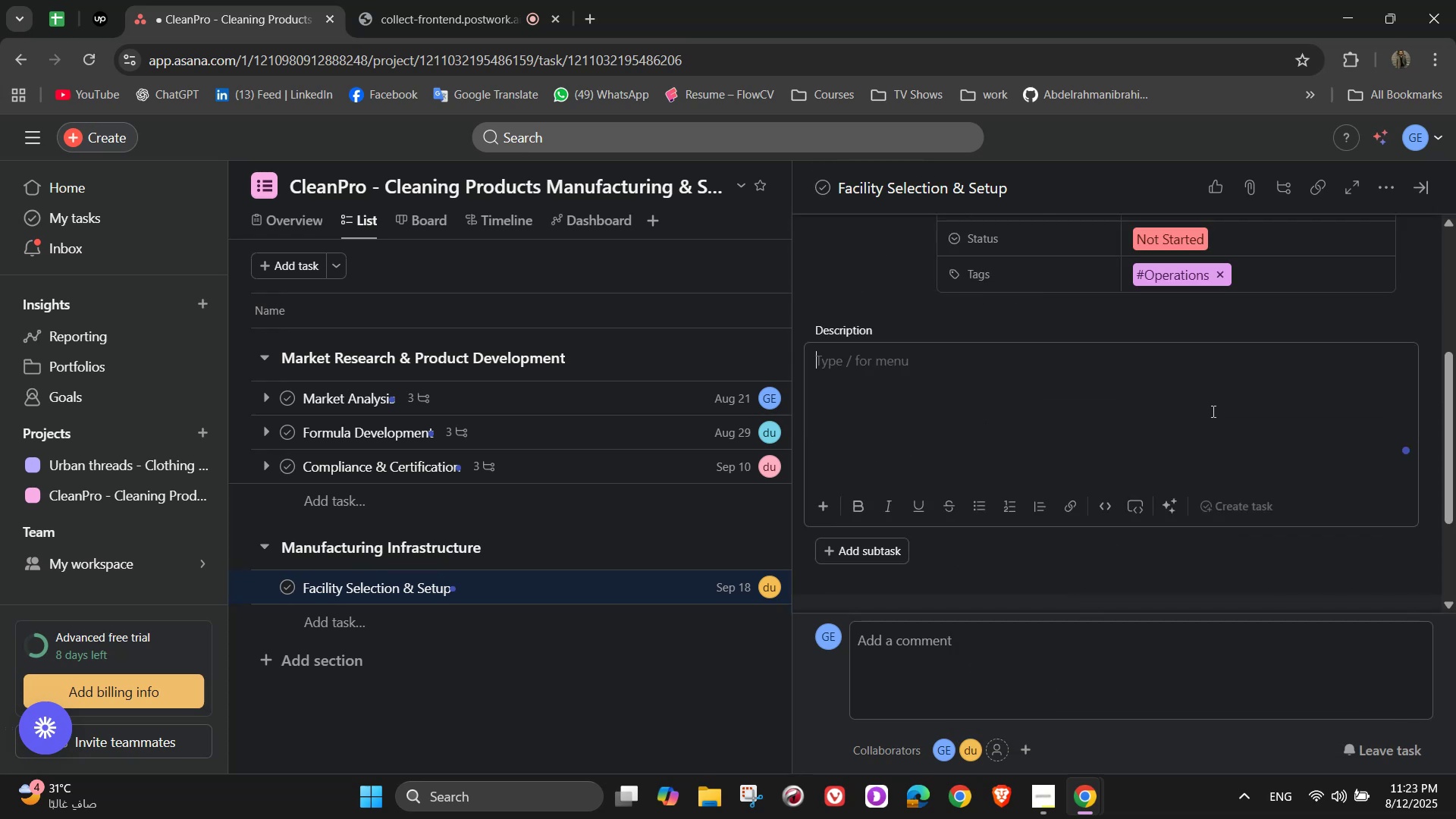 
type(Find and pre)
 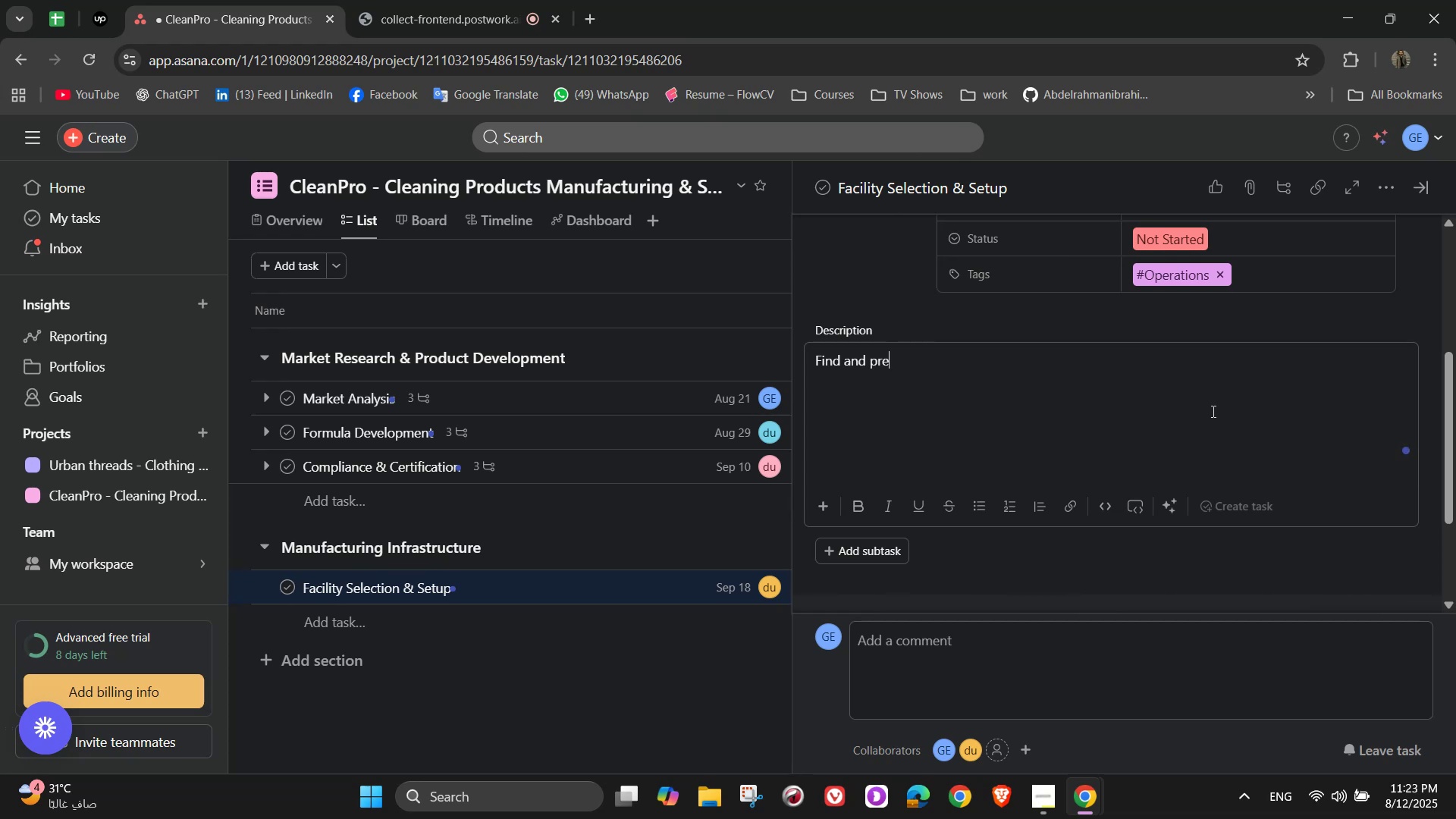 
wait(8.33)
 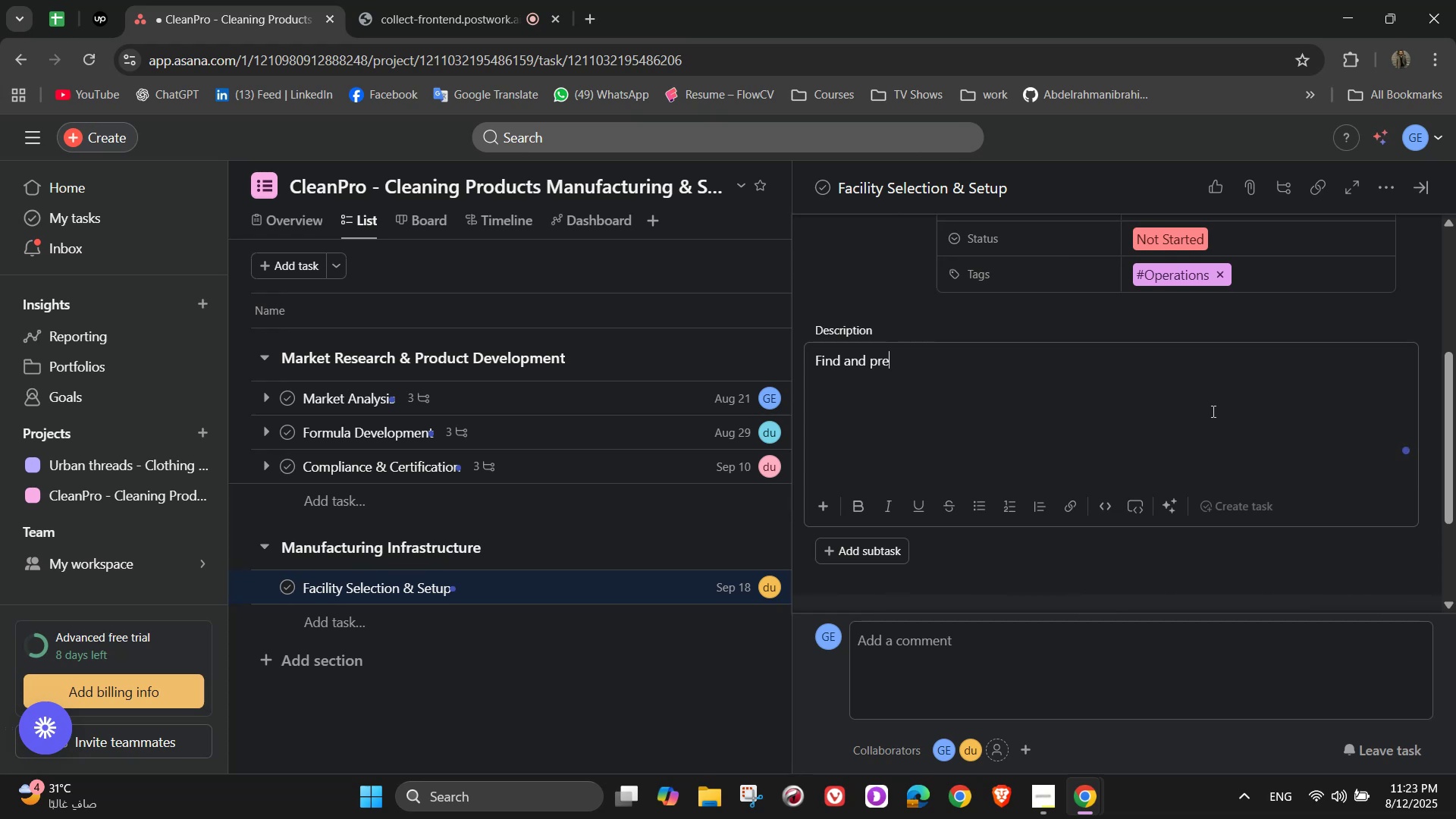 
type(pare)
 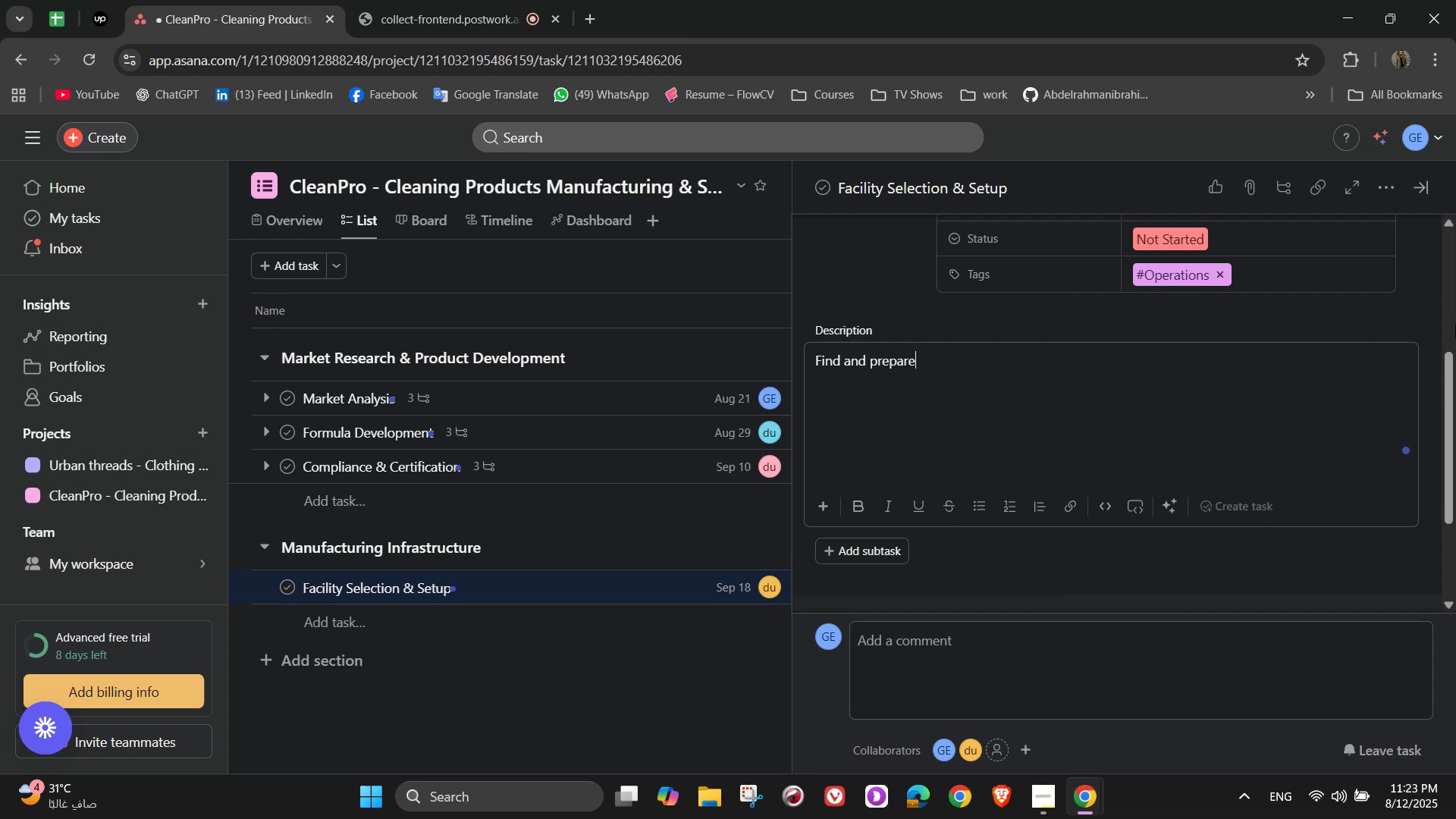 
wait(20.4)
 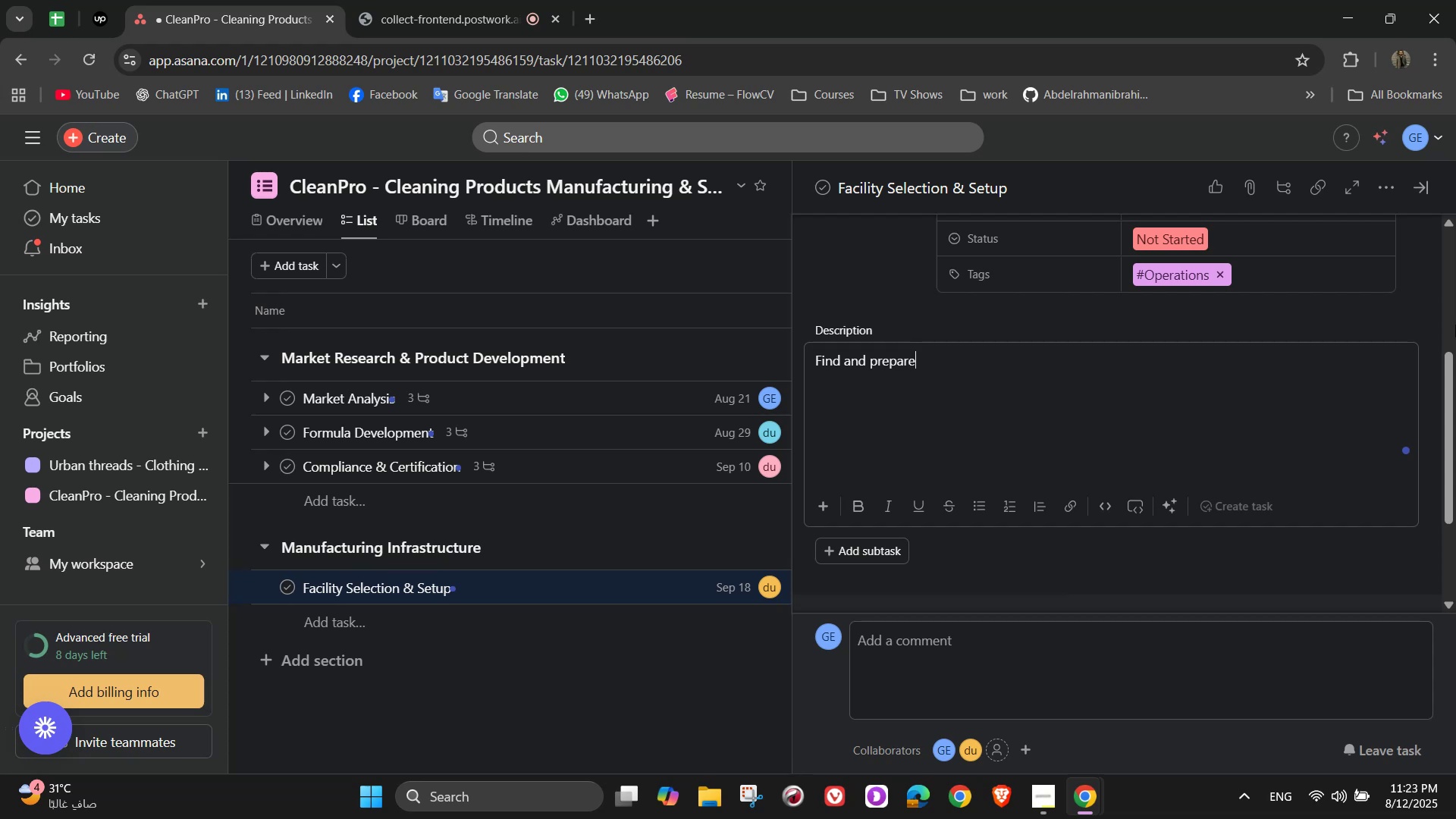 
key(S)
 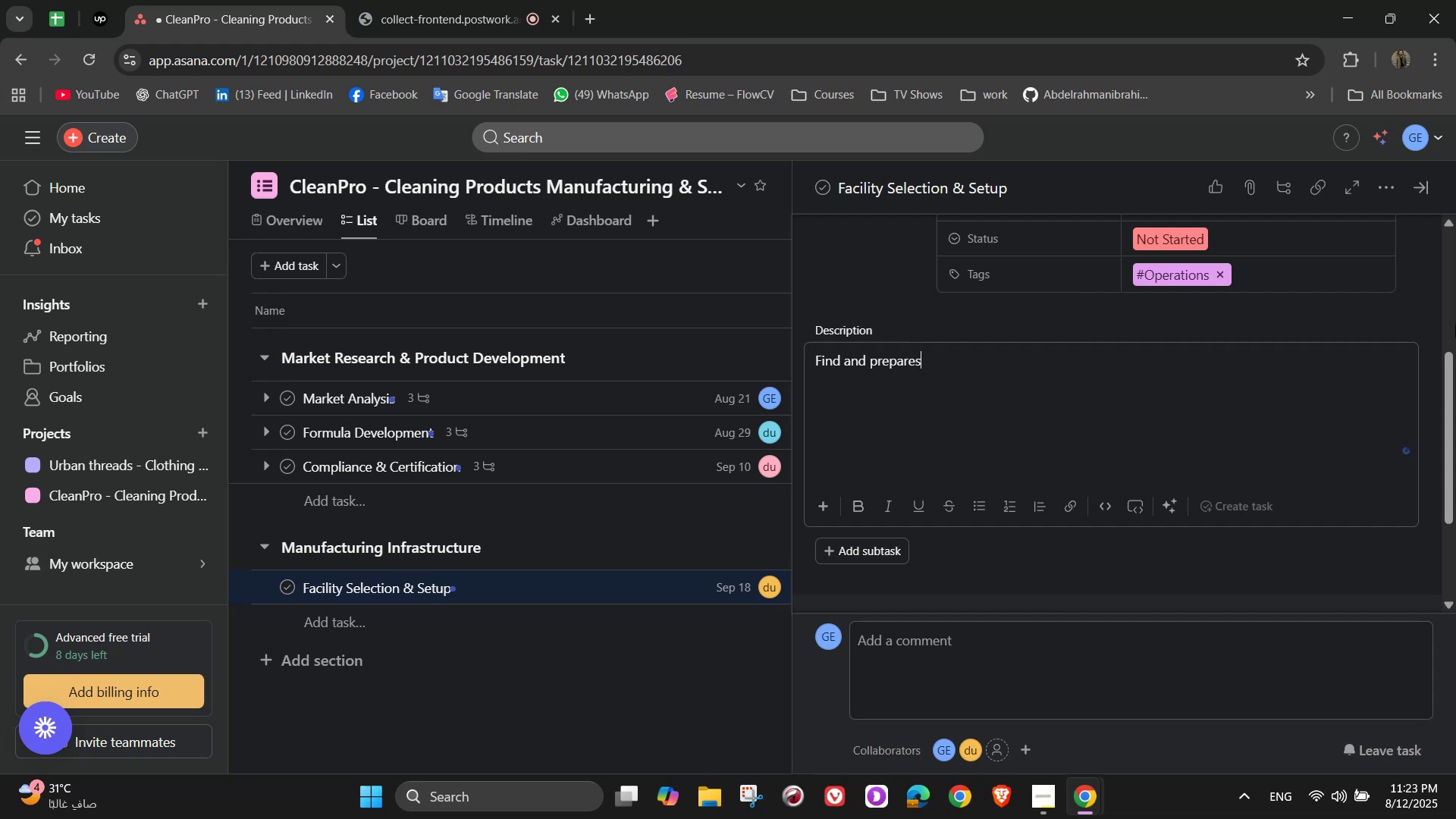 
key(Backspace)
 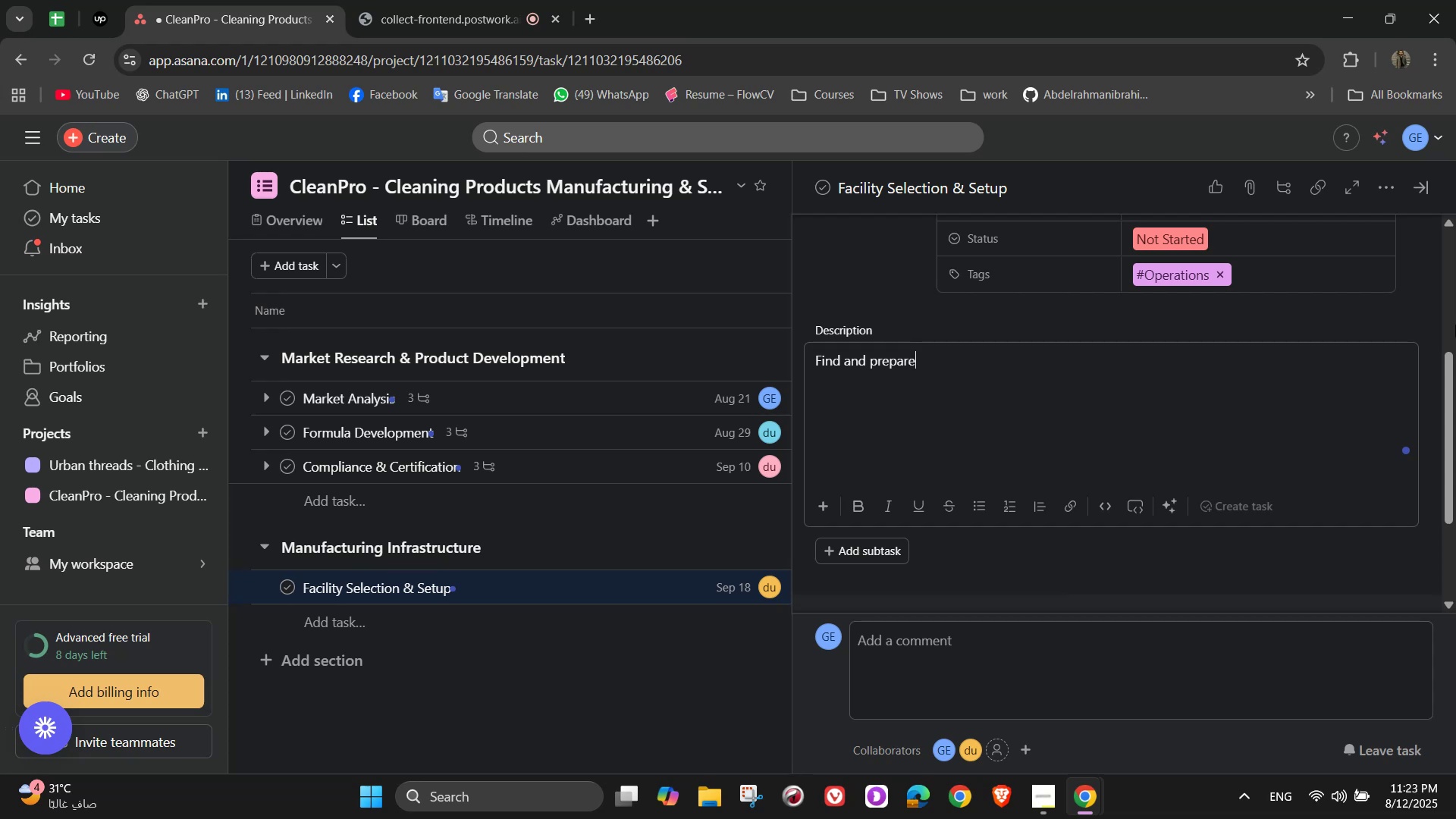 
wait(7.76)
 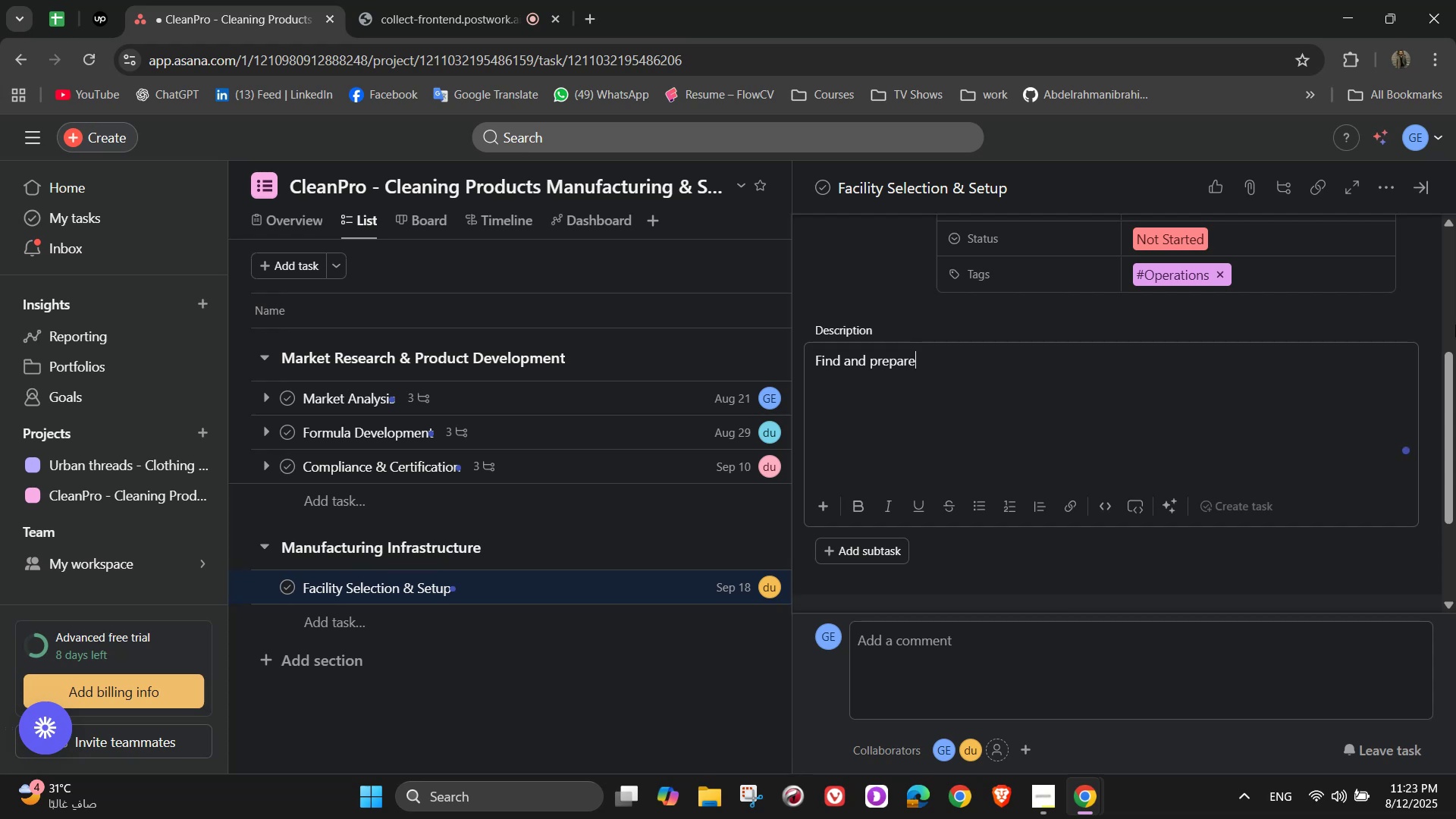 
type(s)
key(Backspace)
type( the manufacturing sire\)
key(Backspace)
key(Backspace)
type(te)
key(Backspace)
key(Backspace)
key(Backspace)
type(te)
 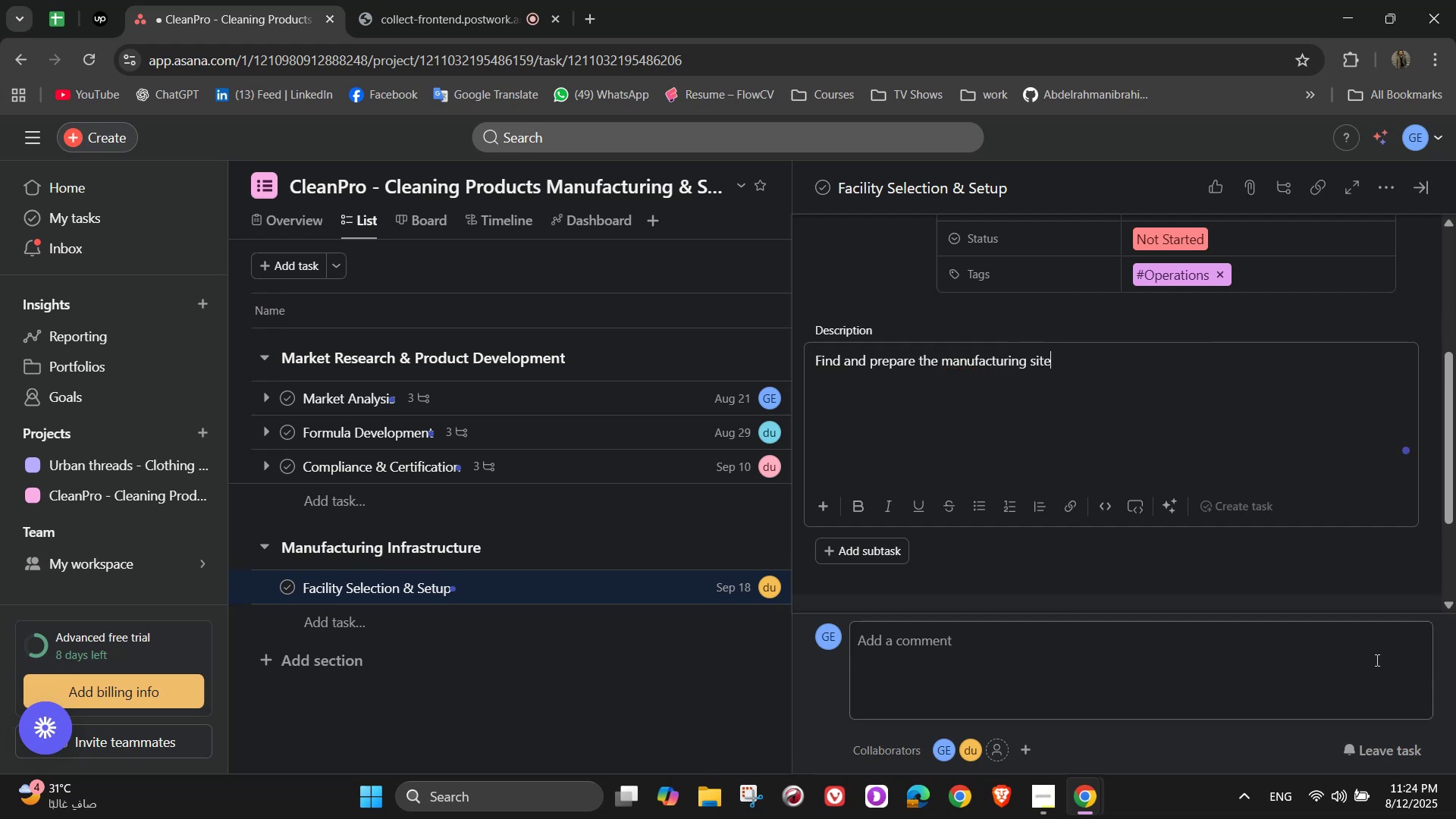 
left_click([856, 544])
 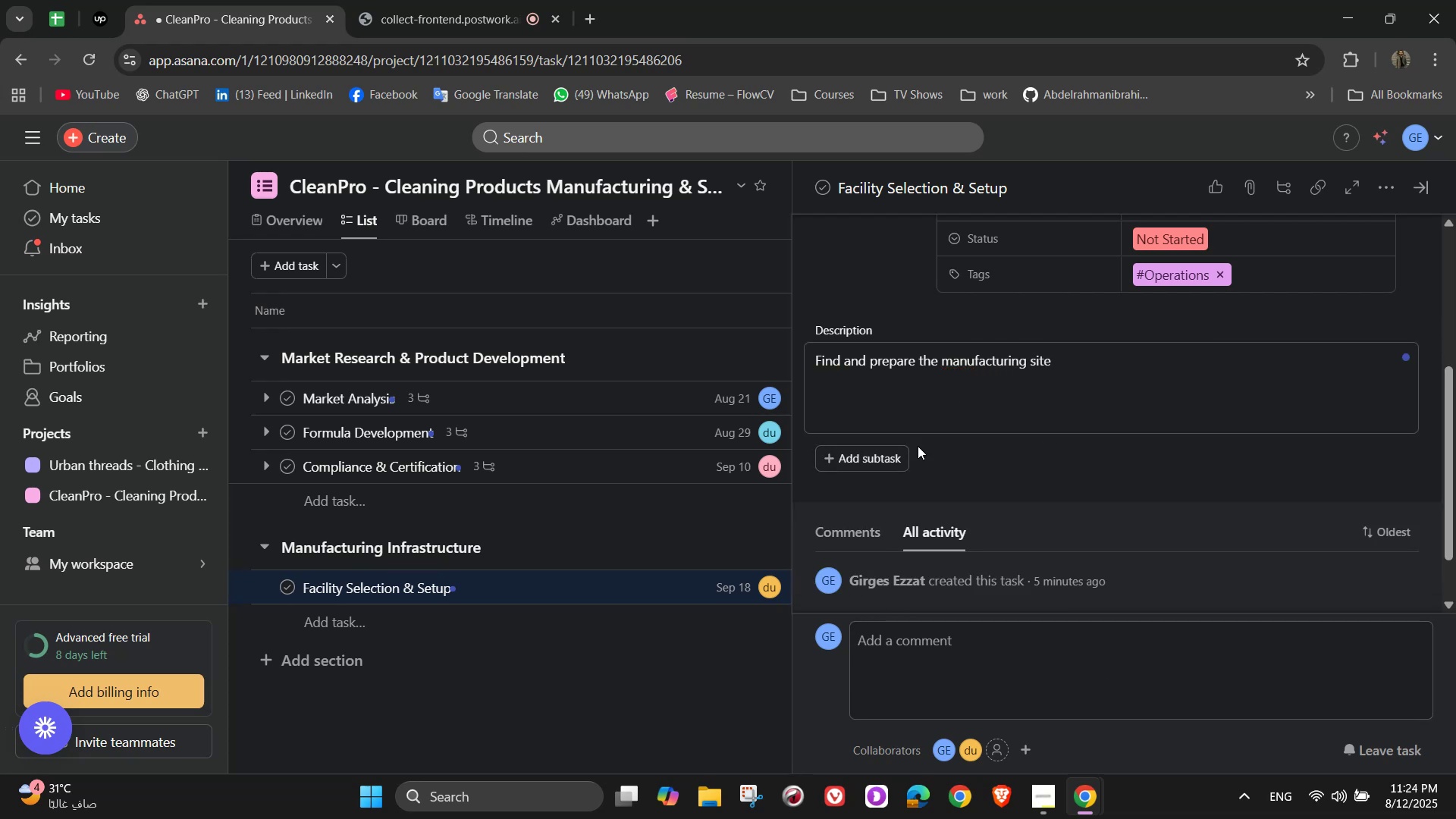 
left_click([898, 452])
 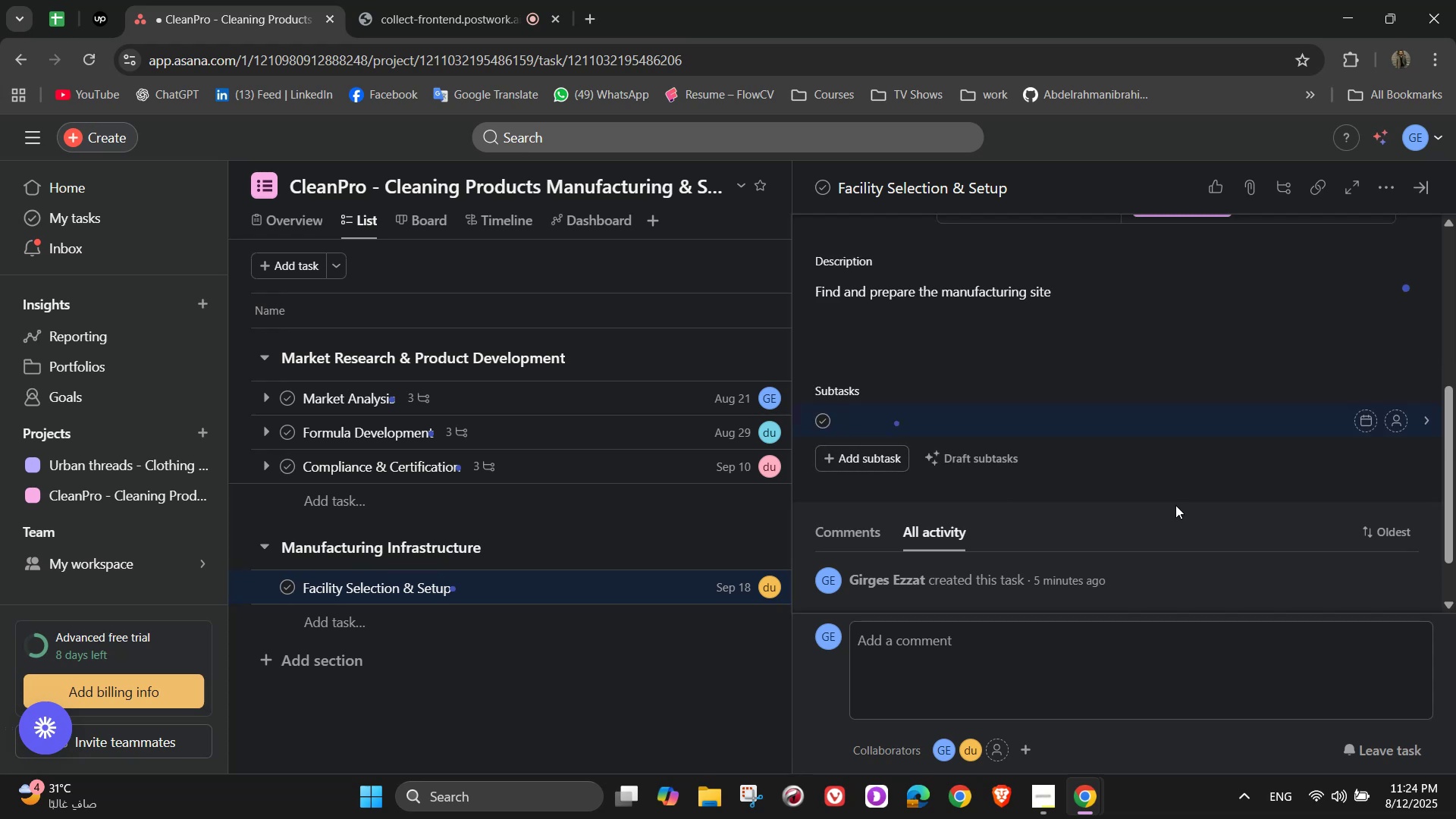 
type(Inspect pot)
 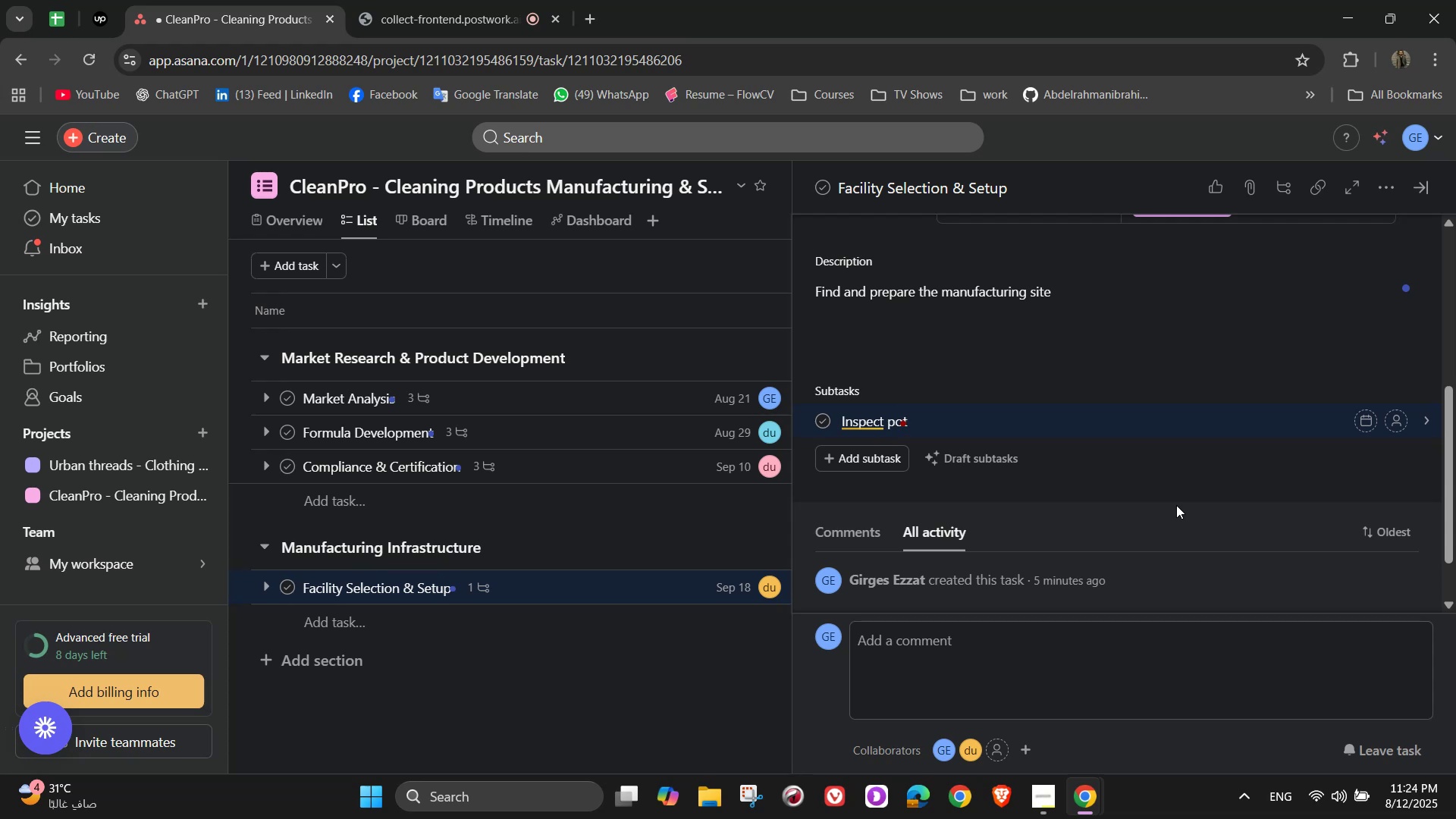 
wait(5.44)
 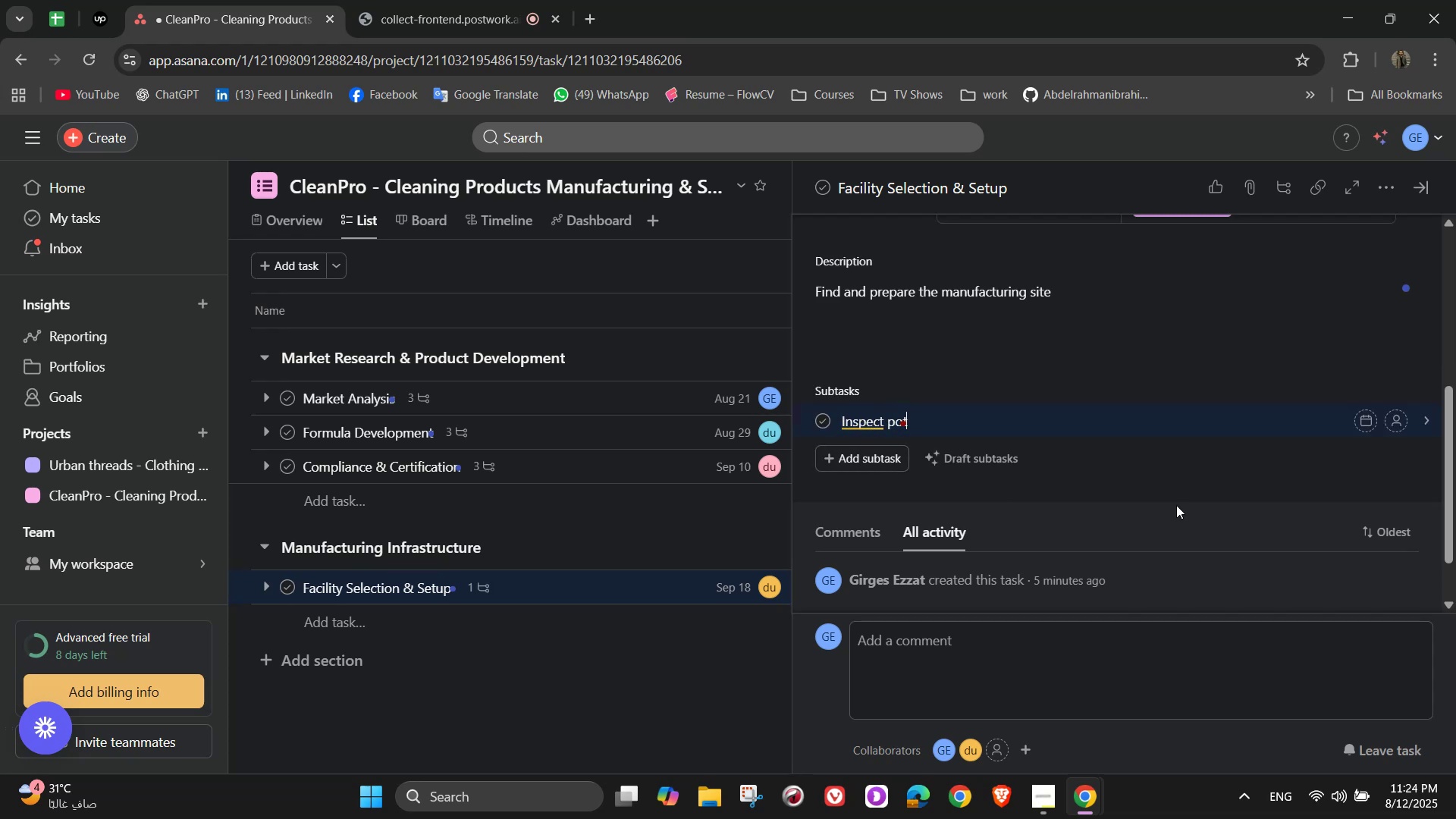 
type(ential propwr)
 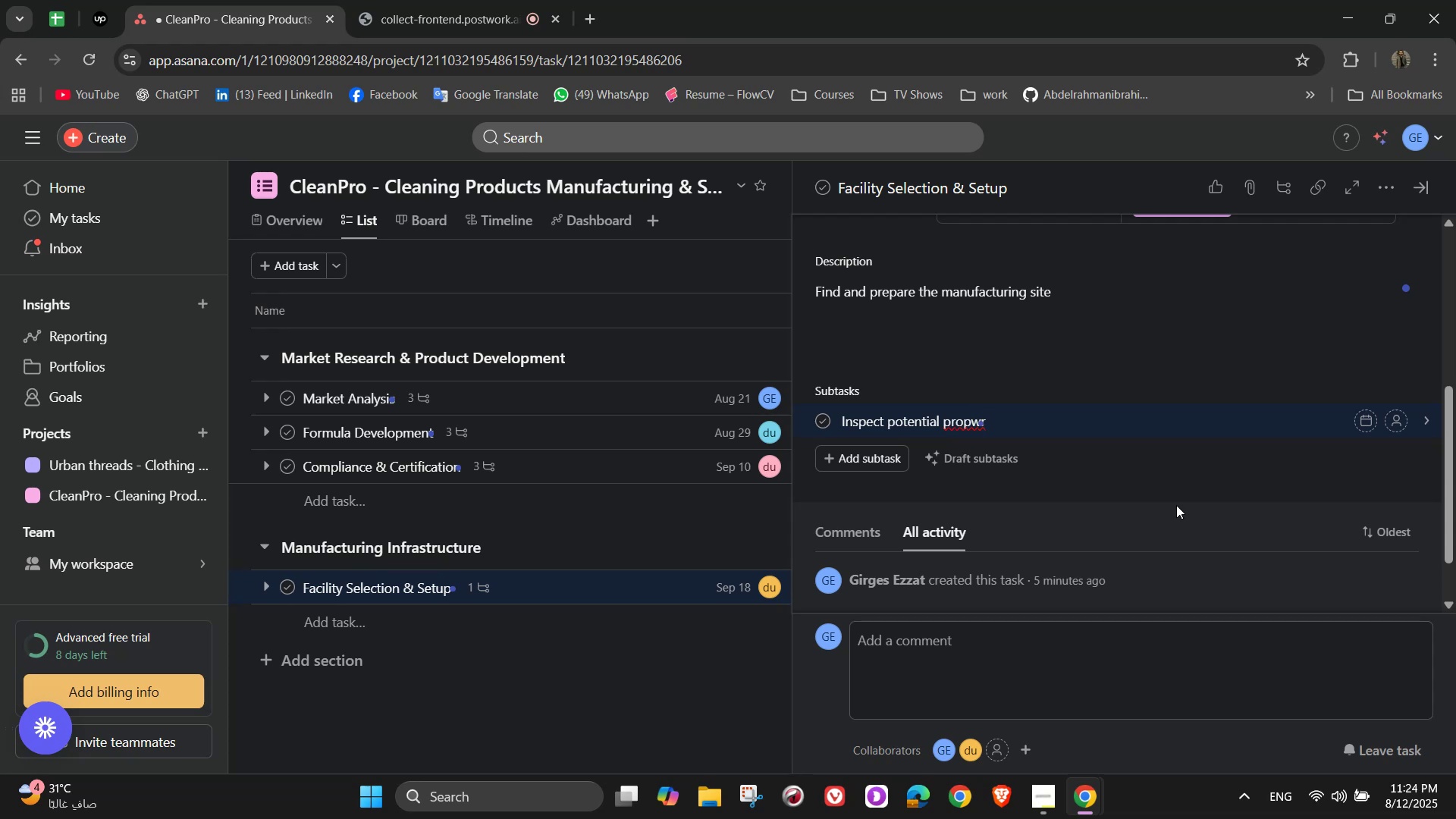 
key(Backspace)
 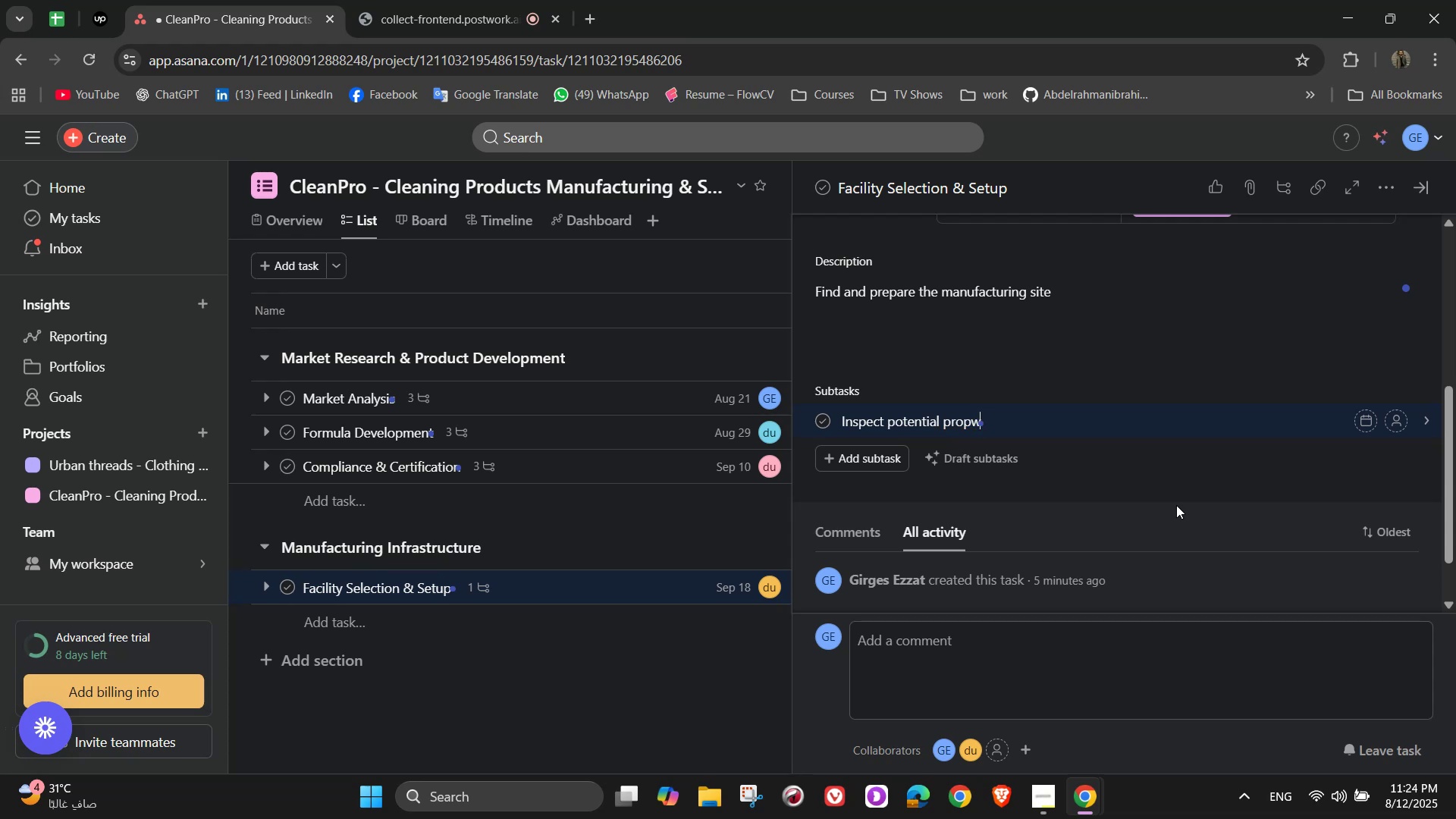 
key(Backspace)
 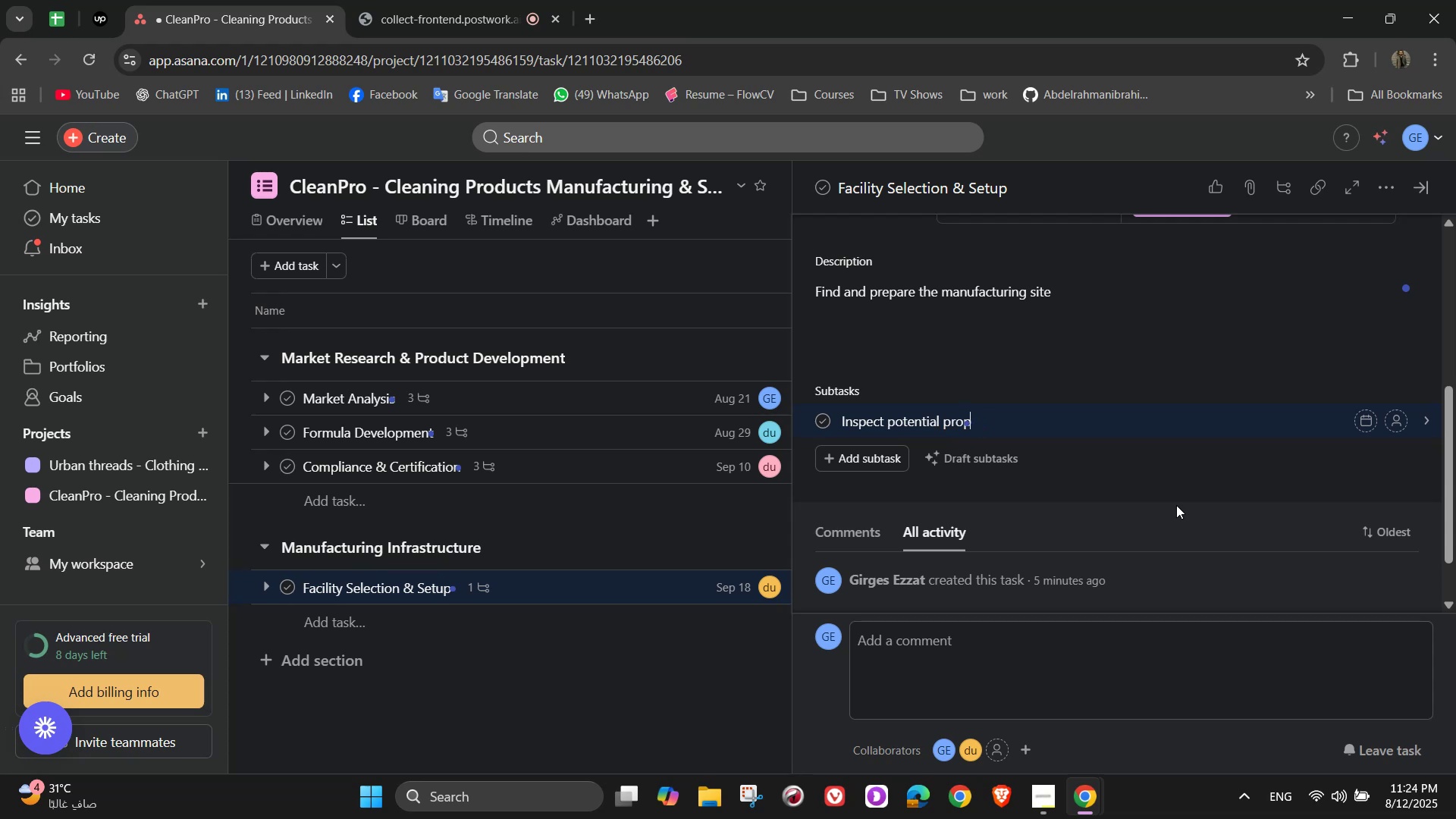 
type(erties)
 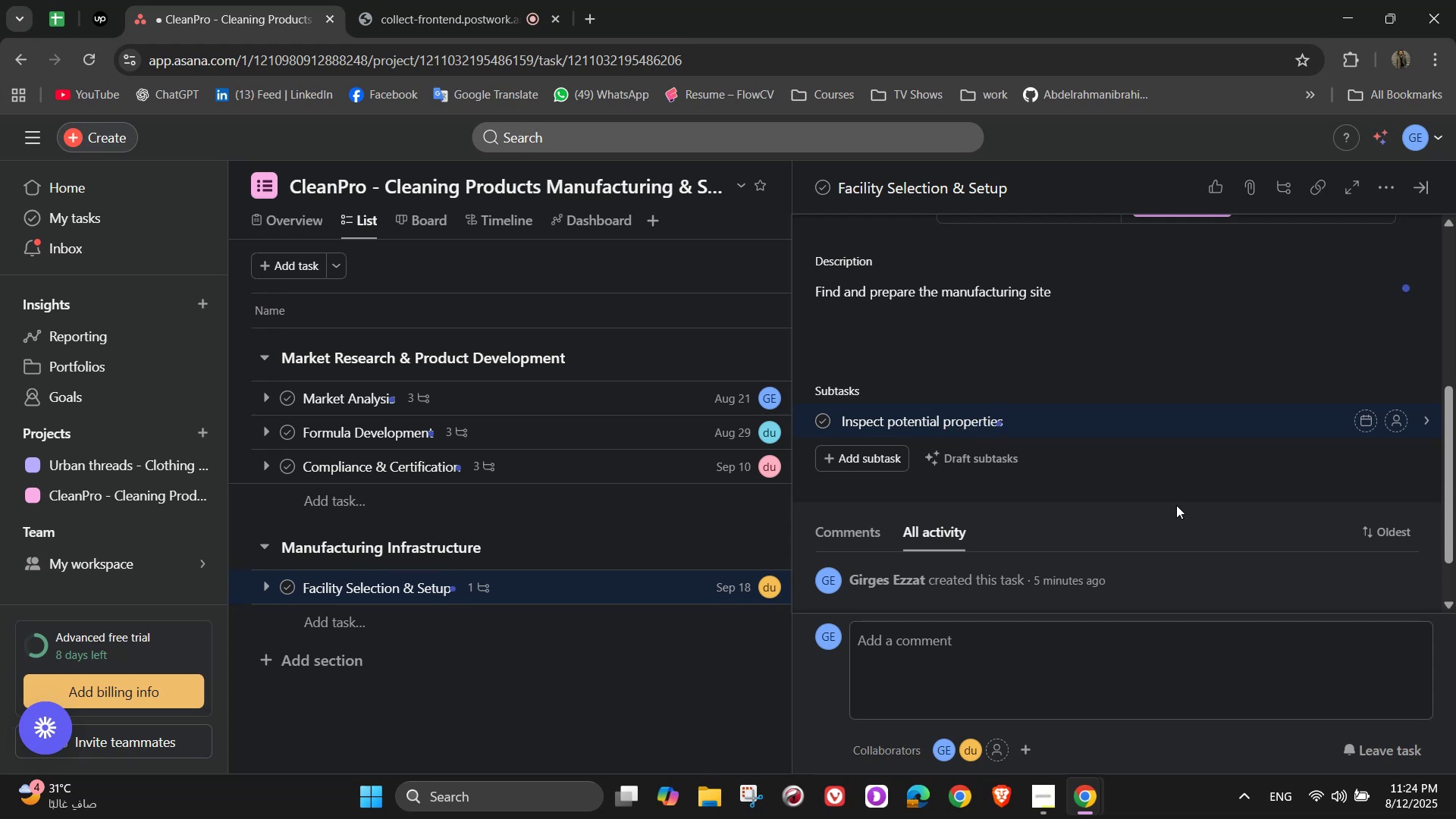 
wait(6.67)
 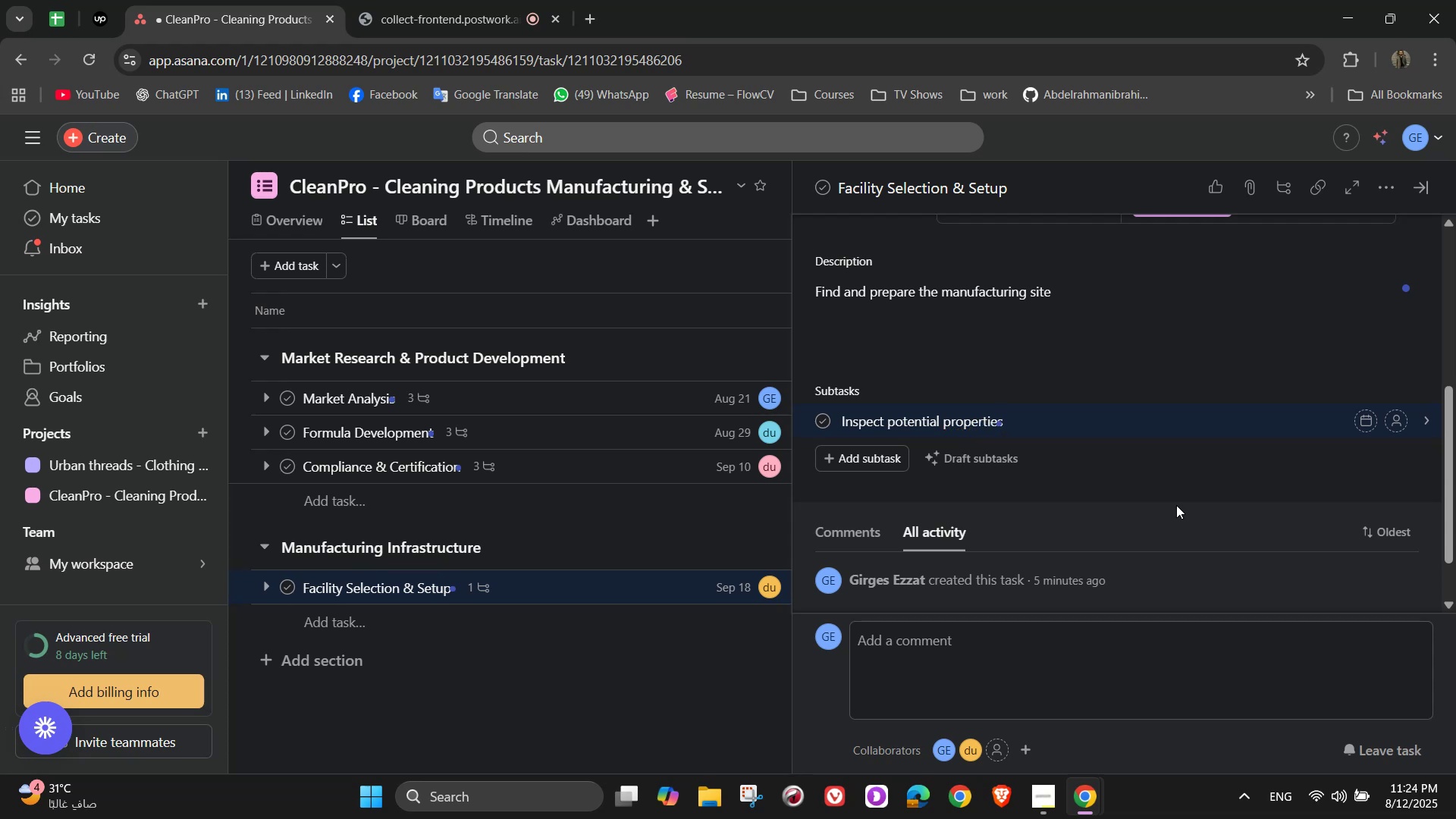 
key(Enter)
 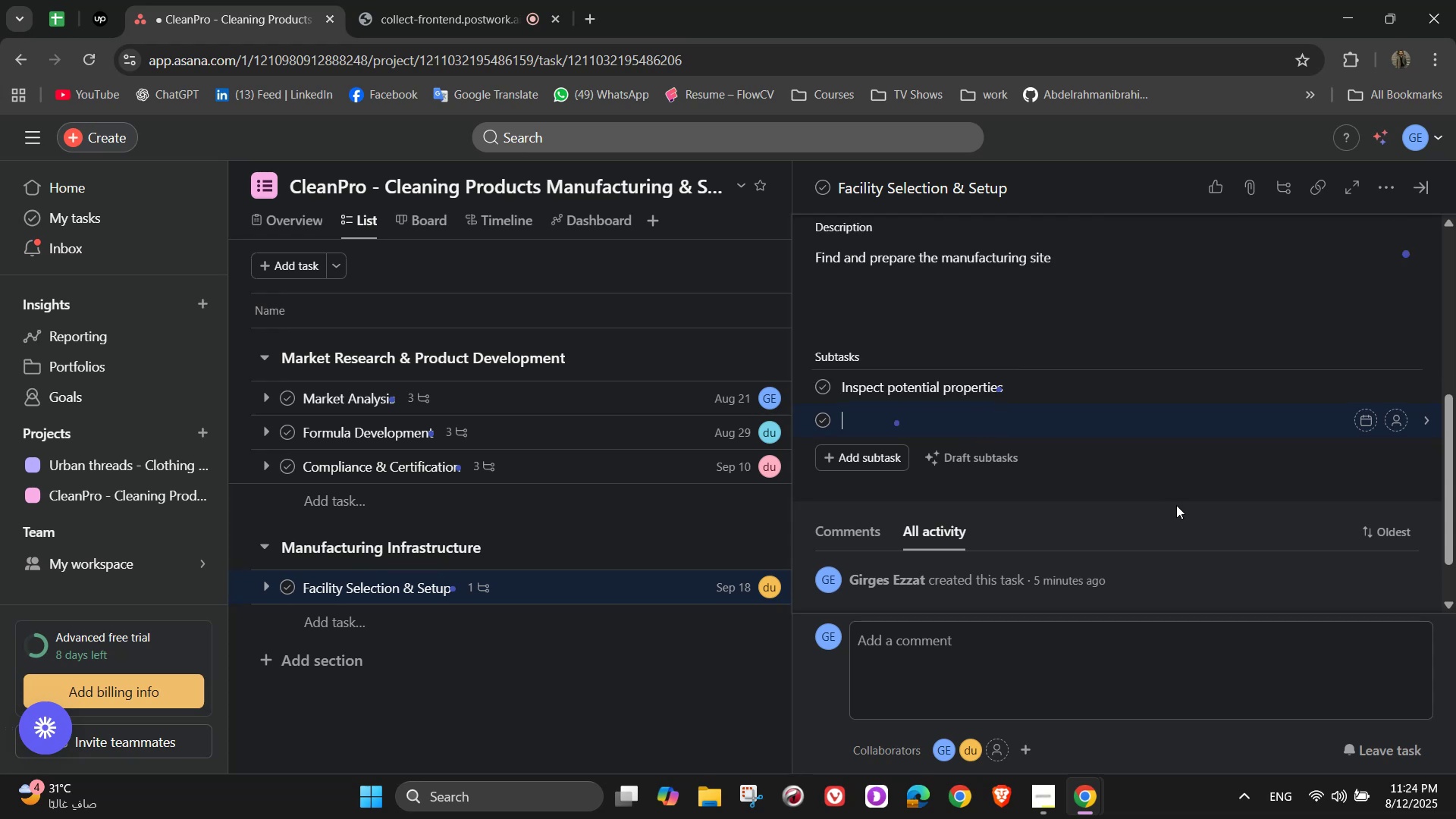 
type(Finlize )
key(Backspace)
key(Backspace)
key(Backspace)
key(Backspace)
key(Backspace)
type(alize lease or purchase )
 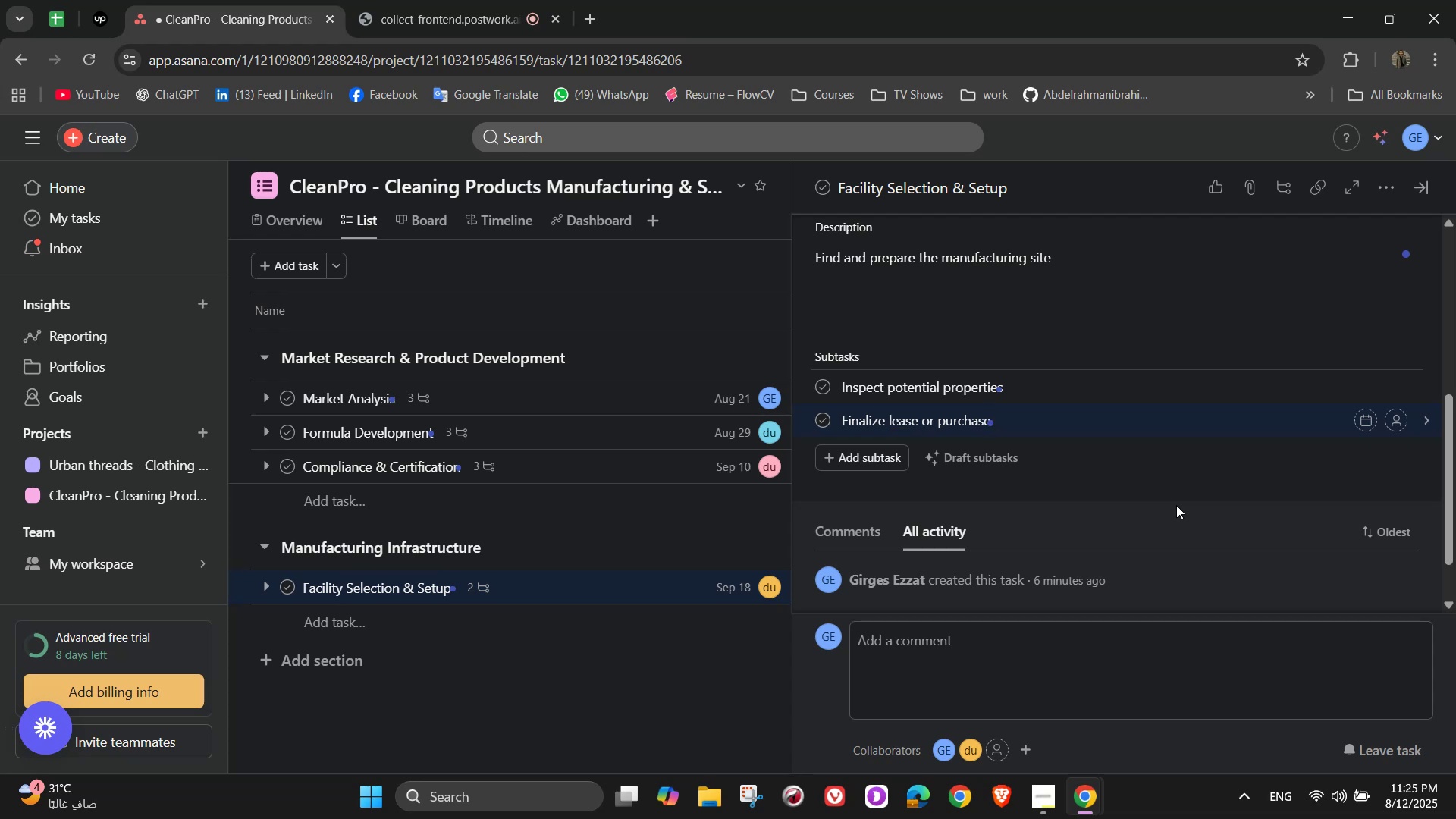 
key(Enter)
 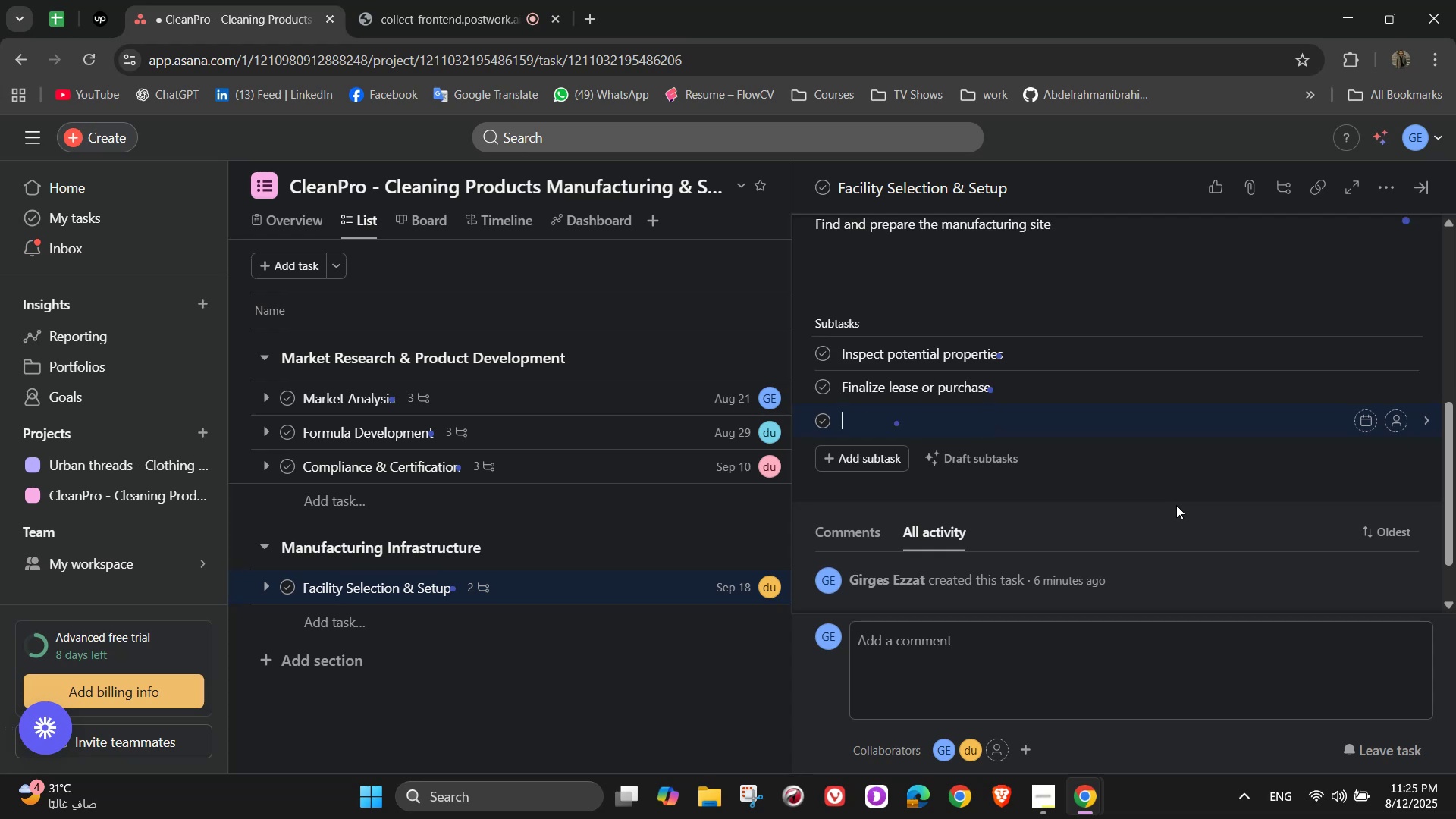 
type(Install production lines)
 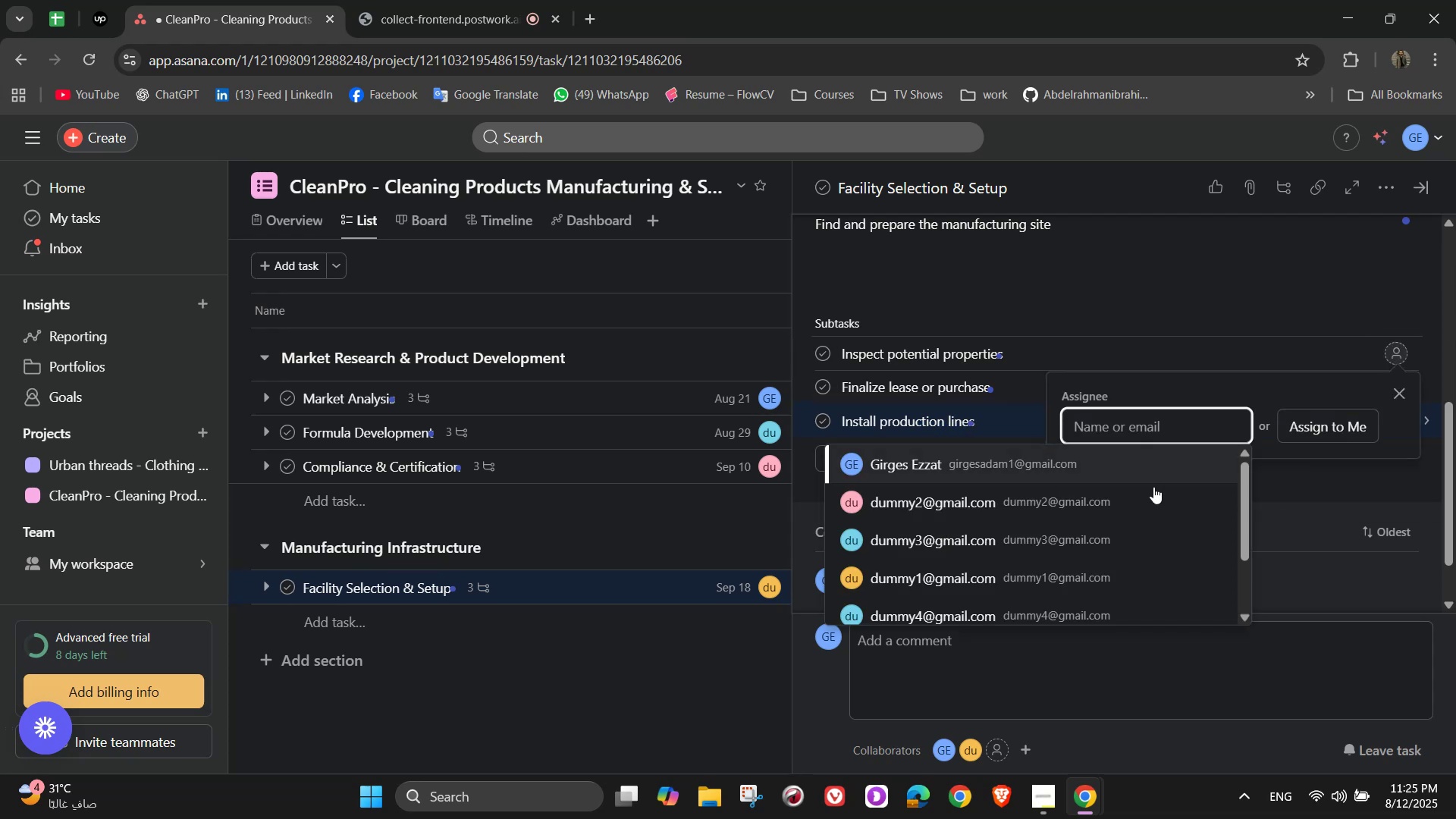 
left_click([1062, 535])
 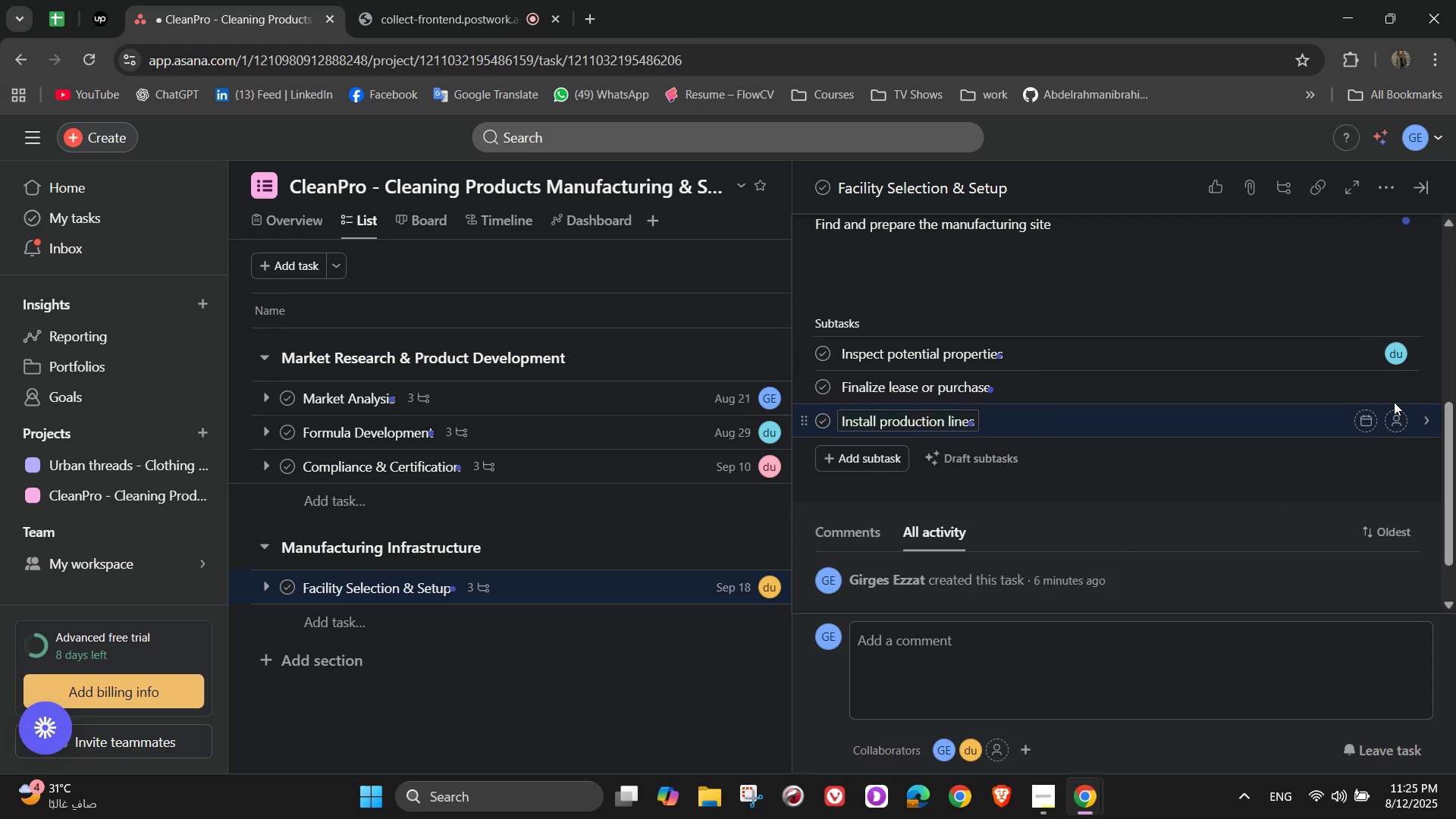 
left_click([1392, 391])
 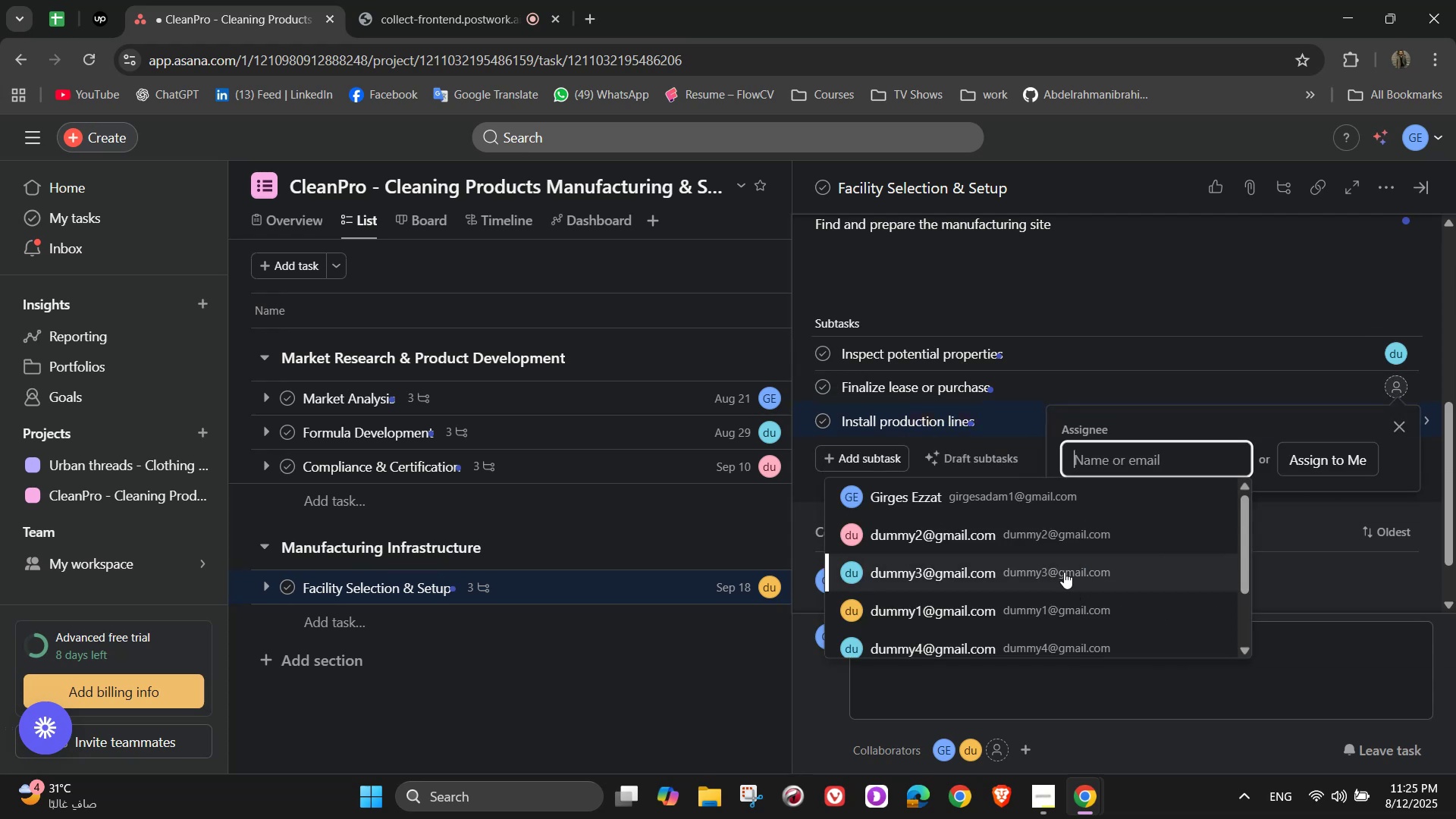 
left_click([1040, 536])
 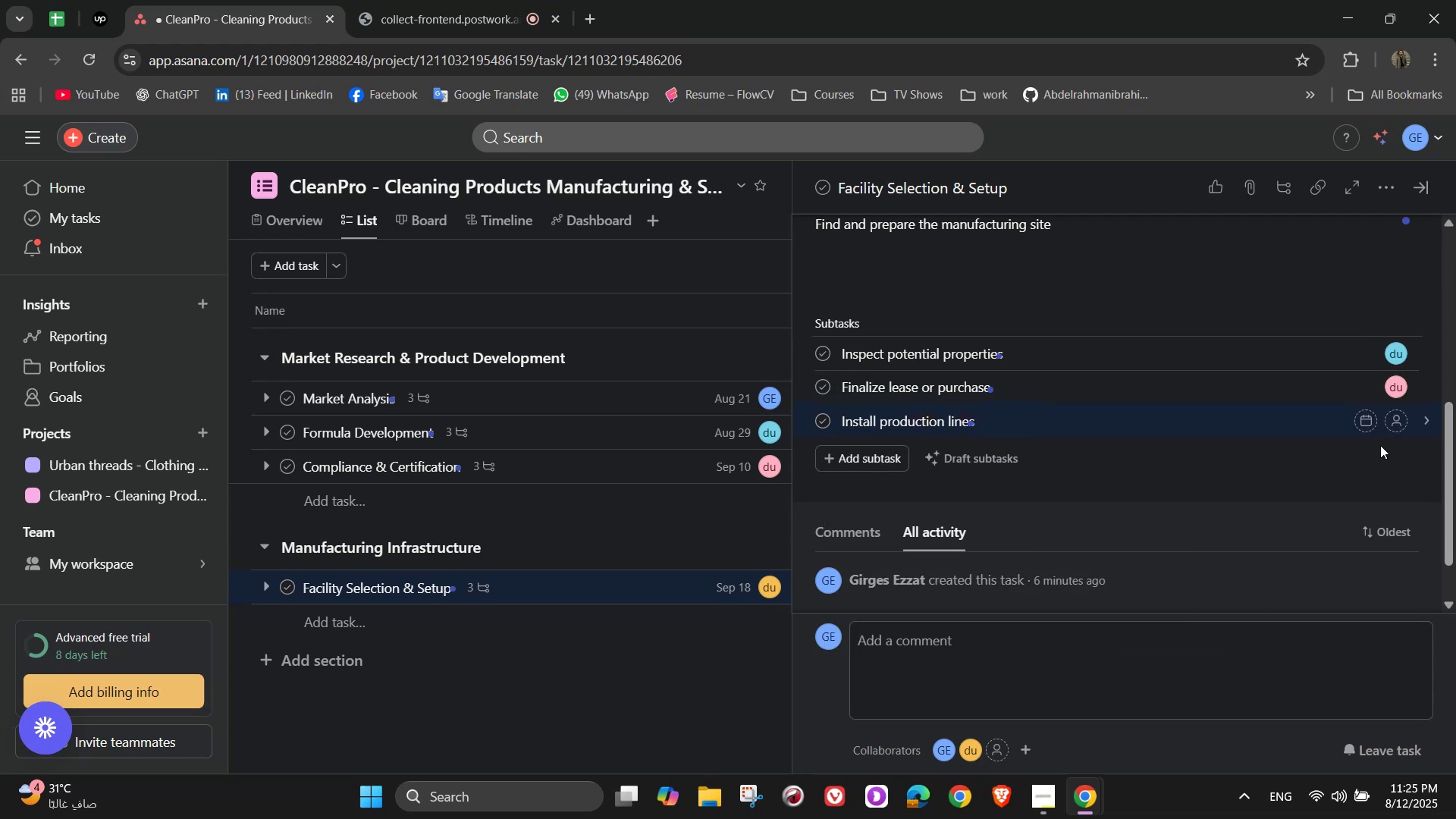 
left_click([1393, 427])
 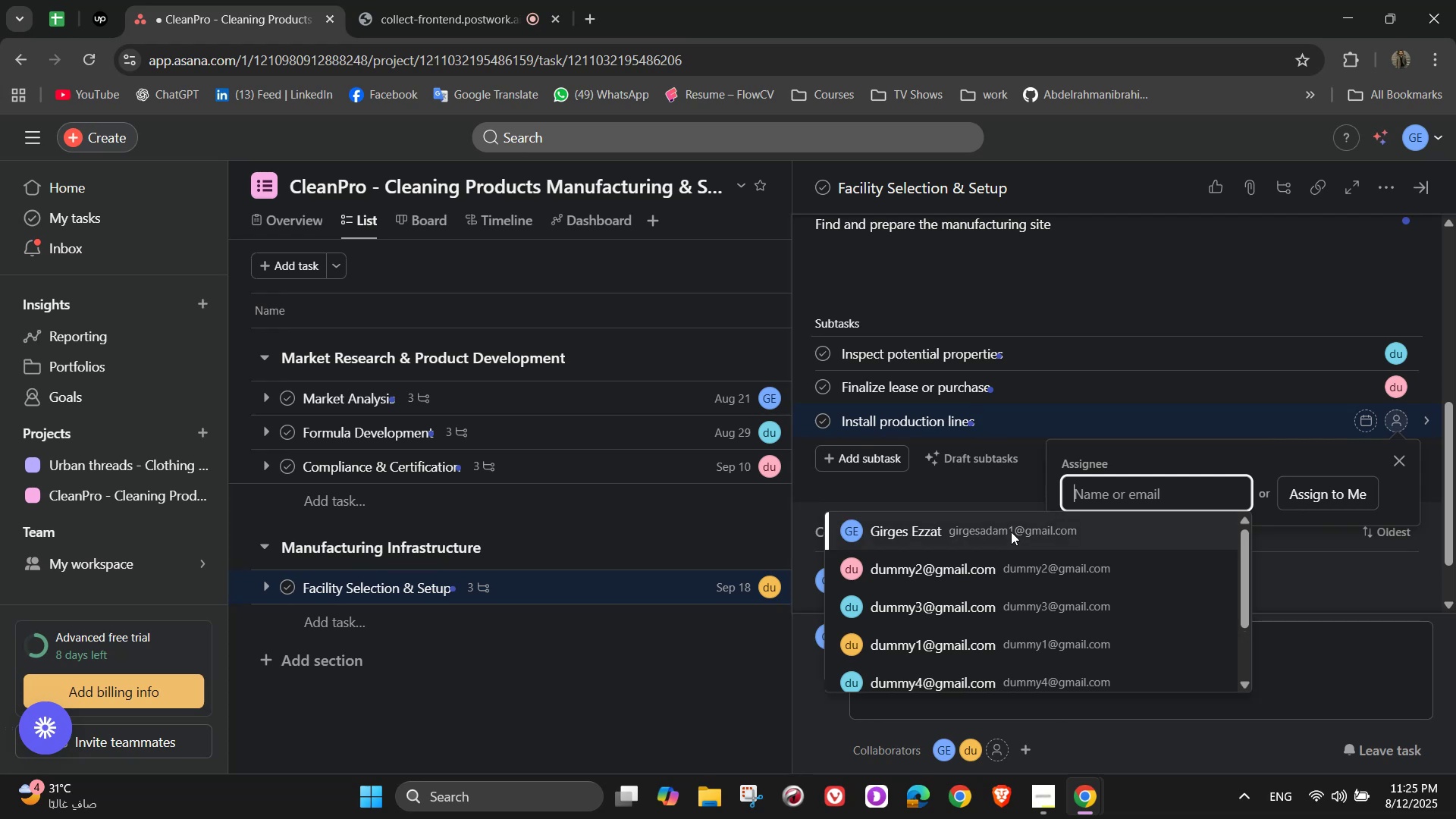 
left_click([1005, 532])
 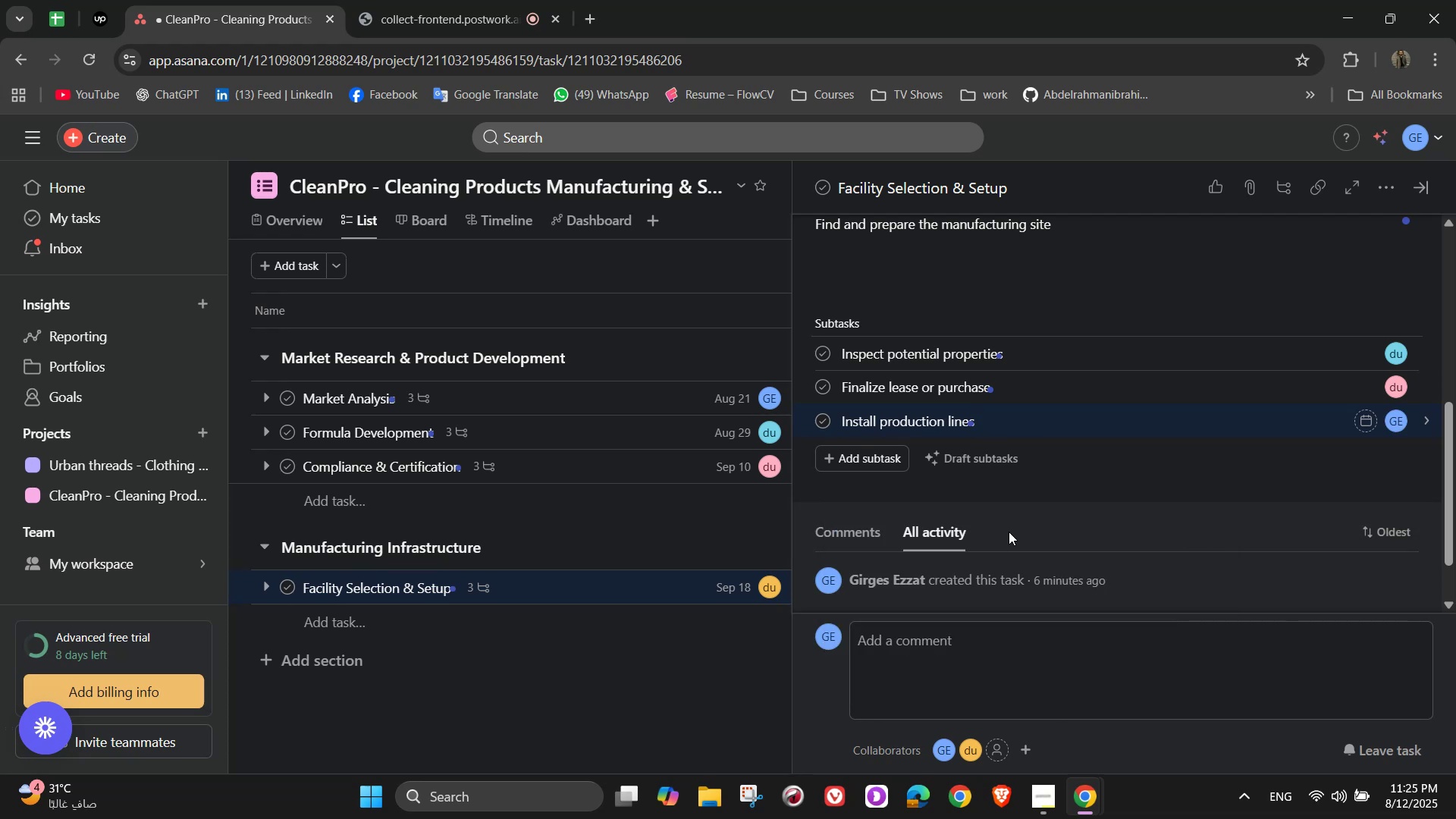 
scroll: coordinate [1156, 405], scroll_direction: up, amount: 3.0
 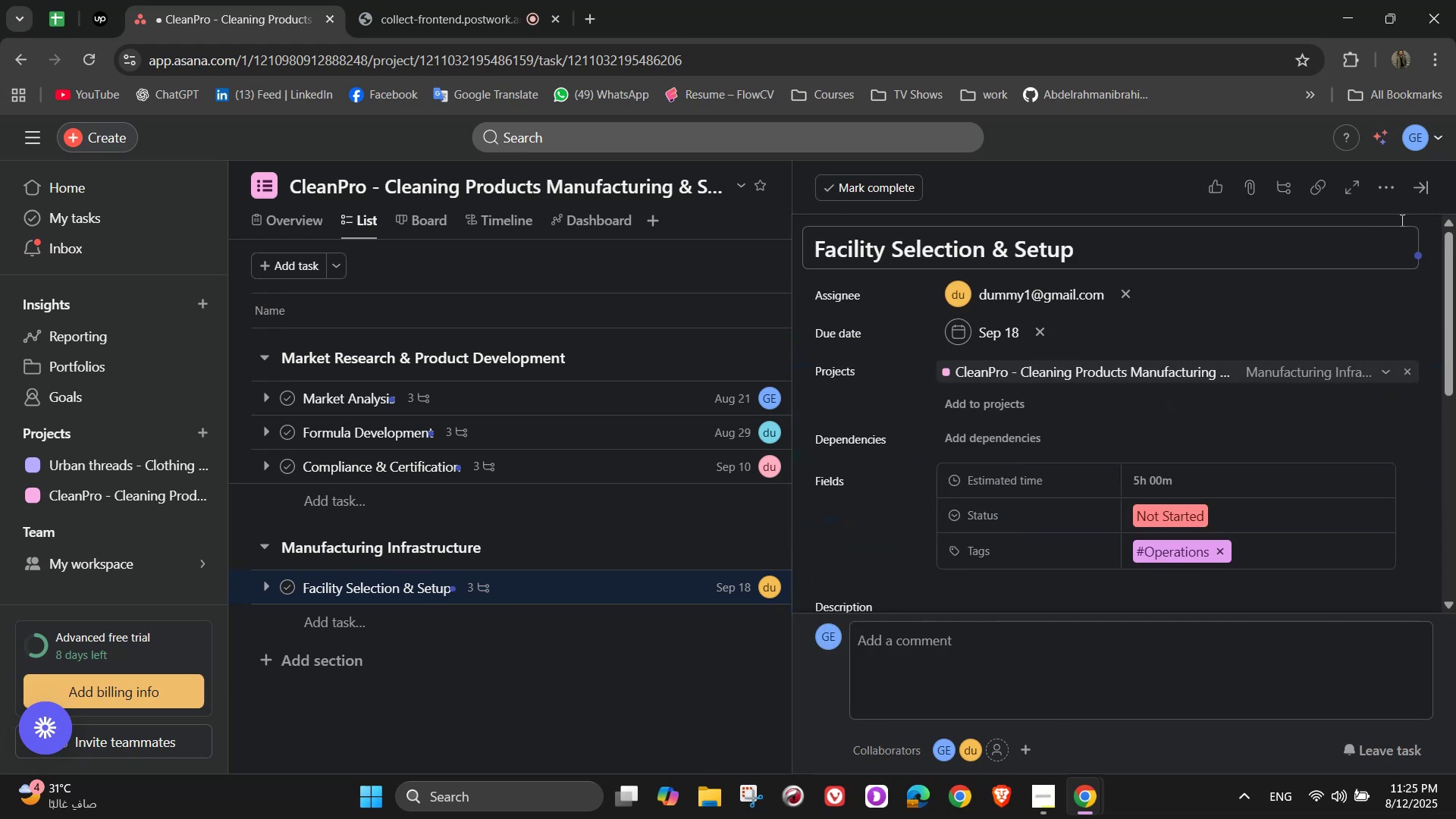 
left_click([1415, 198])
 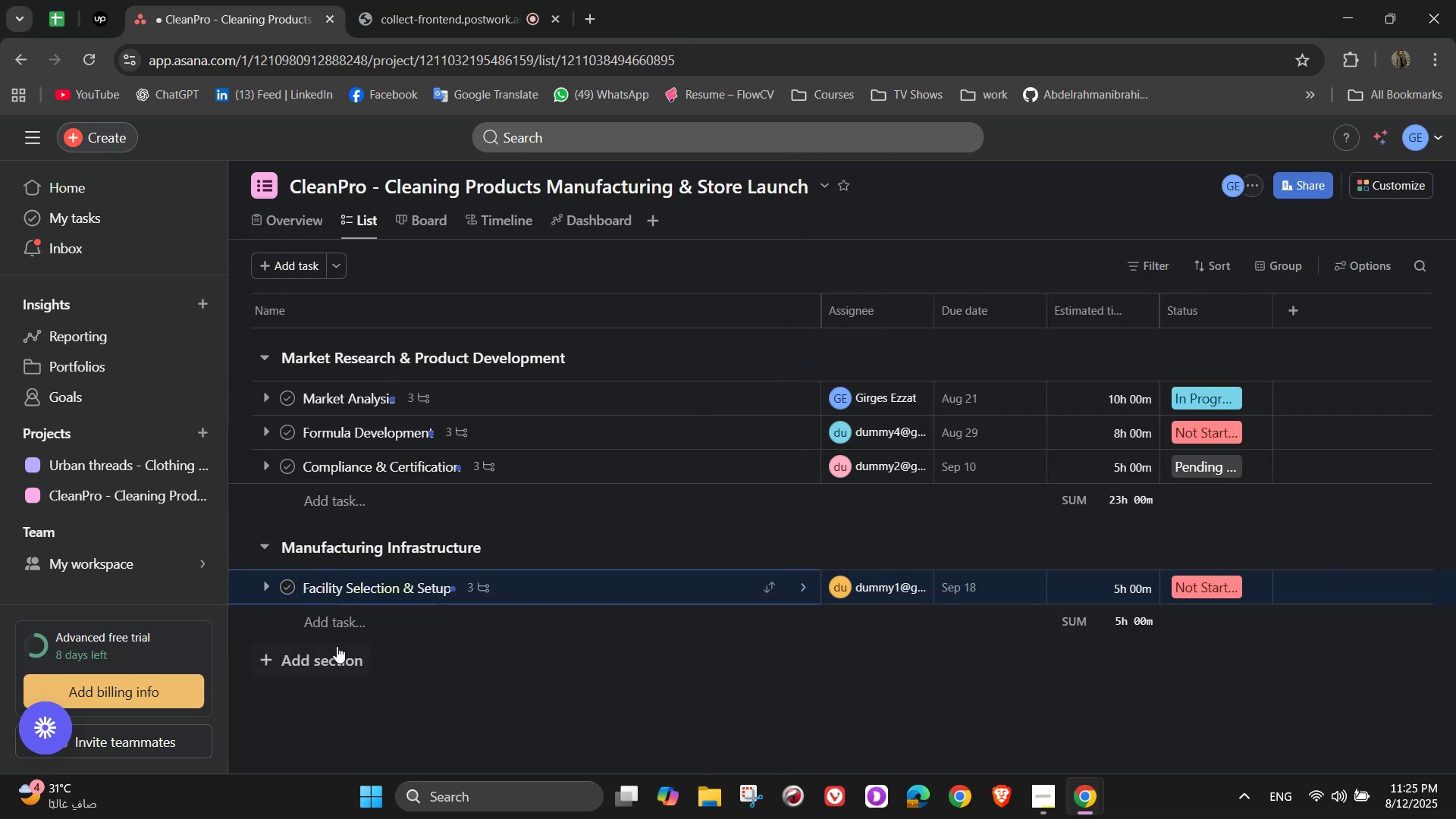 
left_click([337, 628])
 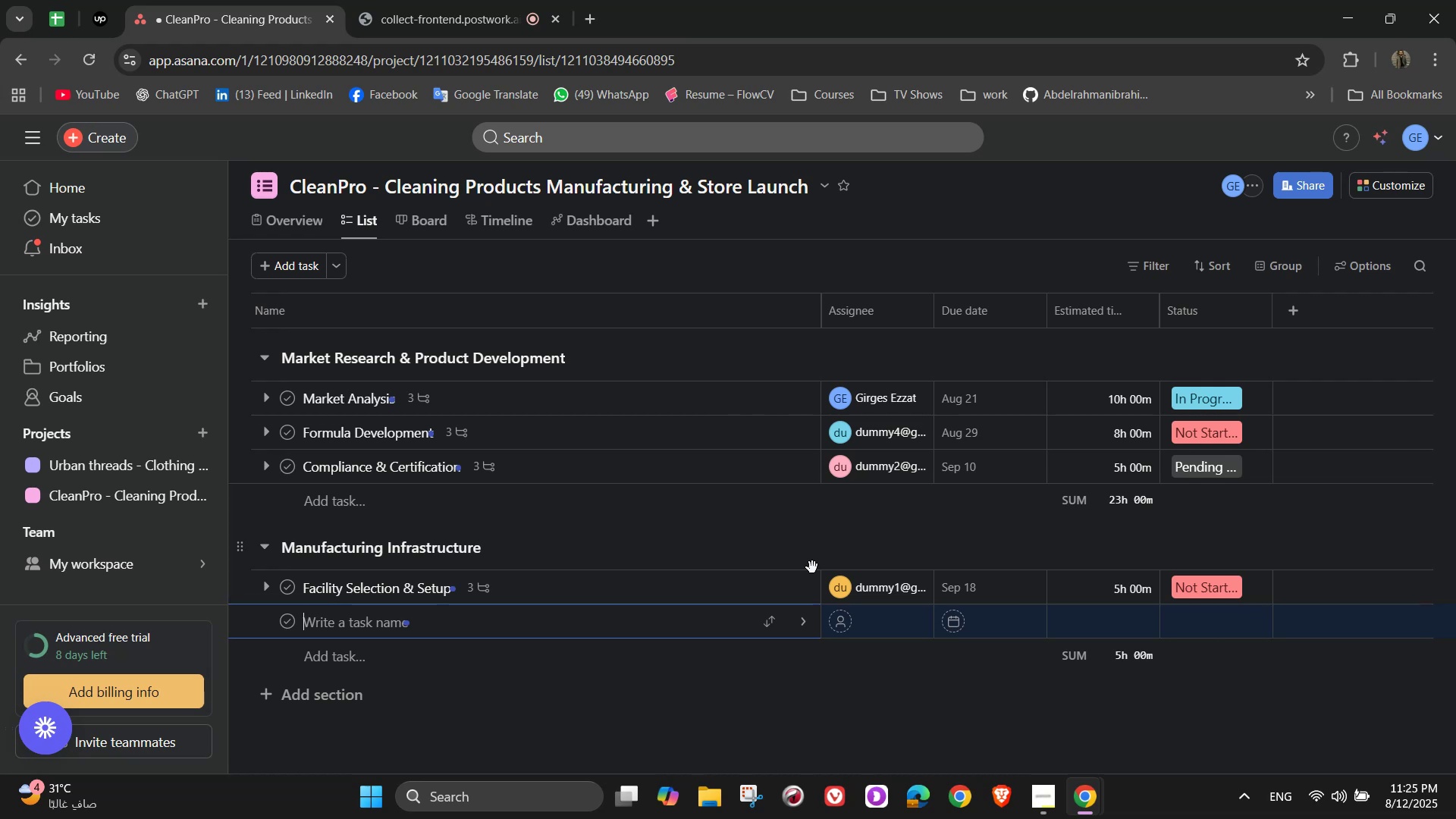 
wait(14.17)
 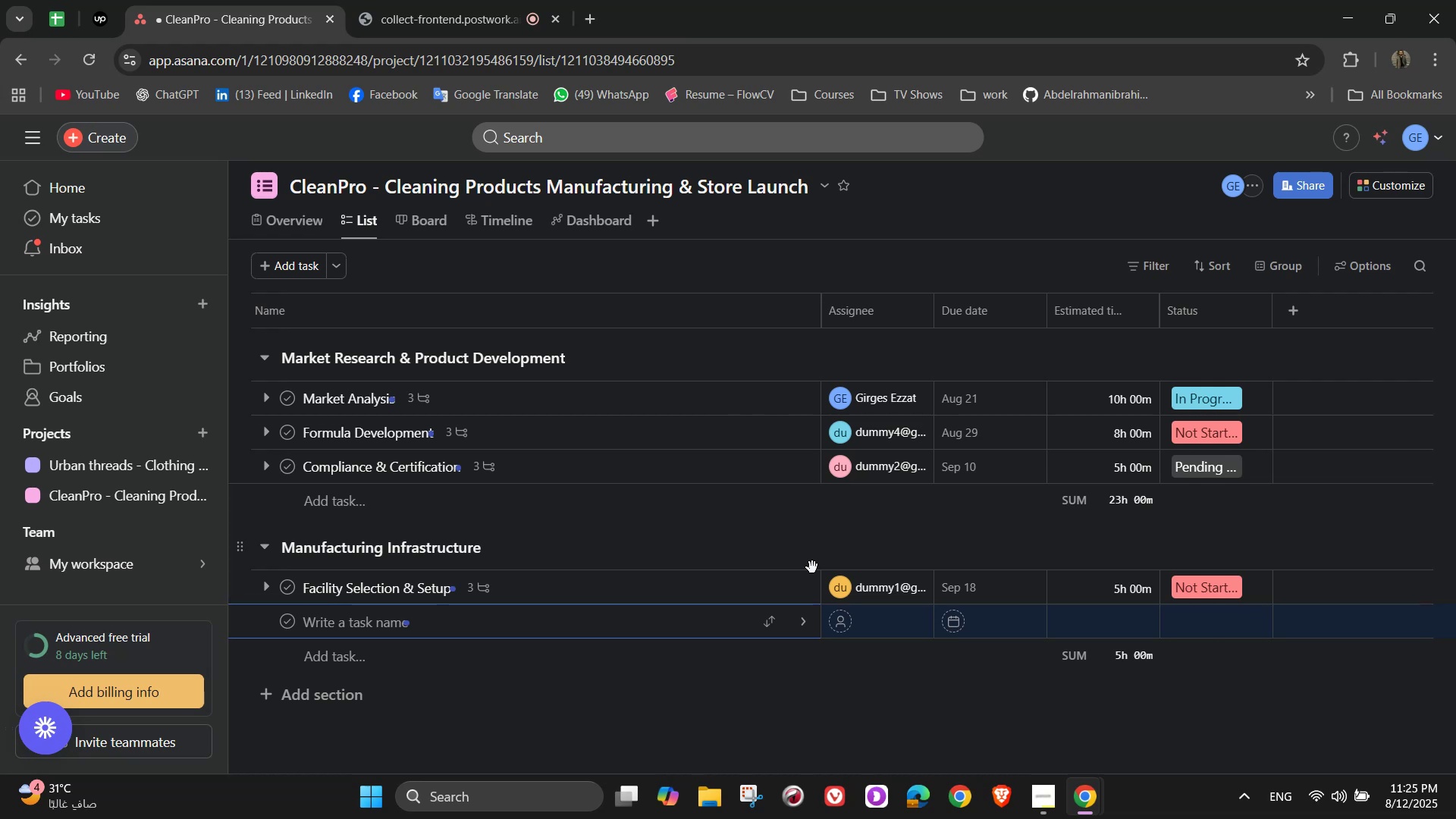 
type(Ma)
 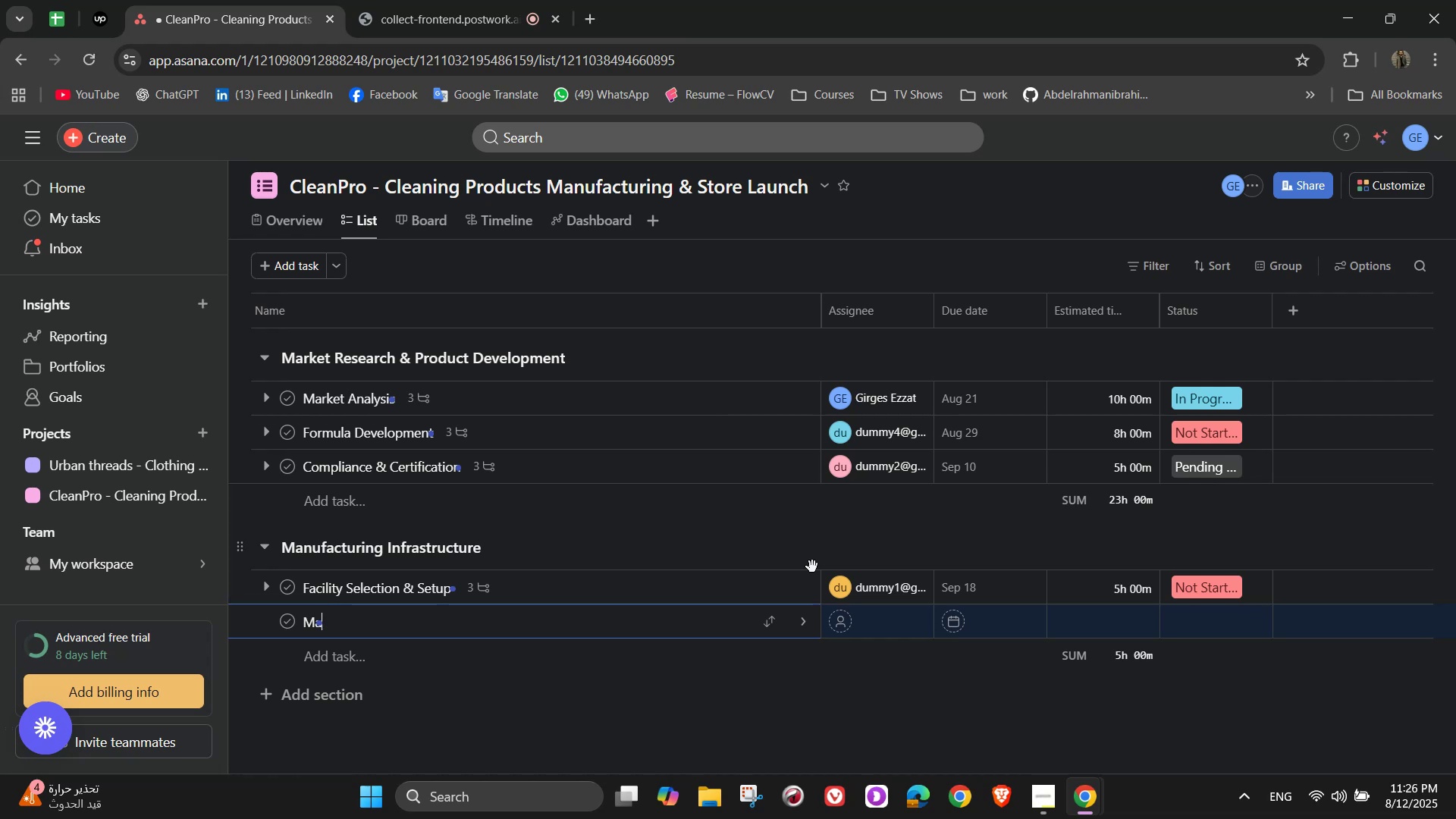 
wait(28.66)
 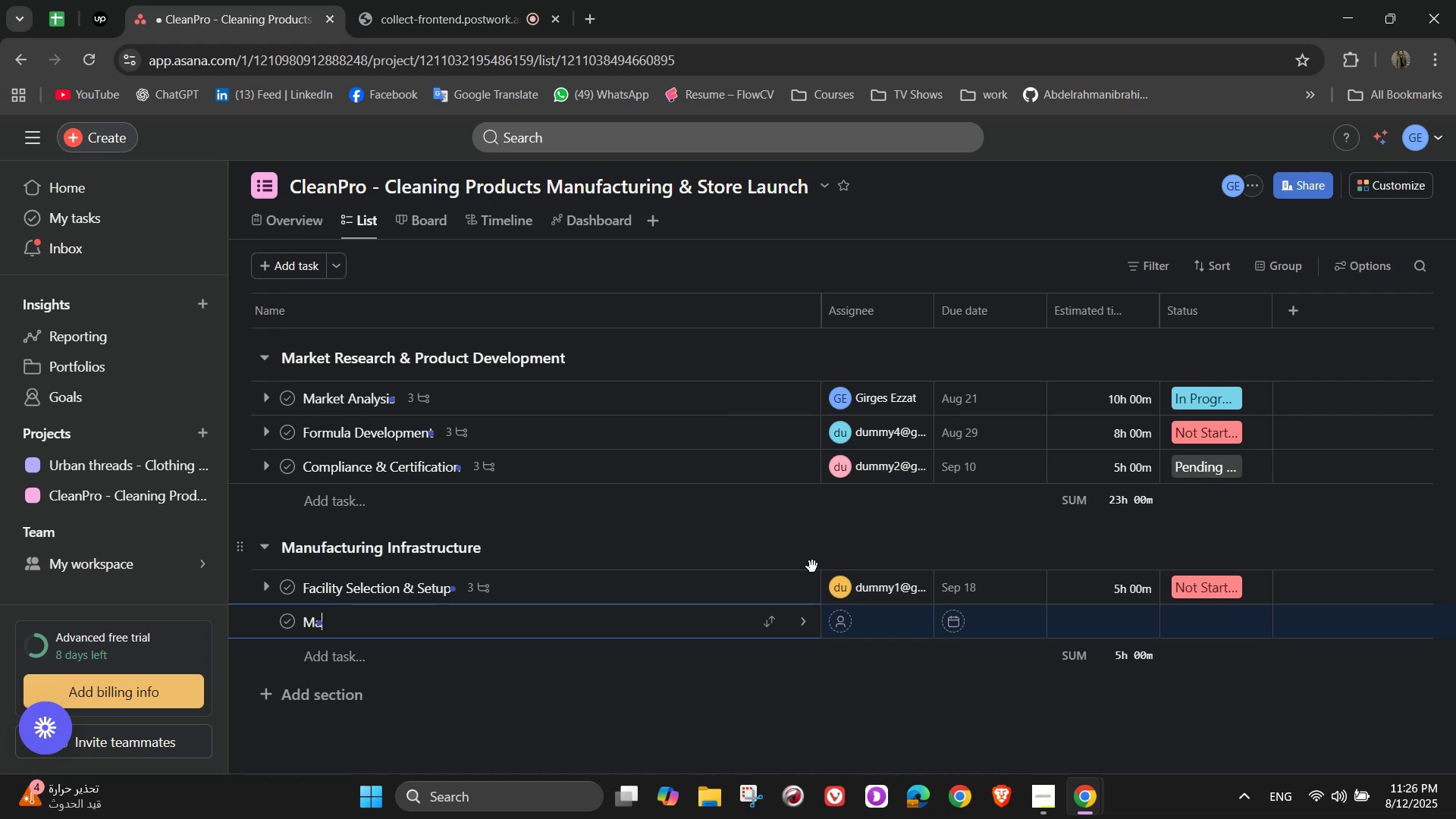 
type(s)
key(Backspace)
type(chi)
 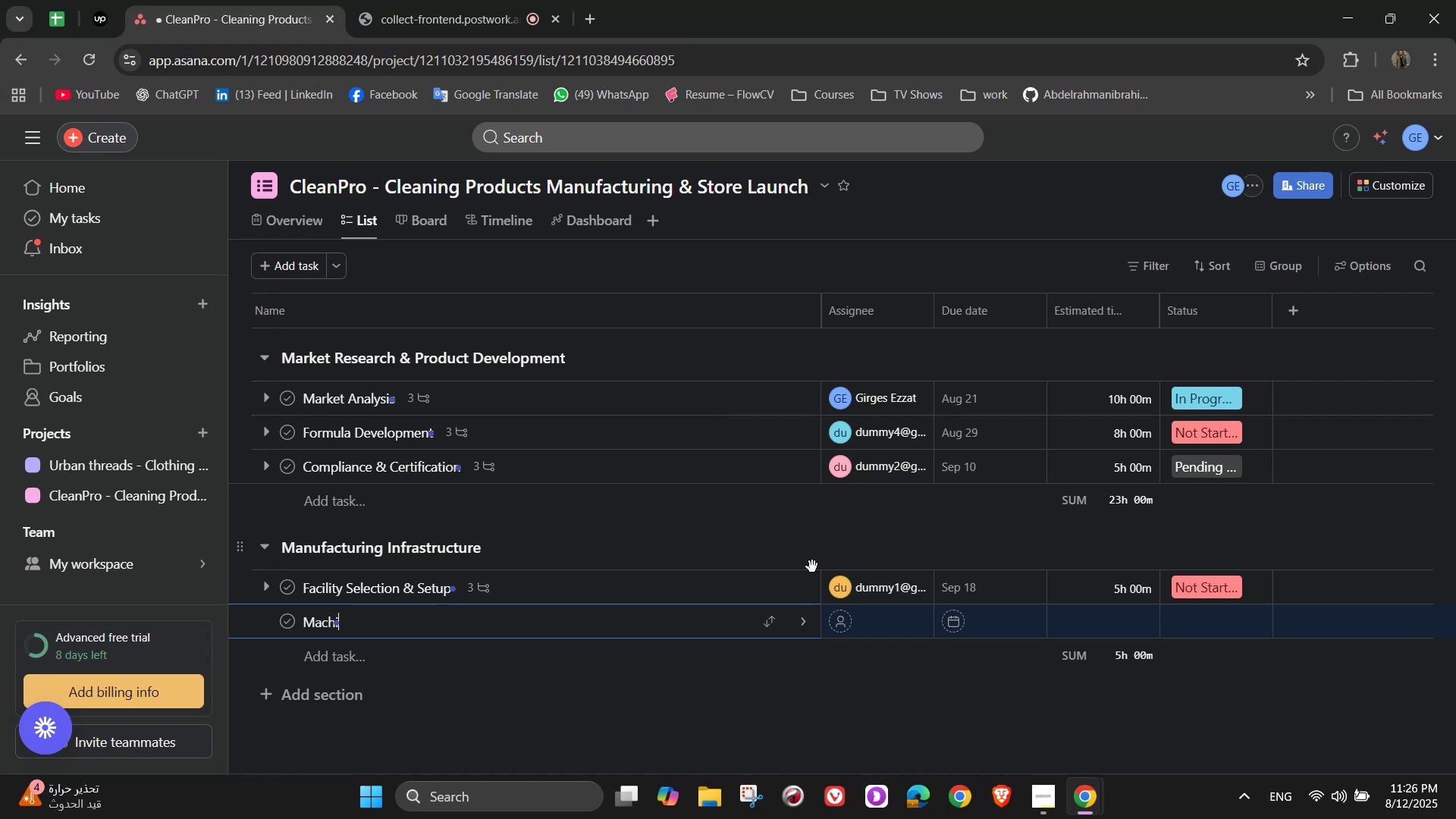 
wait(7.78)
 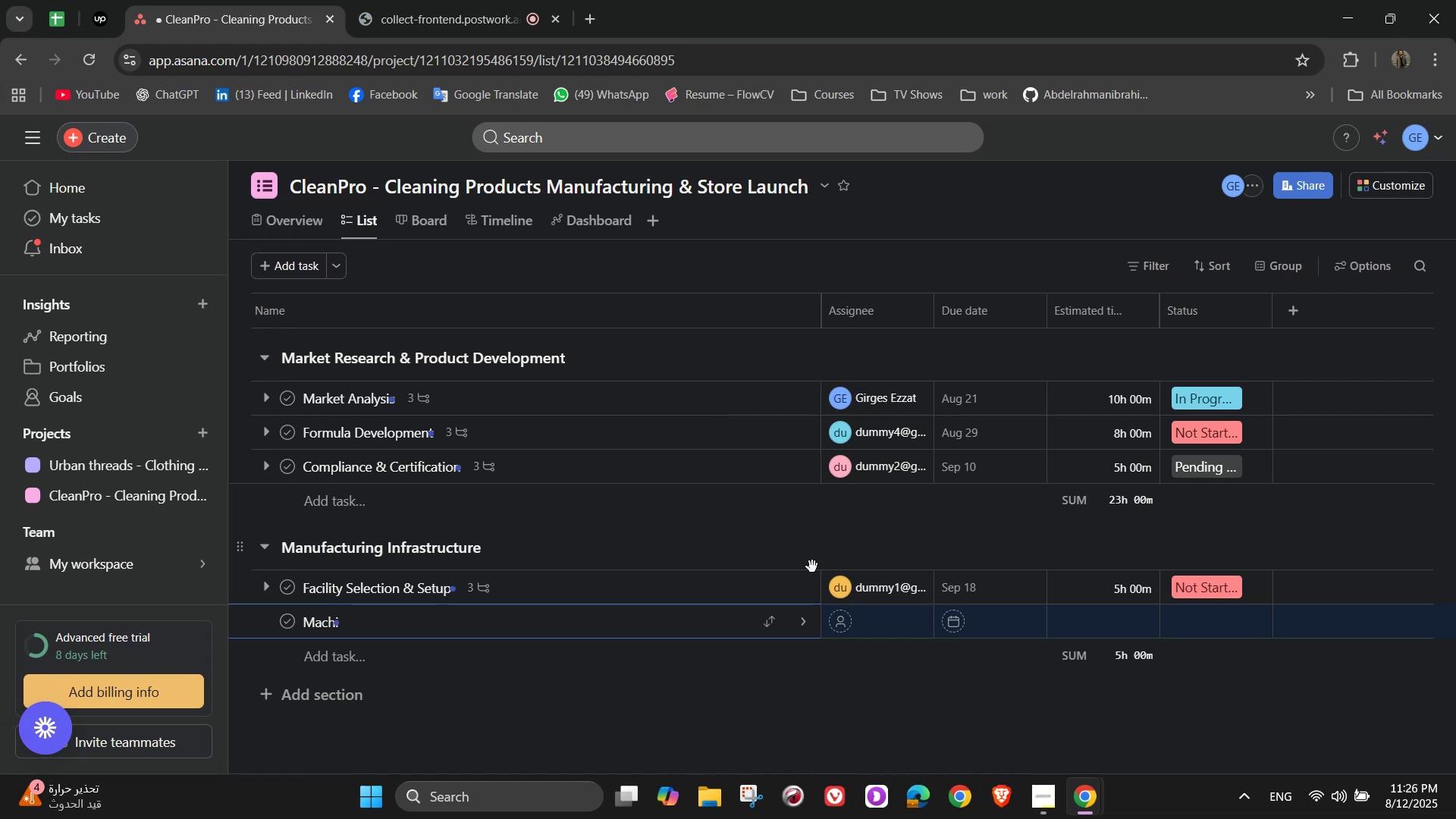 
type(nery & Equip\ment)
key(Backspace)
key(Backspace)
key(Backspace)
key(Backspace)
key(Backspace)
key(Backspace)
type(p)
key(Backspace)
type(ment)
key(Backspace)
key(Backspace)
key(Backspace)
key(Backspace)
key(Backspace)
type(u)
key(Backspace)
type(ipment )
 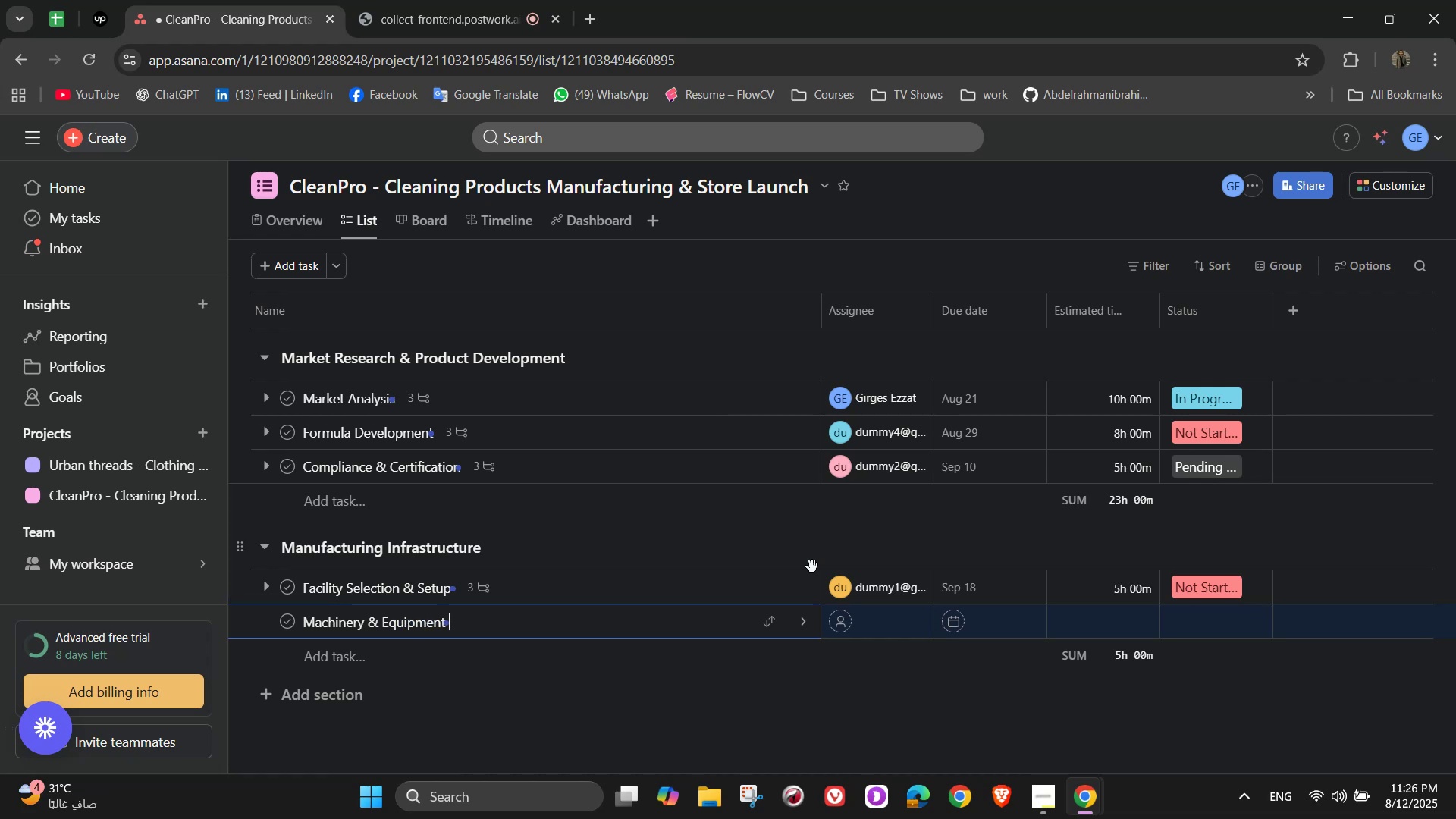 
type(Procurement)
 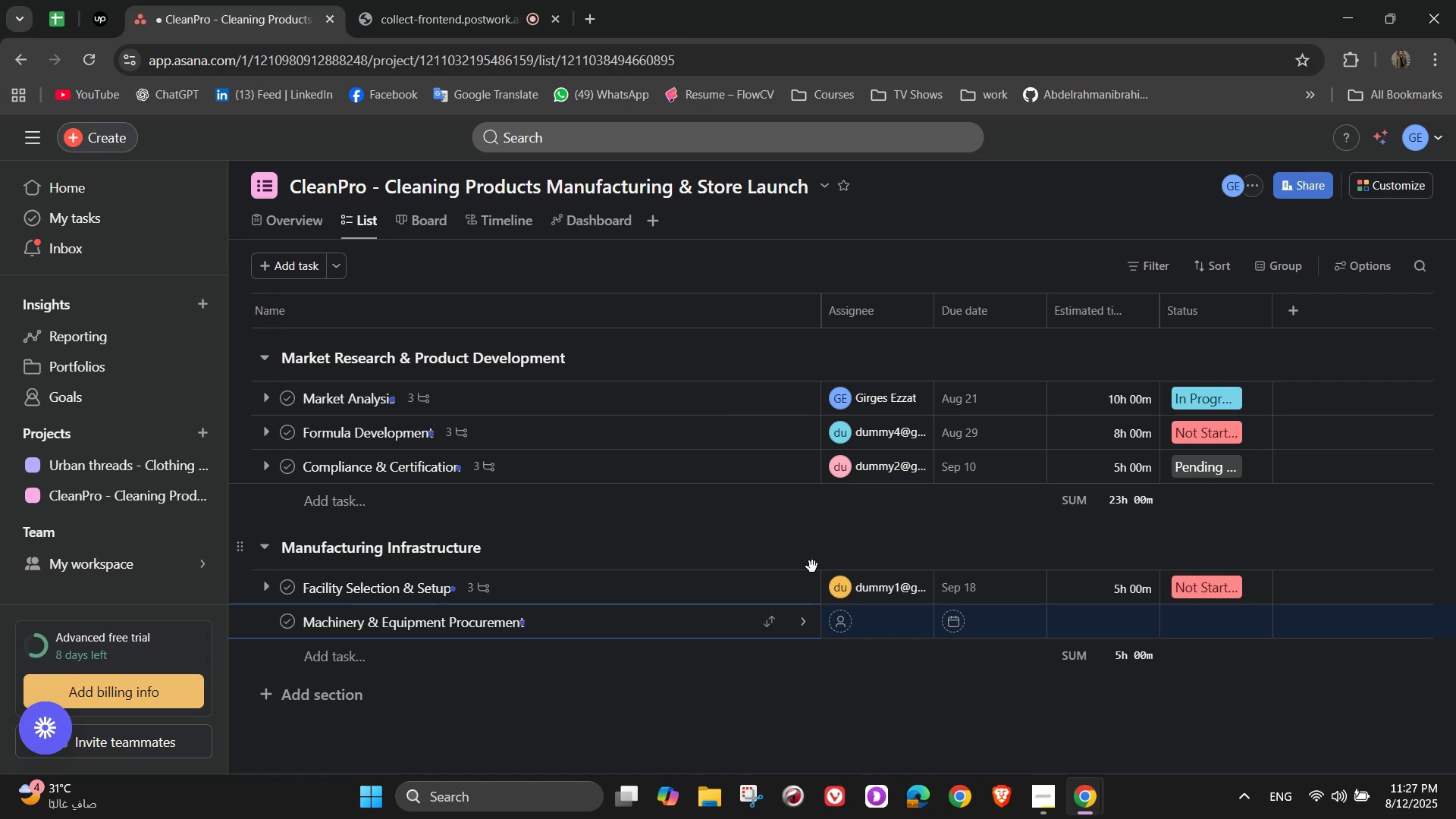 
left_click([810, 617])
 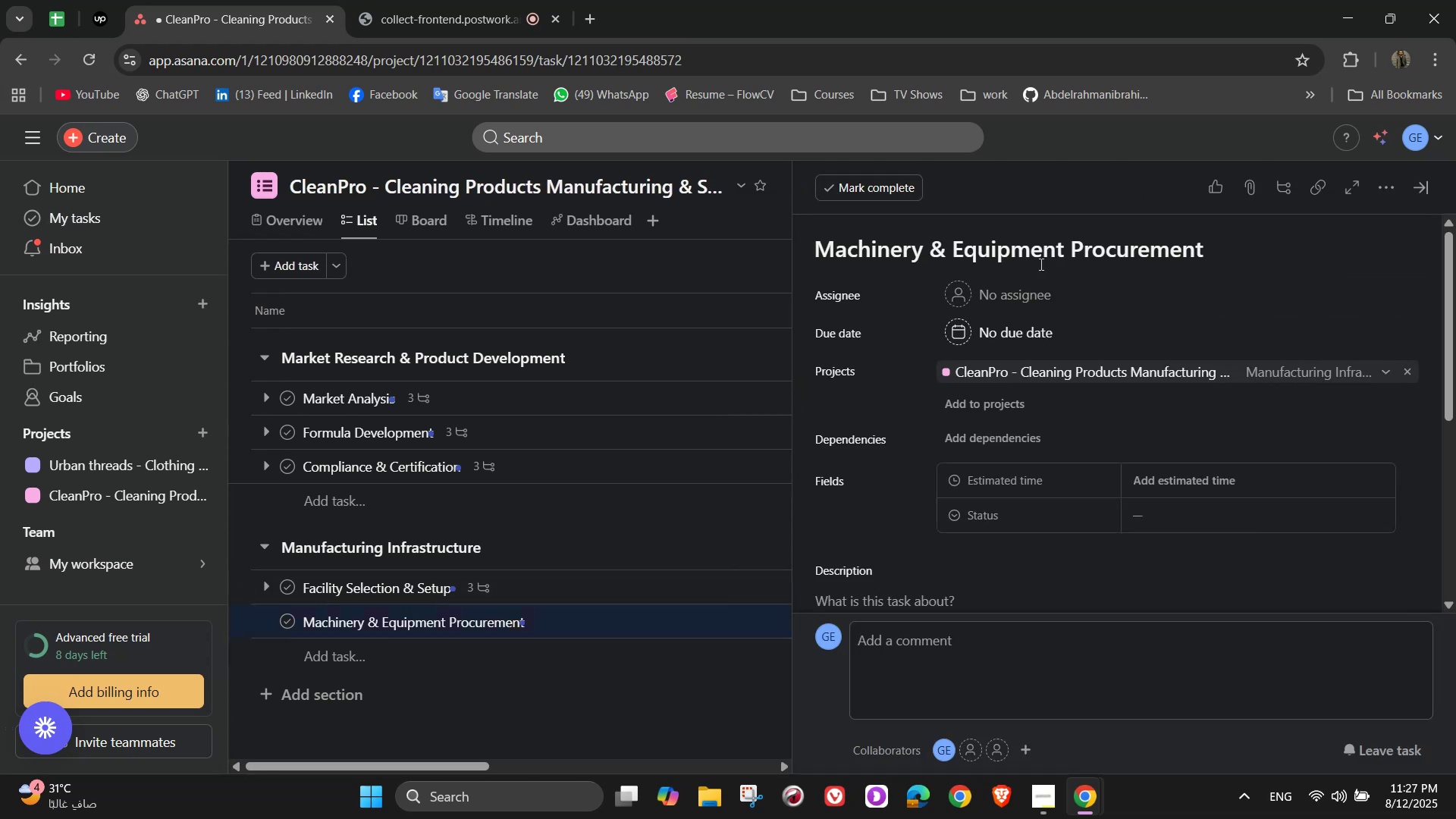 
left_click([1019, 287])
 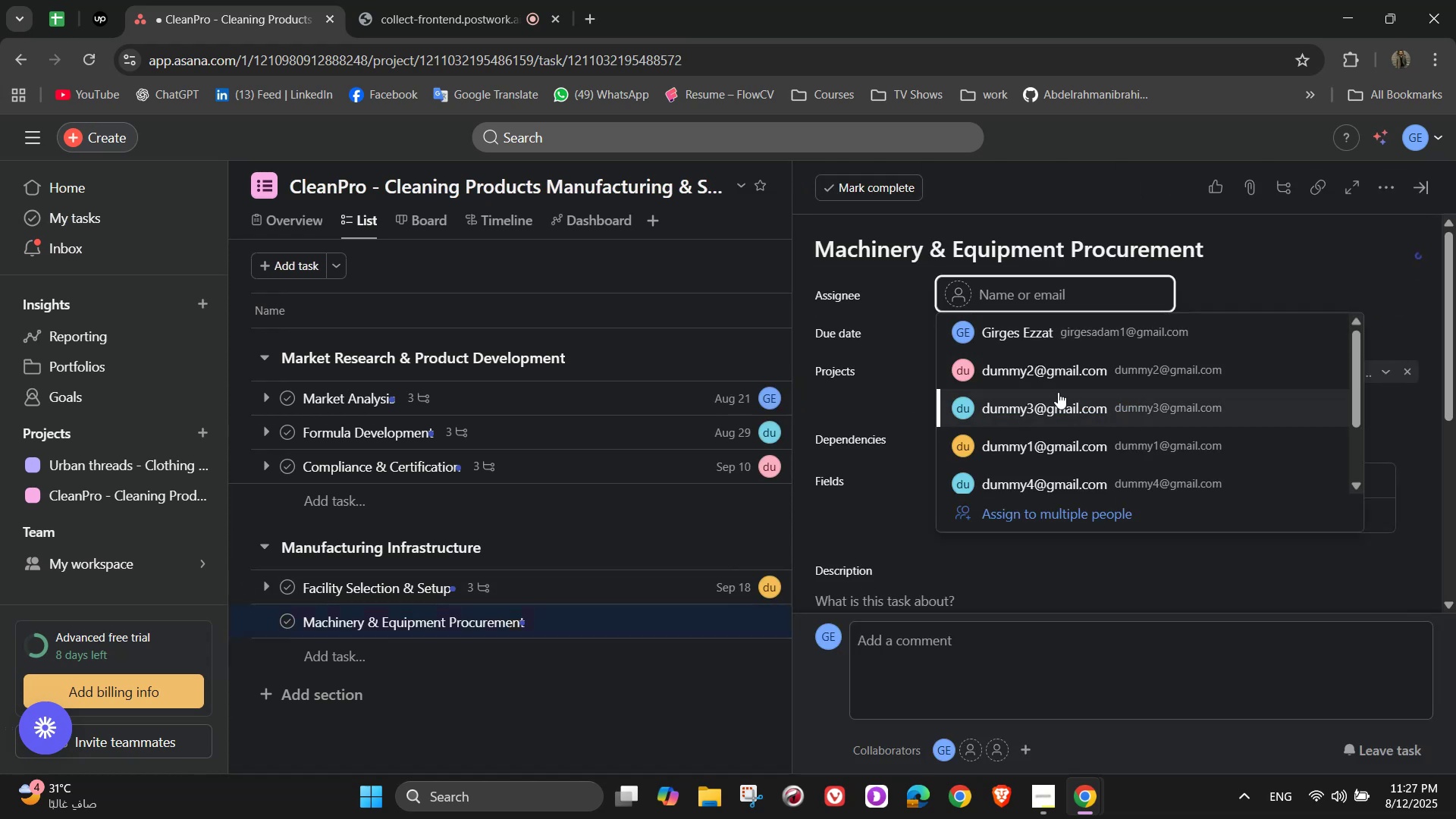 
left_click([1068, 369])
 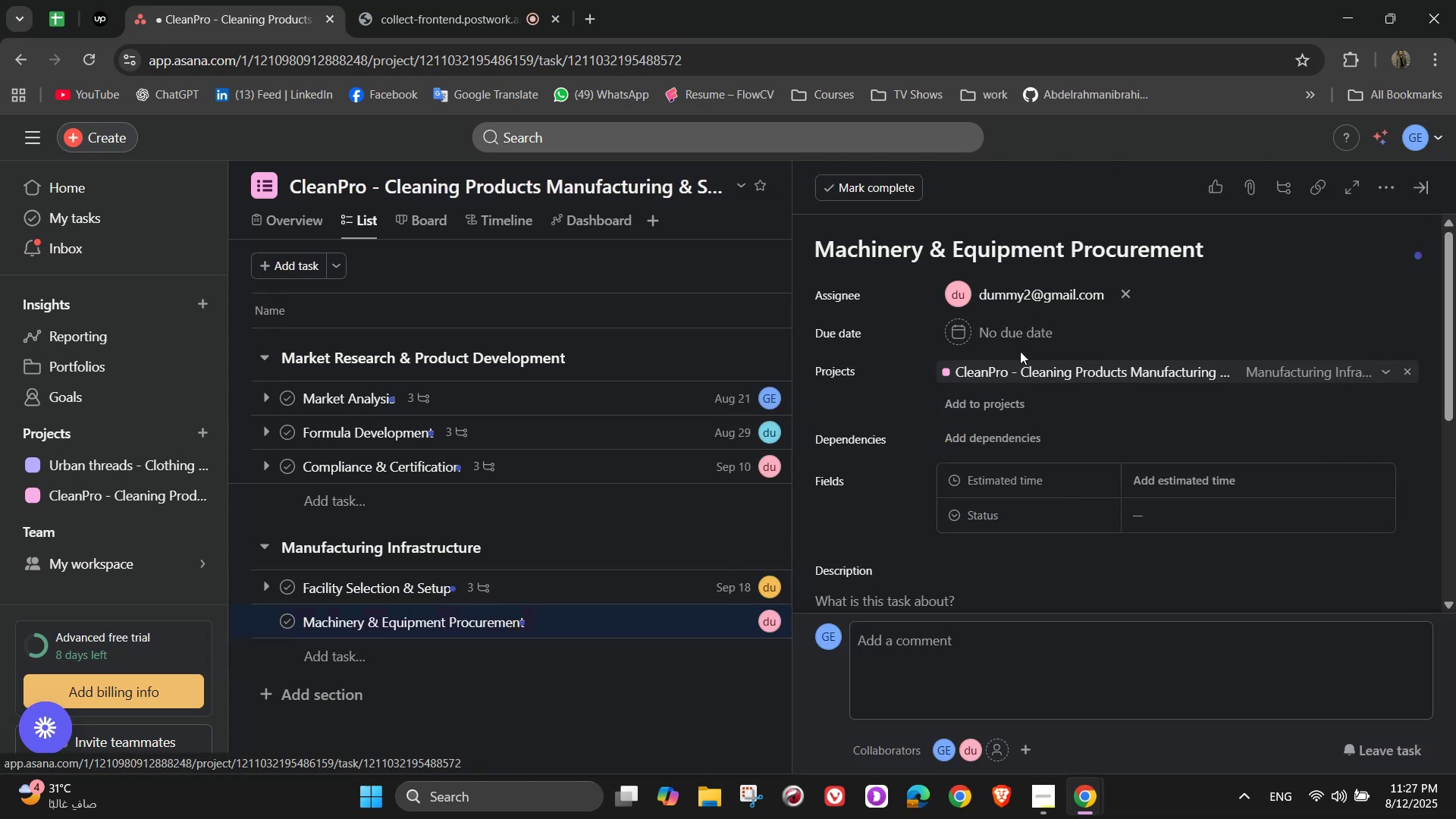 
left_click([1016, 331])
 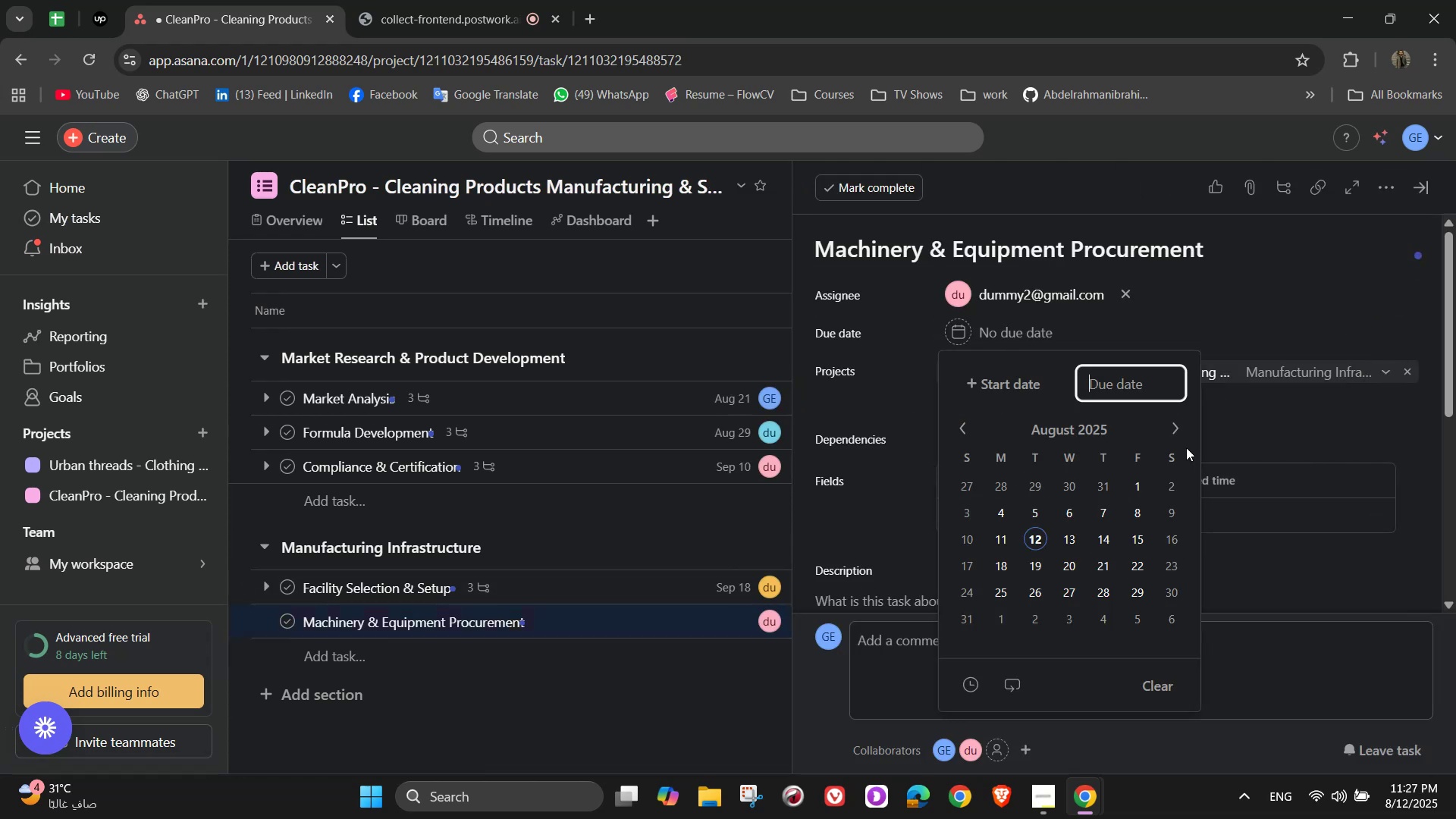 
left_click([1177, 436])
 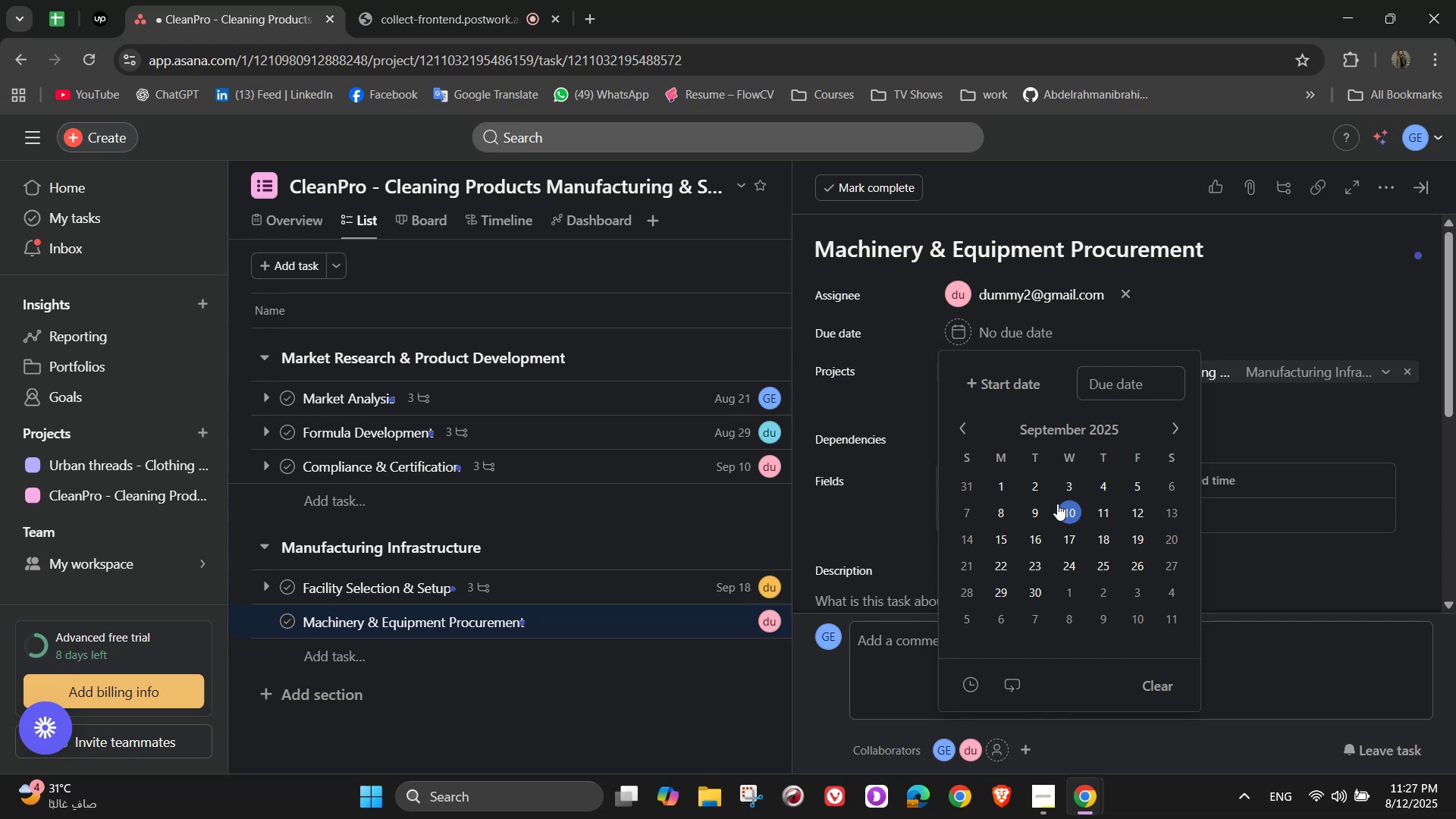 
wait(9.35)
 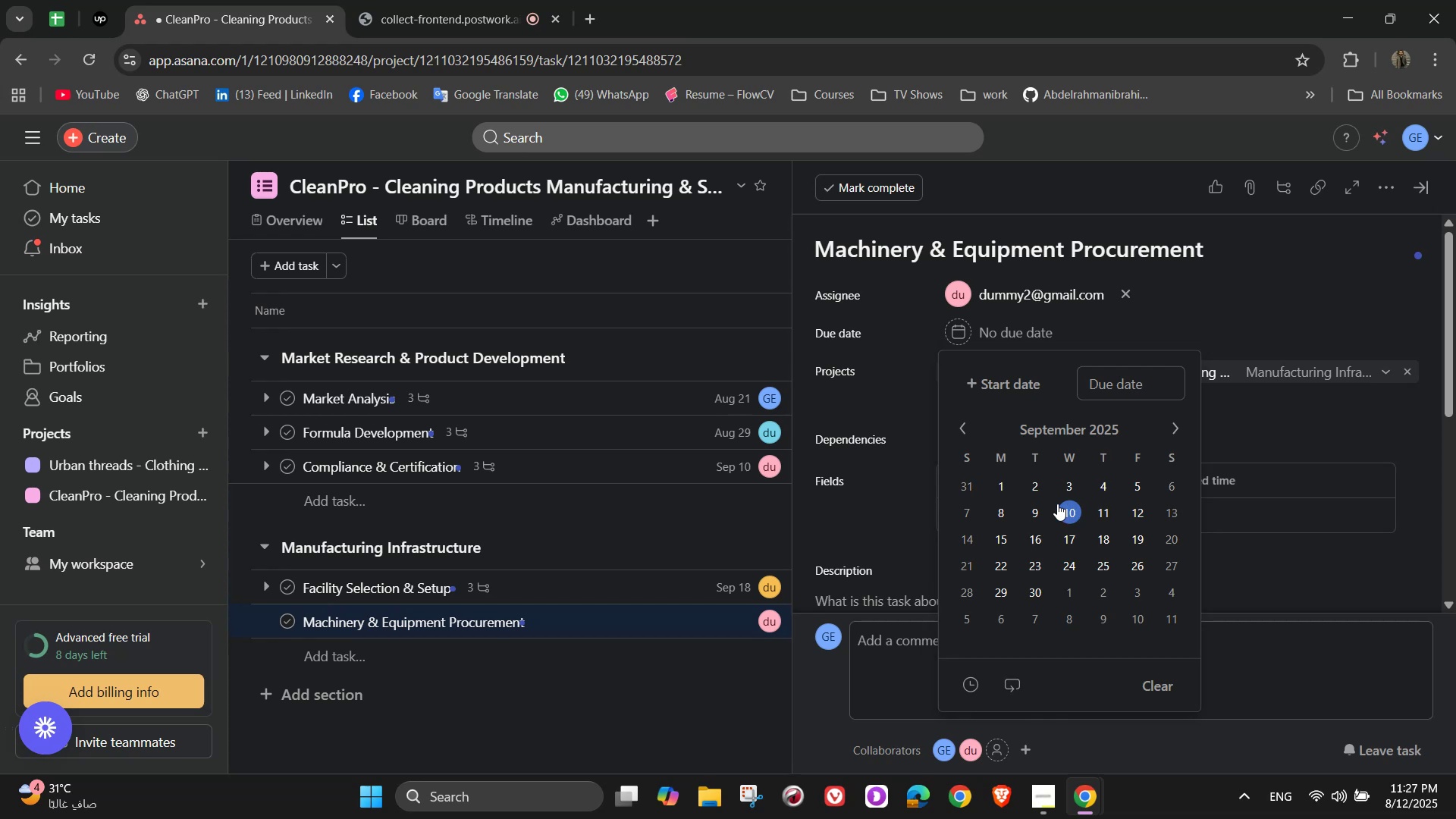 
left_click([1006, 585])
 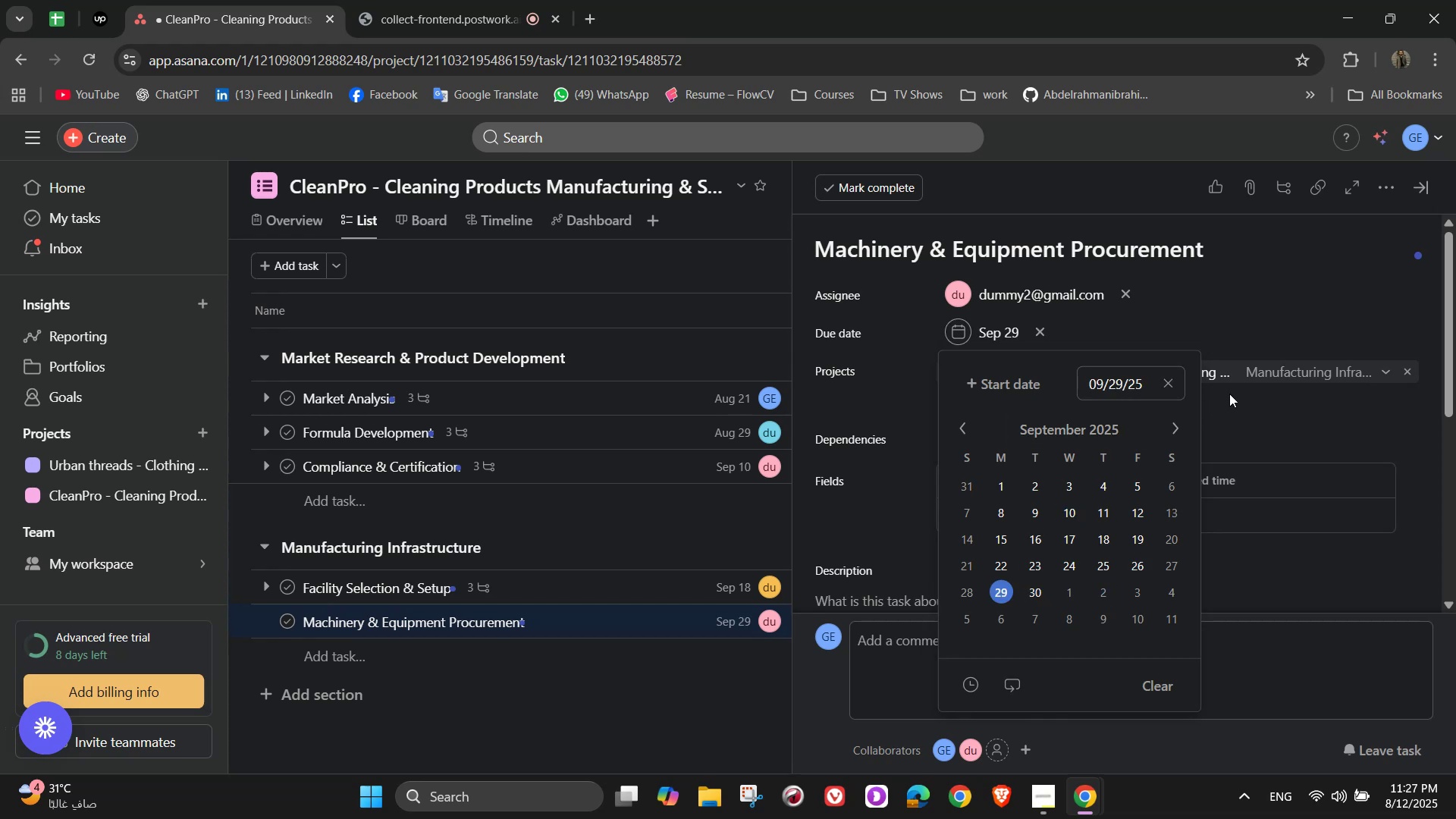 
left_click([1274, 394])
 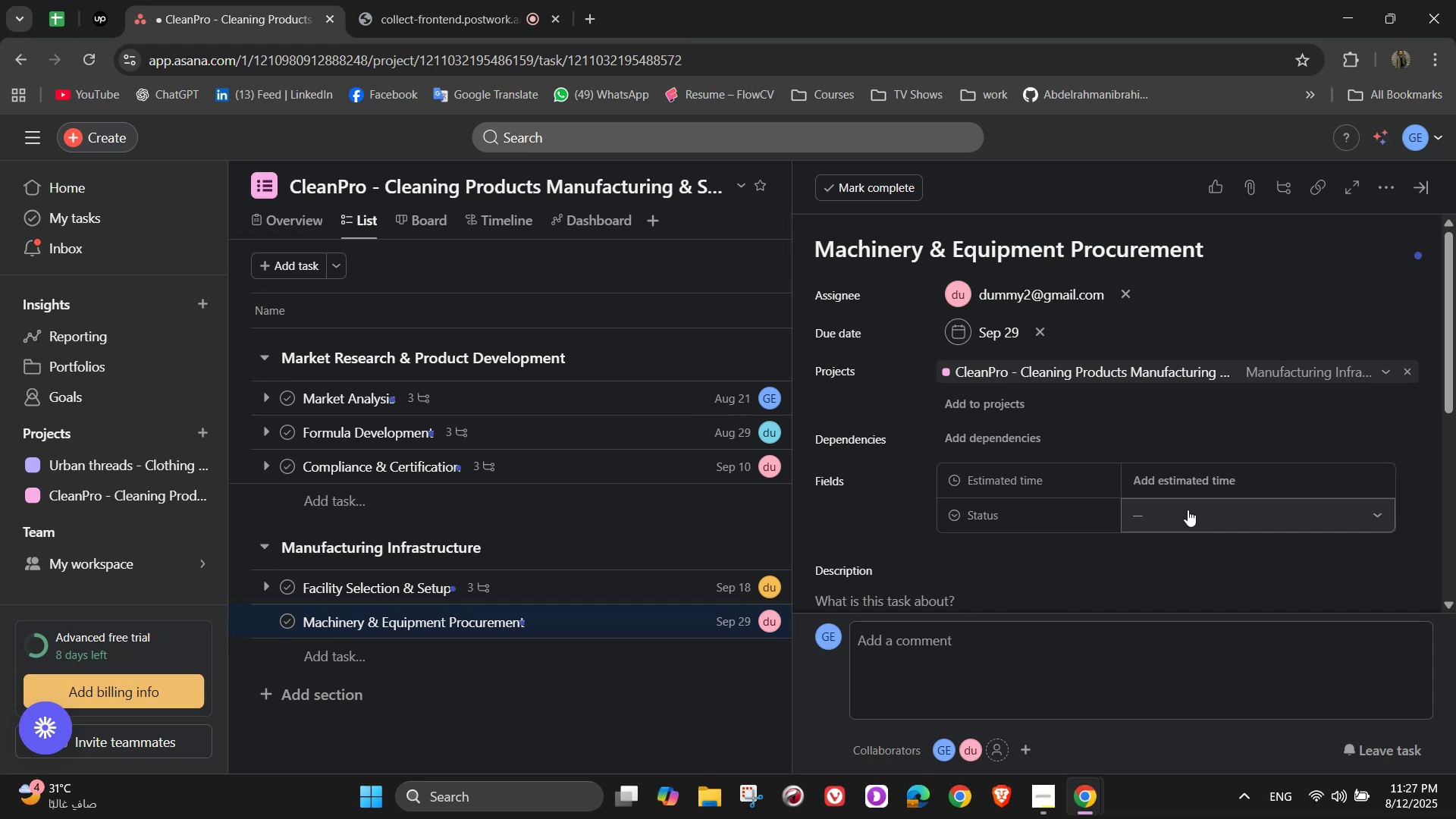 
double_click([1167, 473])
 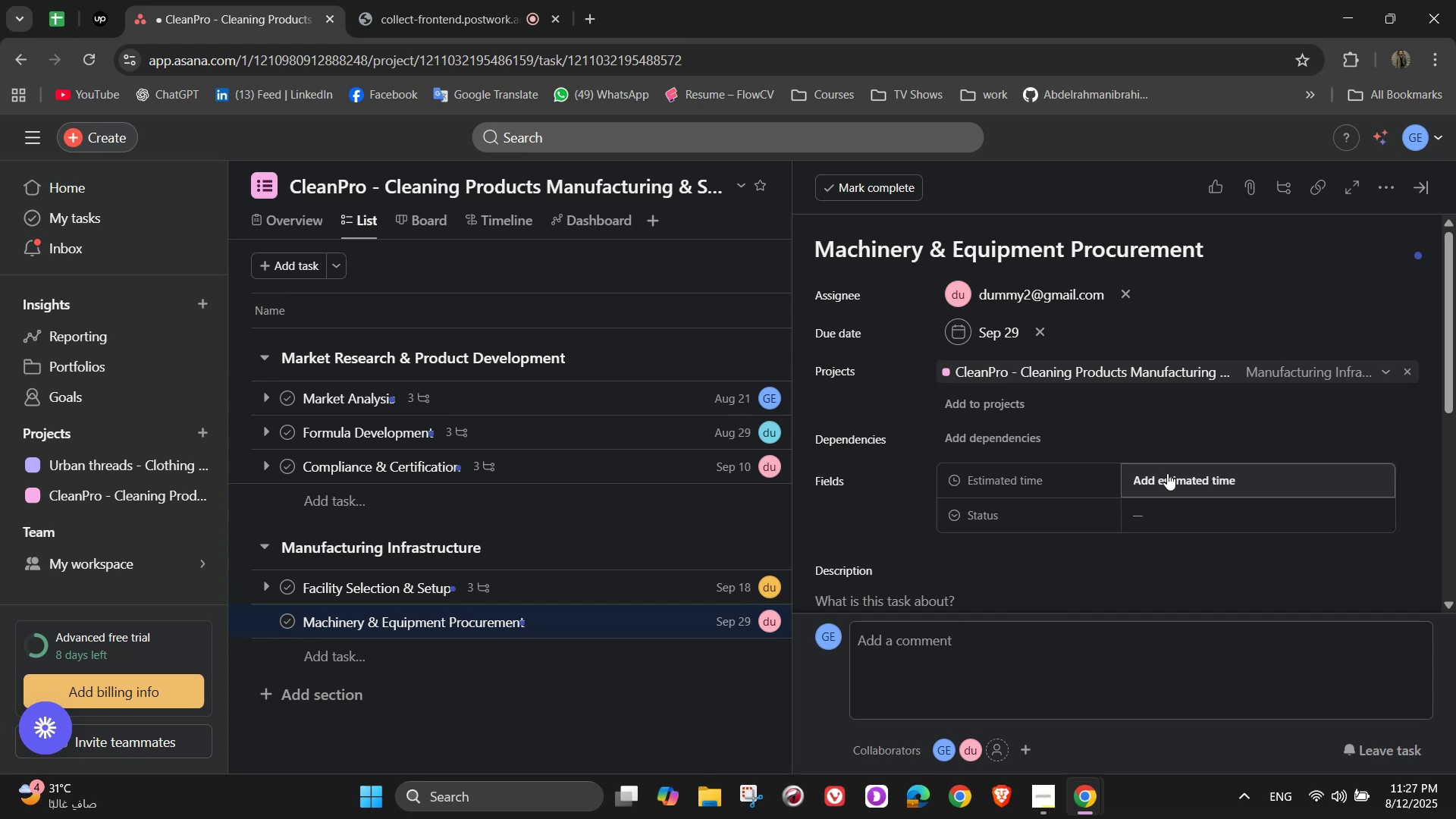 
left_click_drag(start_coordinate=[1172, 471], to_coordinate=[1182, 463])
 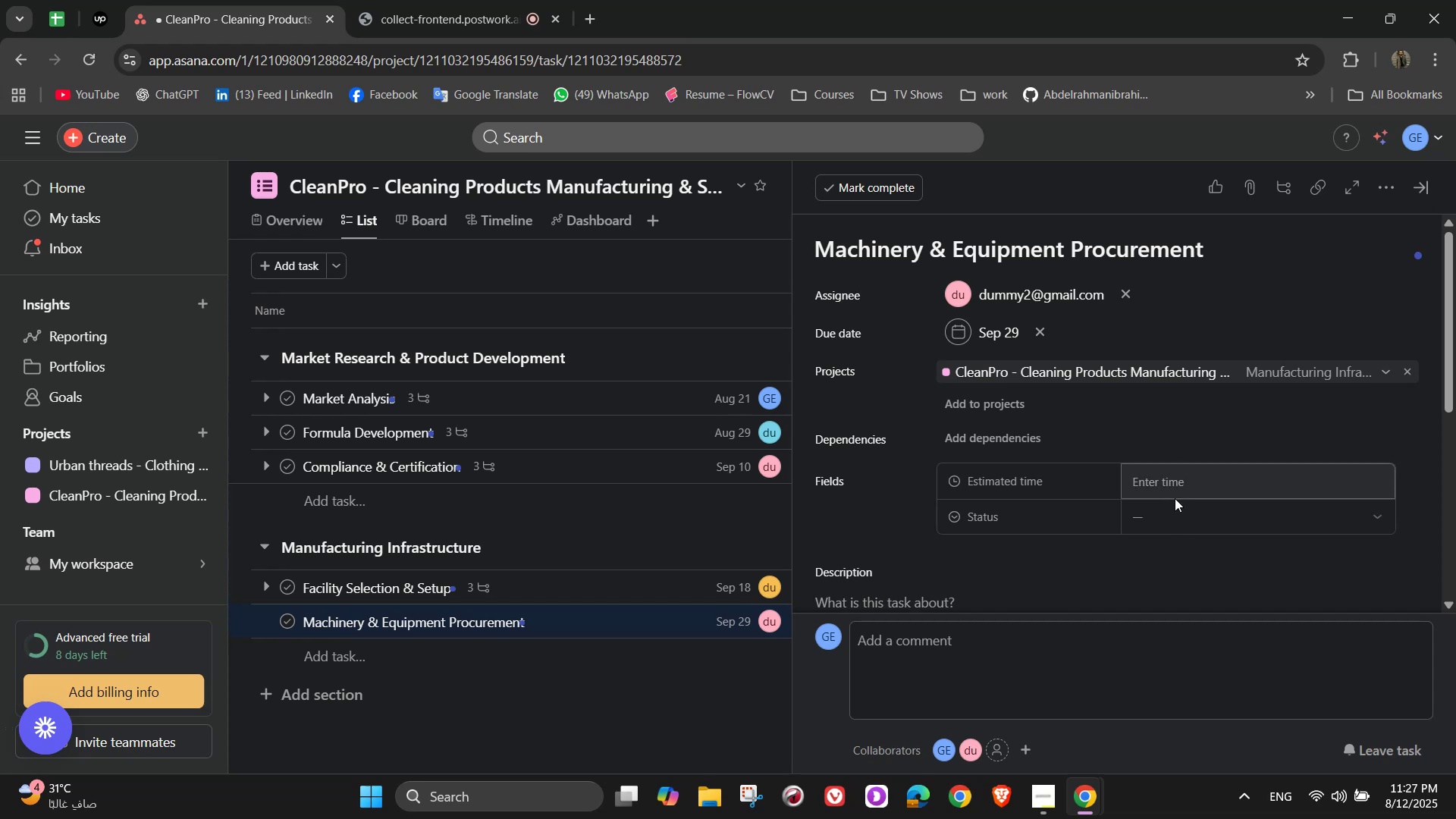 
left_click([1169, 489])
 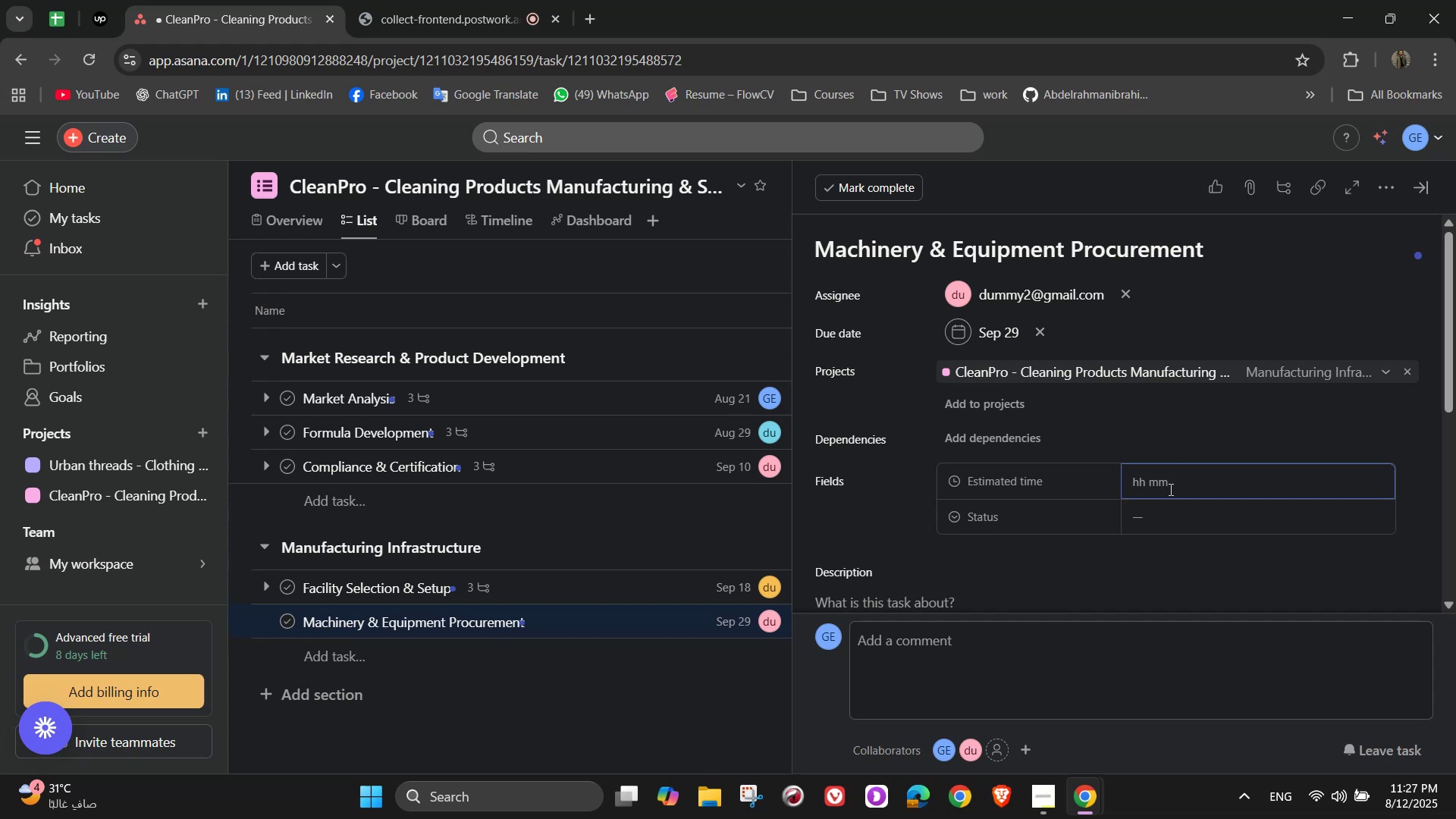 
wait(9.05)
 